 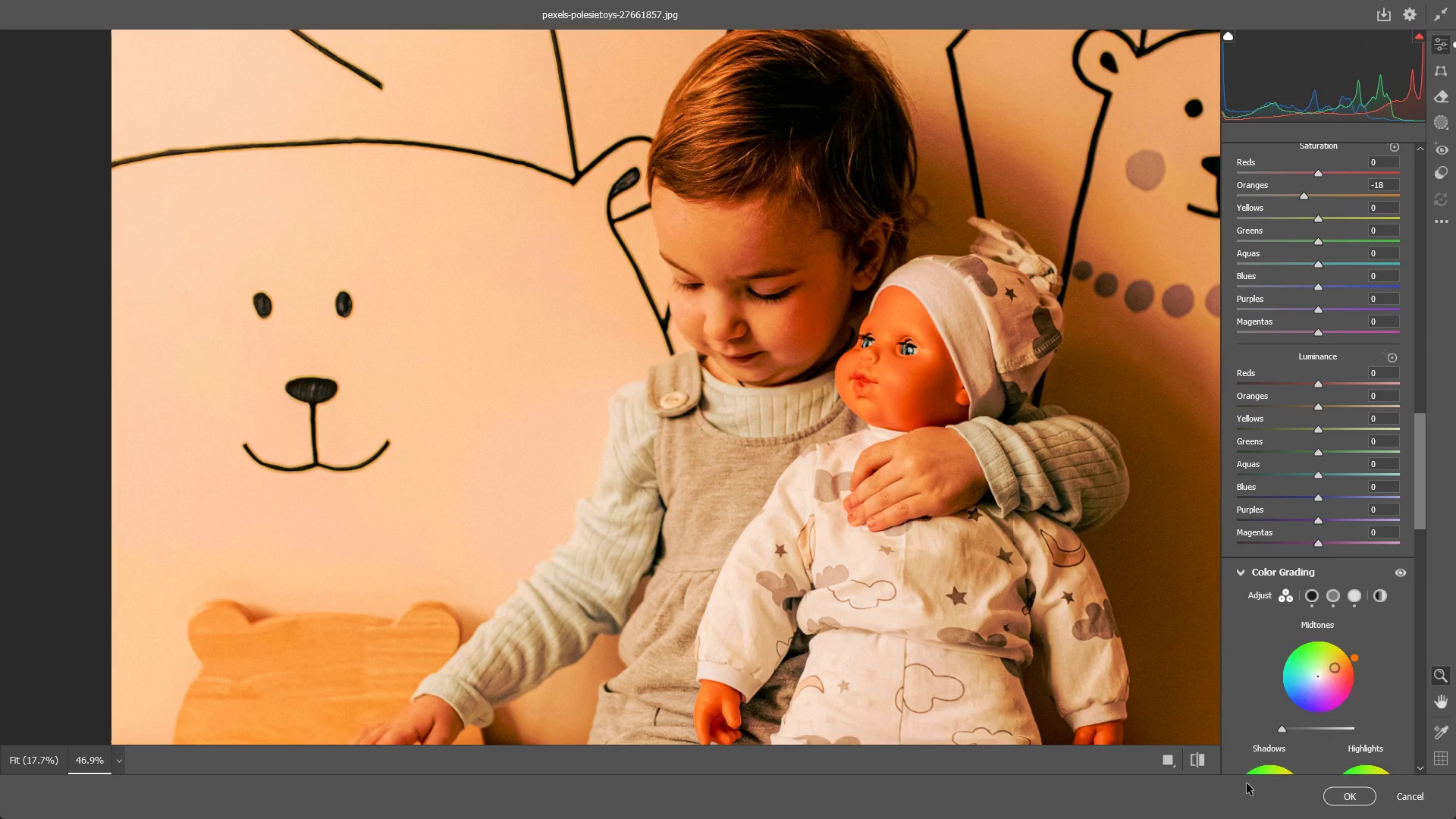 
left_click([1191, 763])
 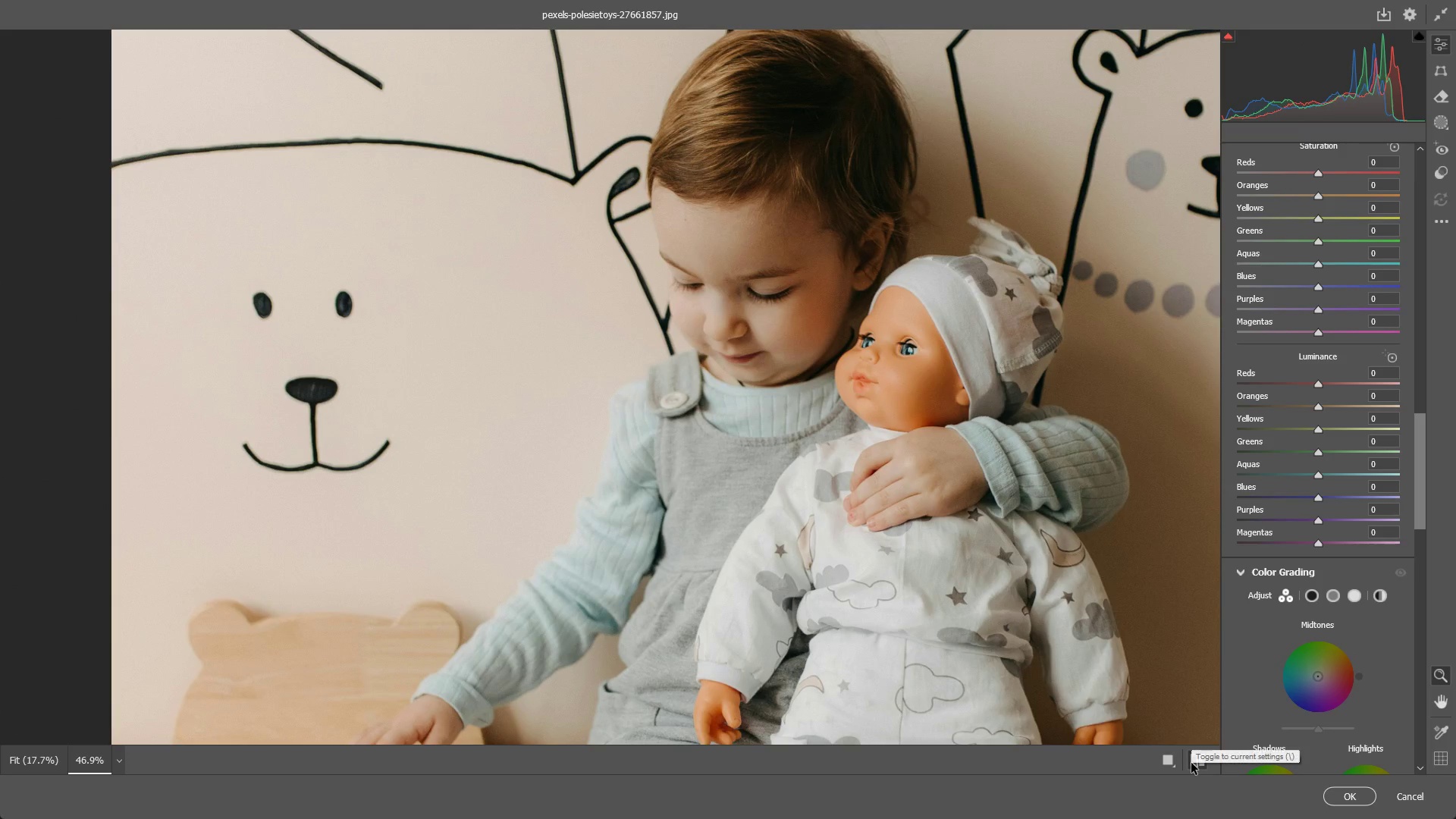 
left_click([1191, 763])
 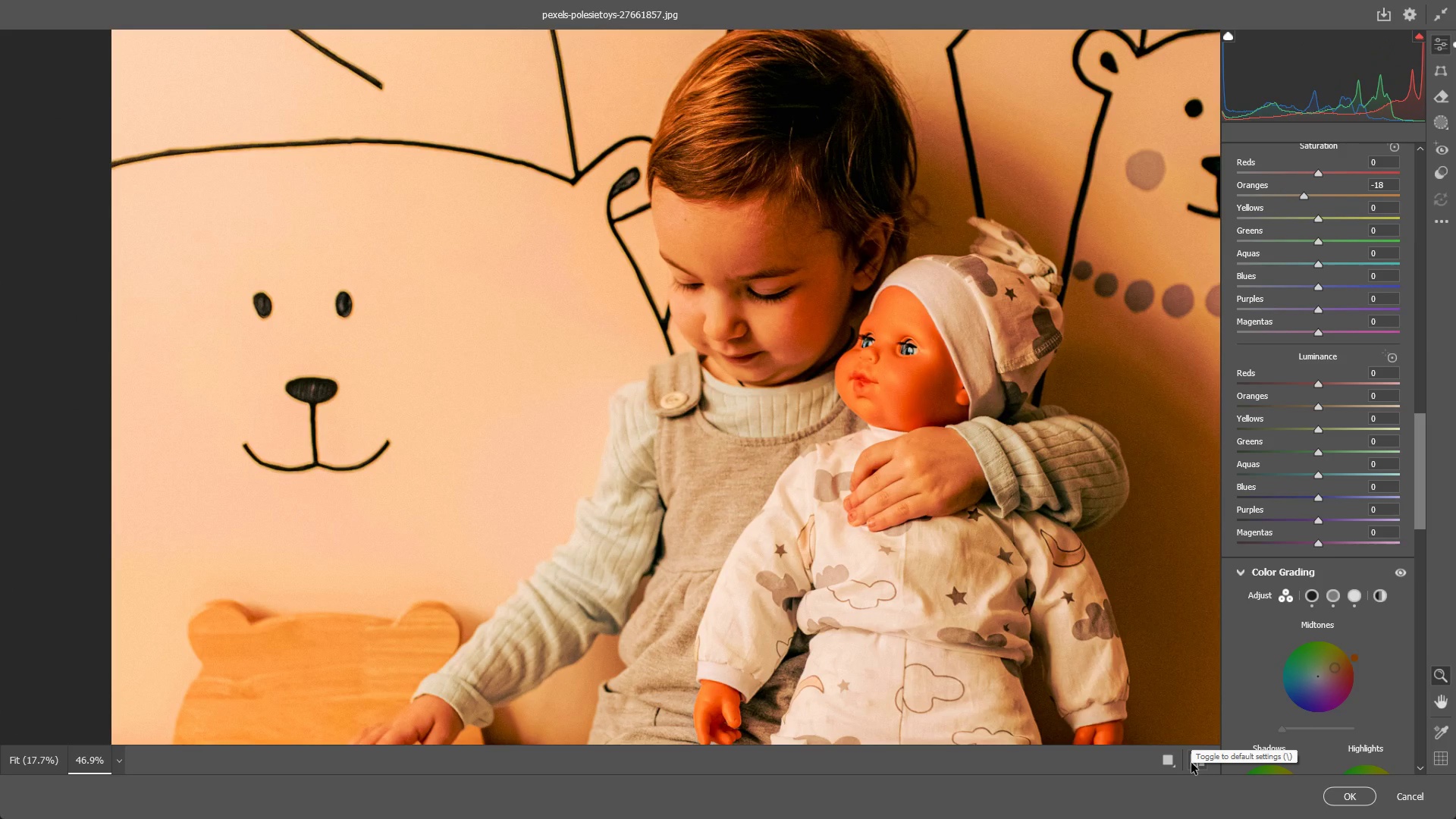 
key(Alt+Tab)
 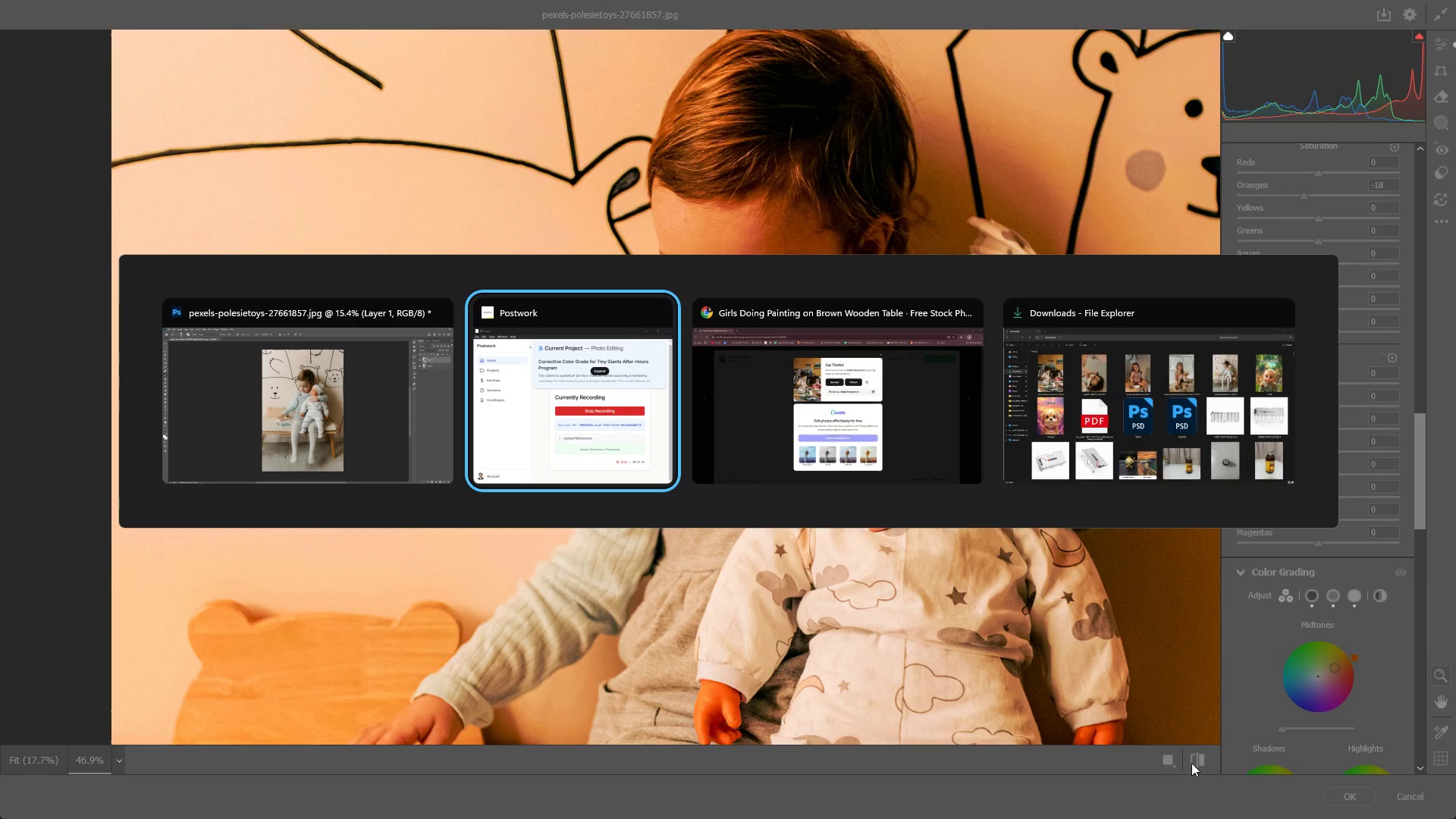 
key(Alt+Tab)
 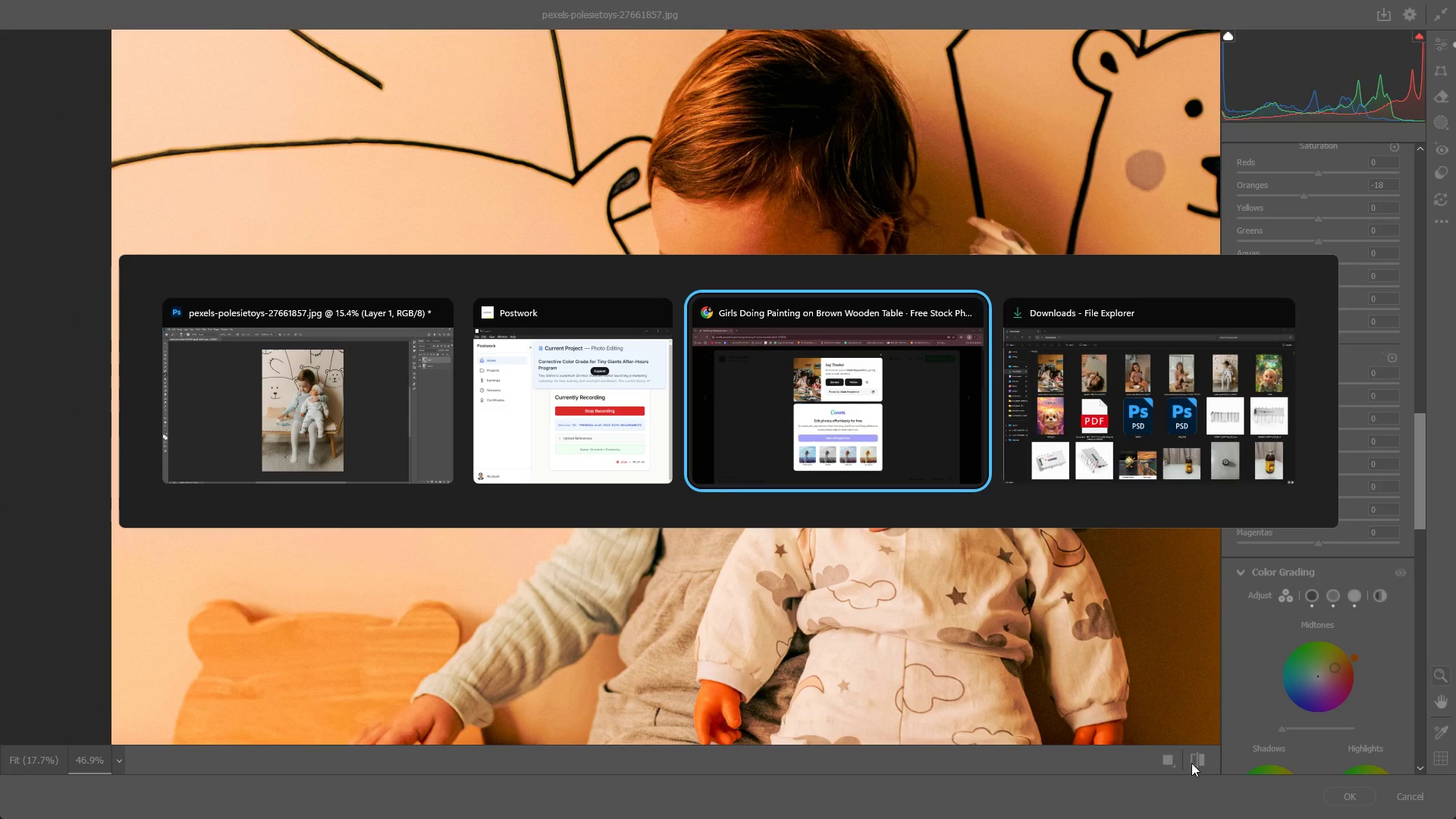 
key(Alt+Tab)
 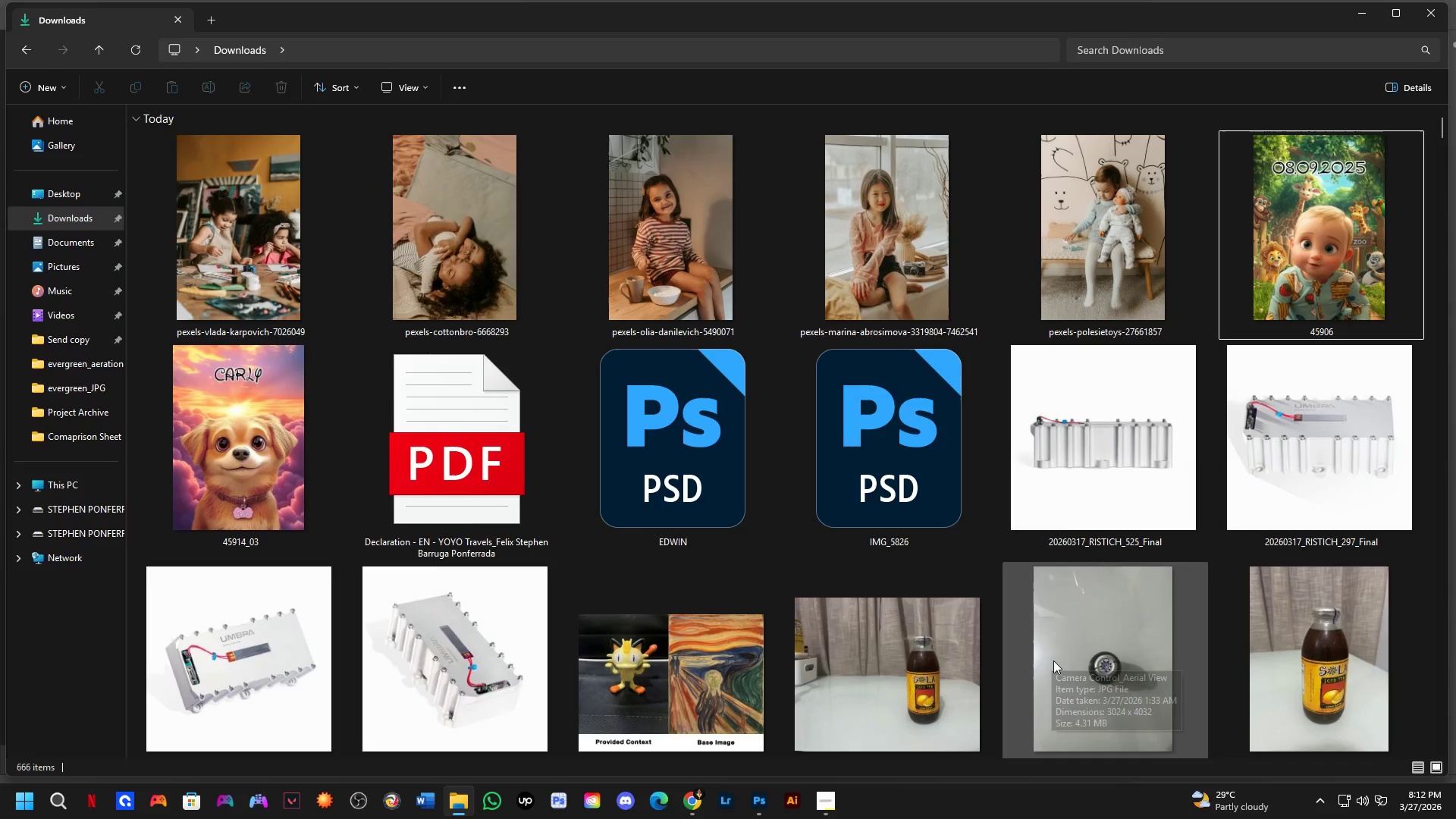 
key(Alt+AltLeft)
 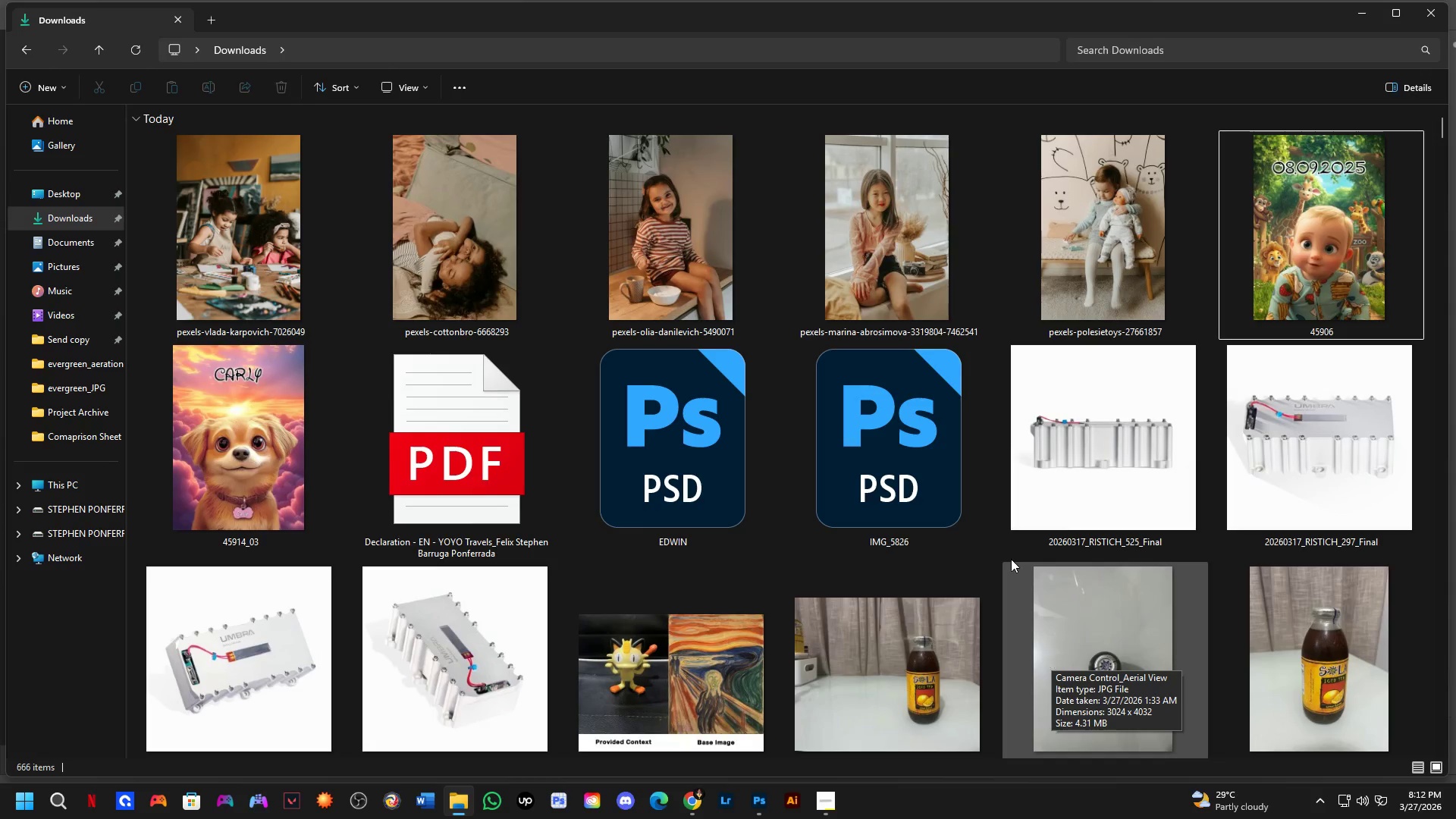 
key(Alt+Tab)
 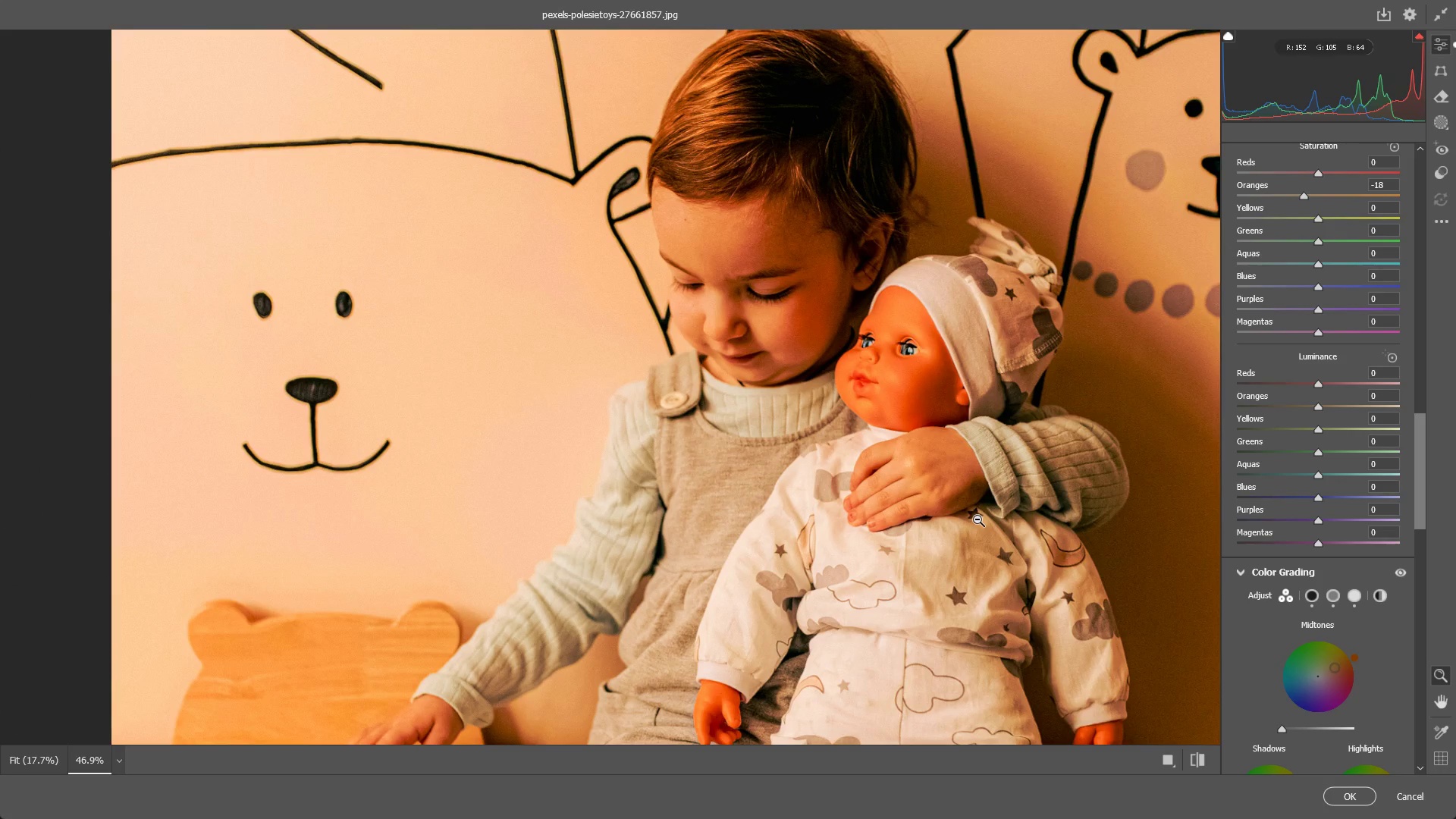 
left_click_drag(start_coordinate=[956, 497], to_coordinate=[1028, 416])
 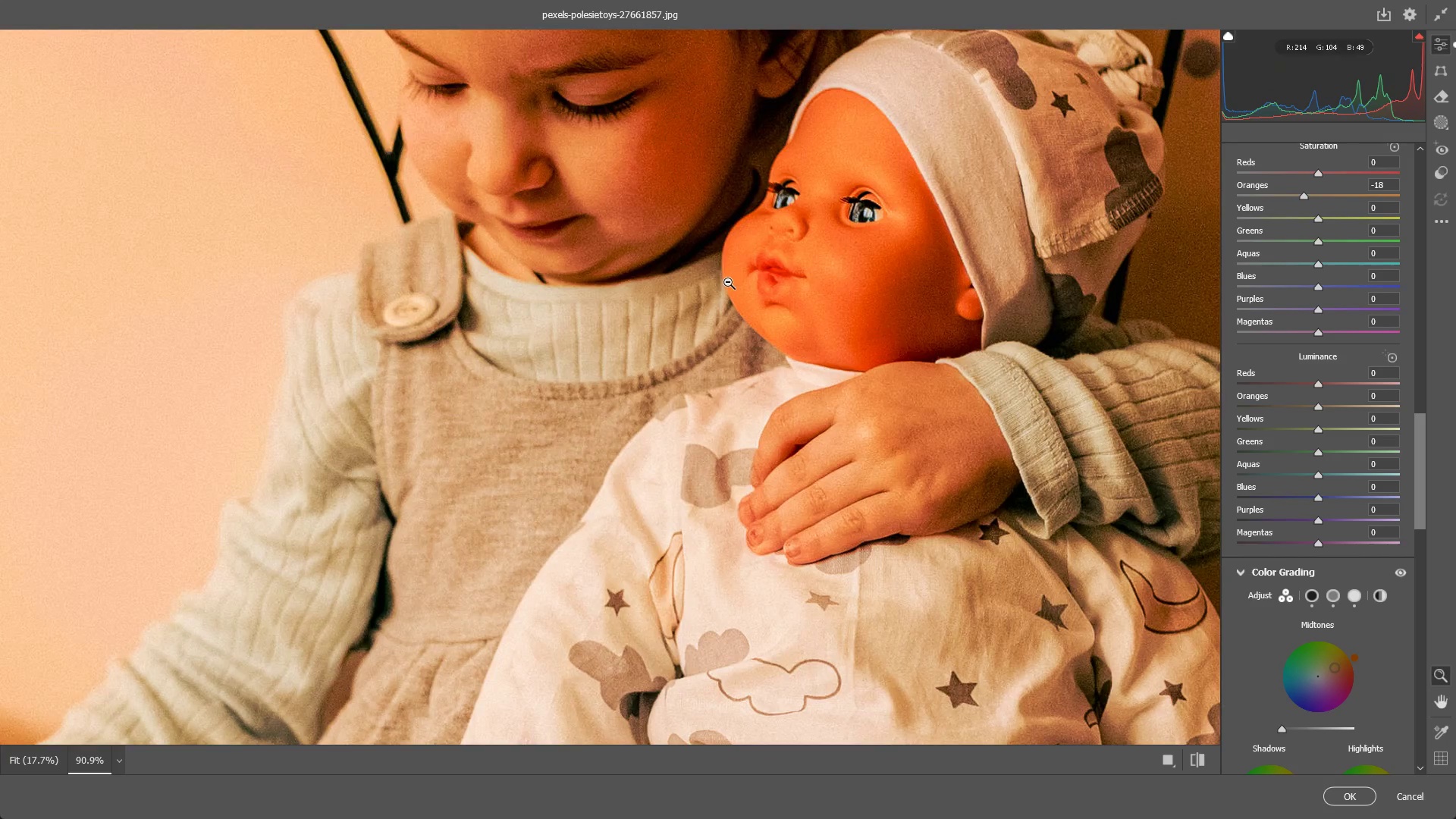 
hold_key(key=Space, duration=0.58)
 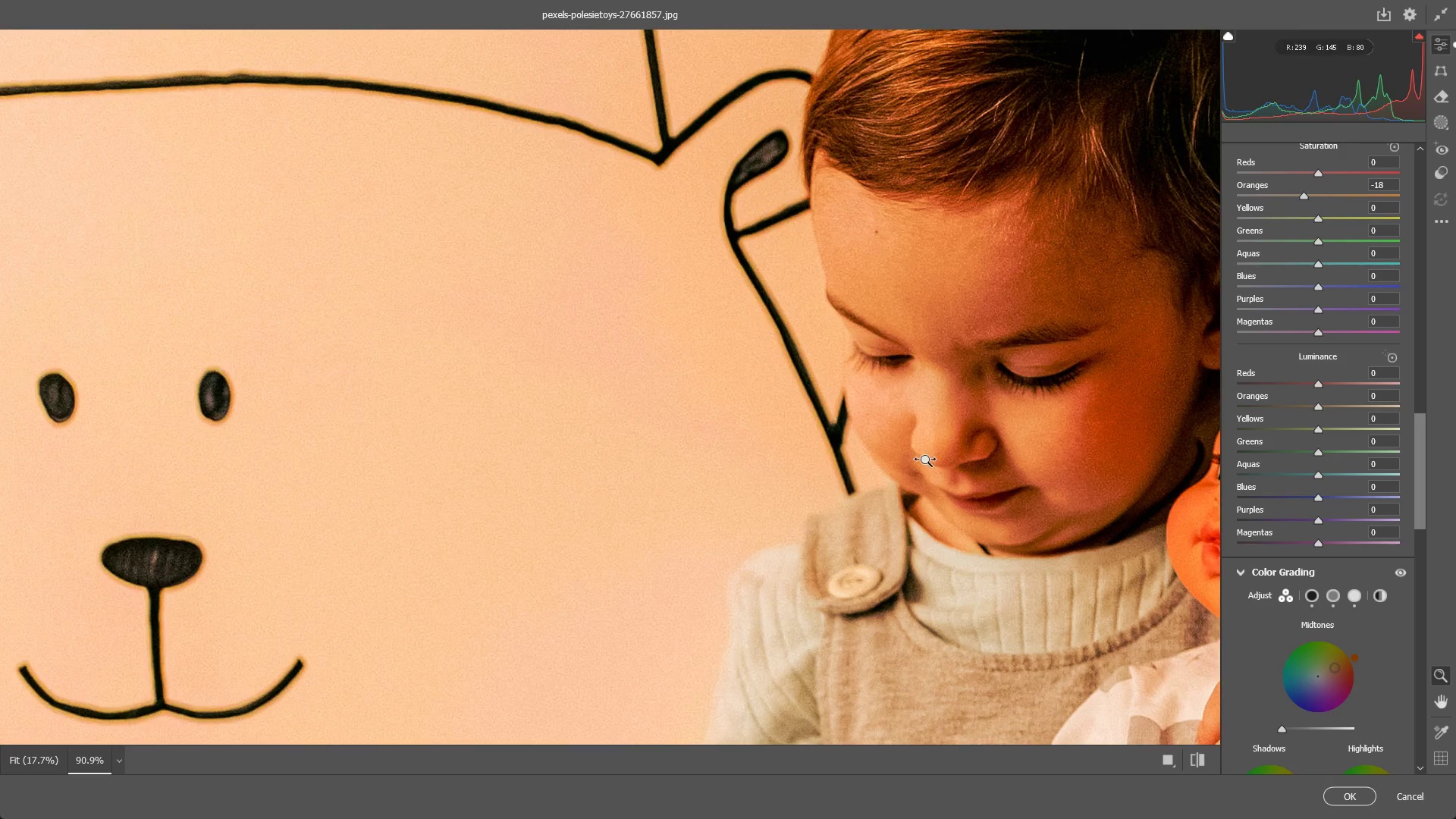 
left_click_drag(start_coordinate=[717, 273], to_coordinate=[1161, 544])
 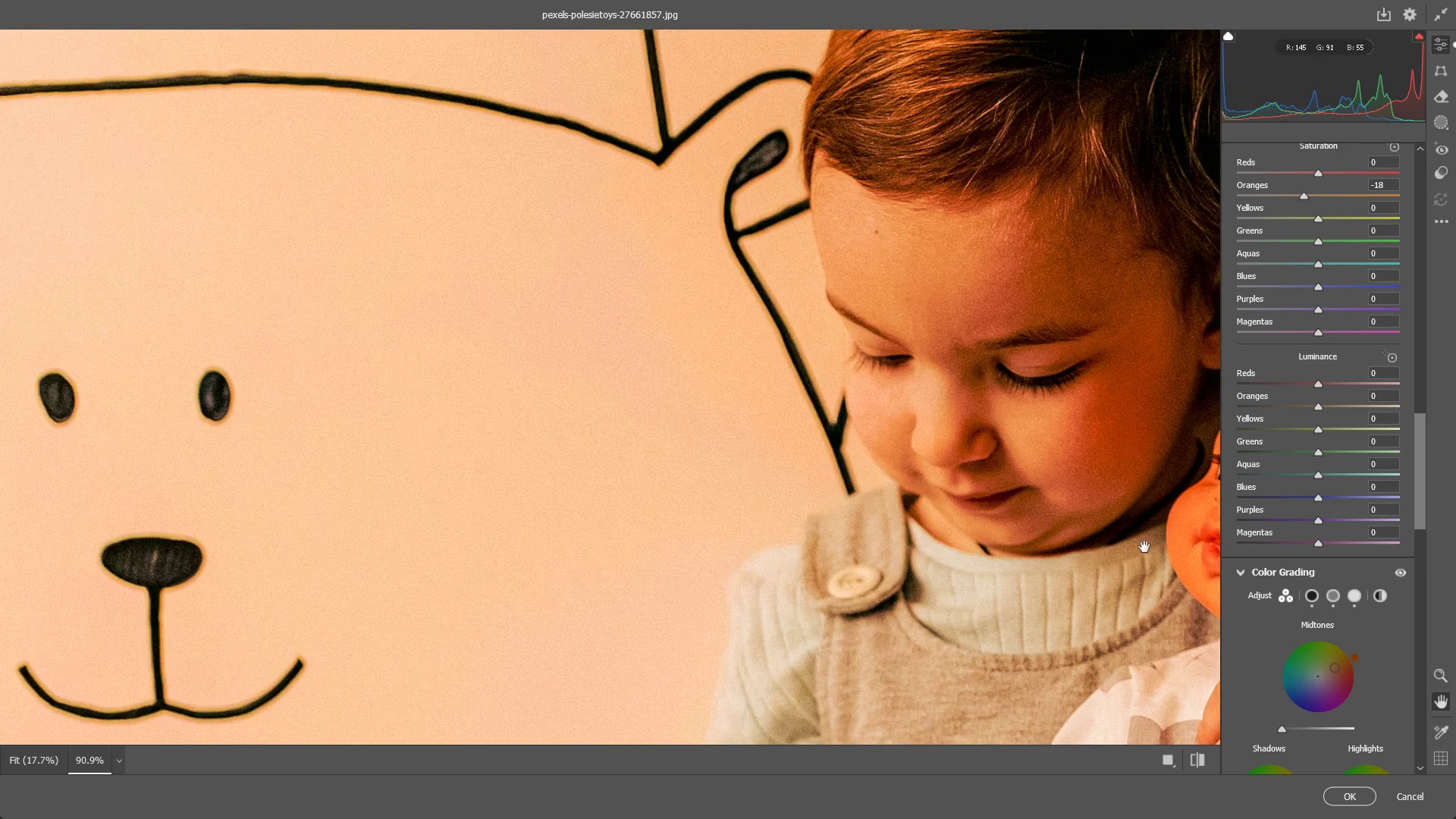 
hold_key(key=Space, duration=12.11)
 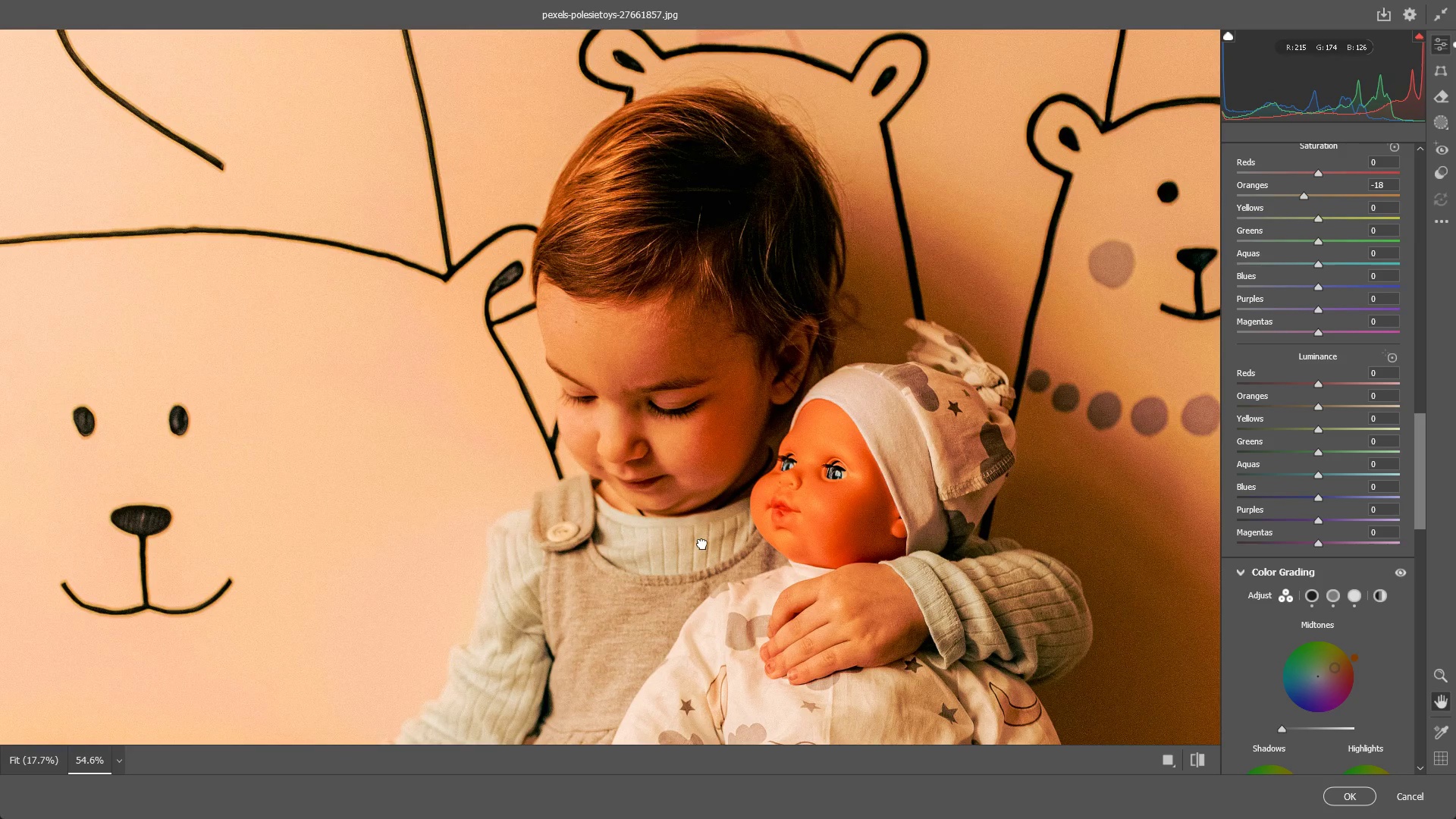 
left_click_drag(start_coordinate=[927, 461], to_coordinate=[834, 460])
 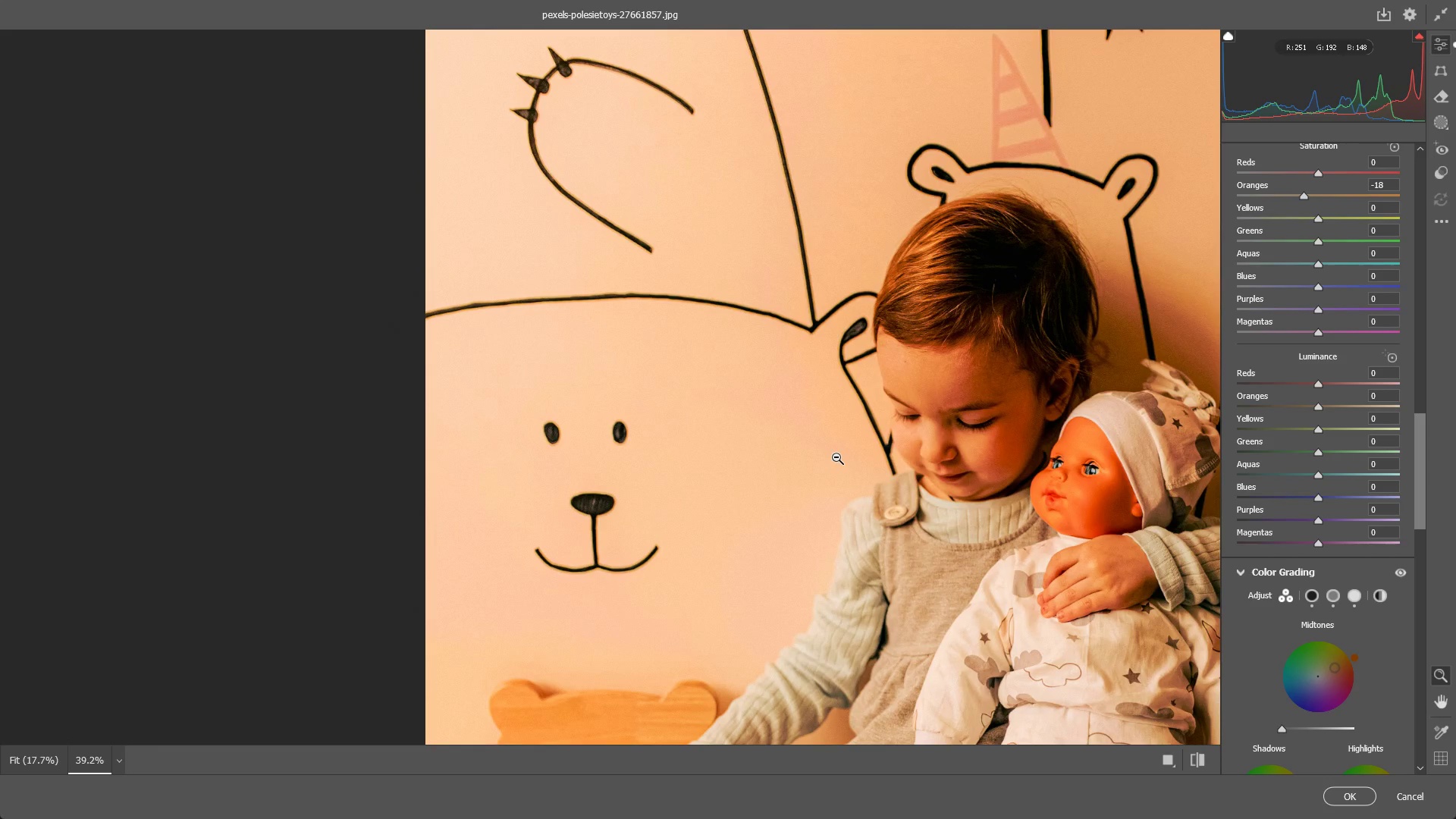 
left_click_drag(start_coordinate=[949, 460], to_coordinate=[986, 479])
 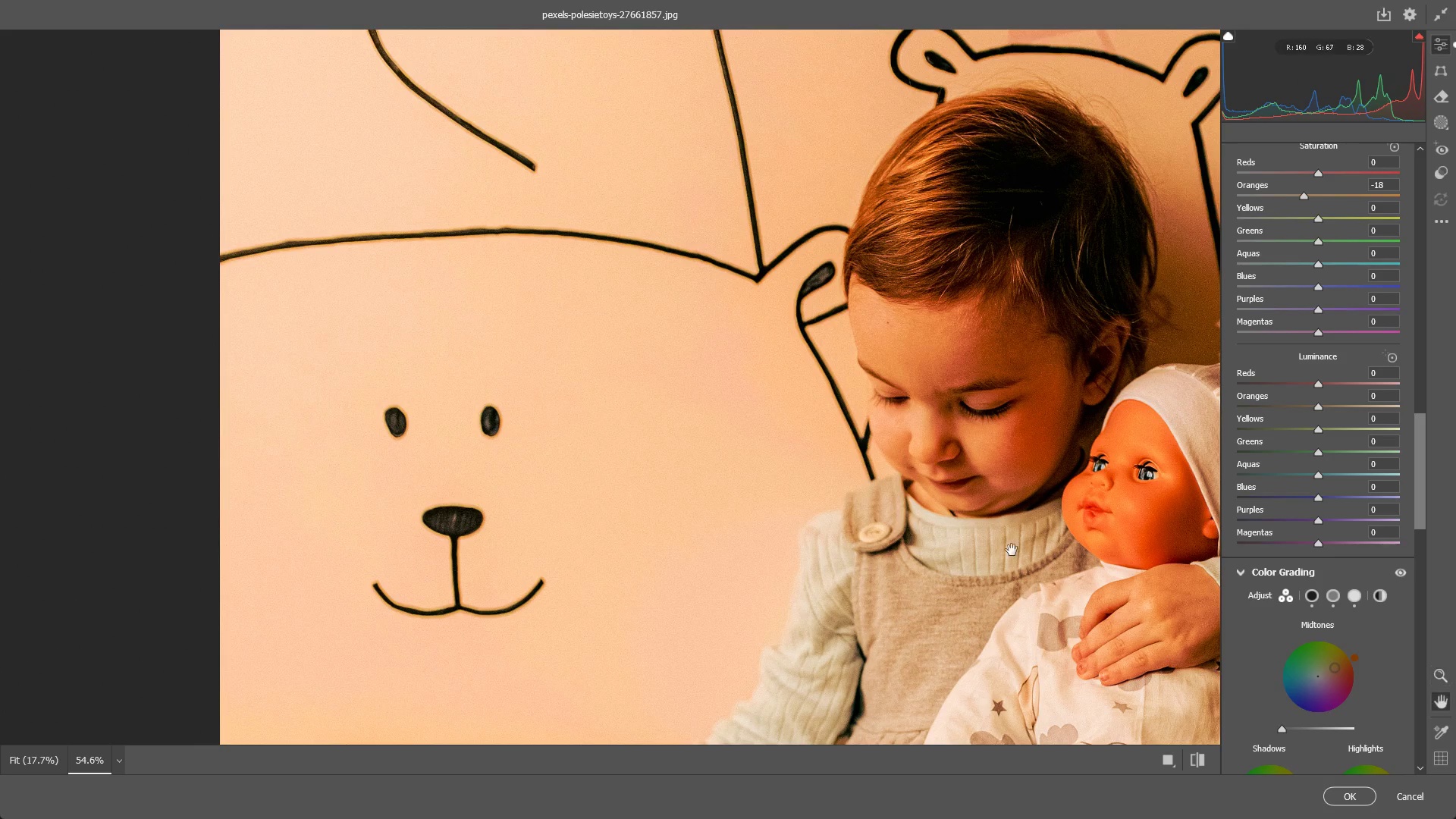 
hold_key(key=Space, duration=0.73)
 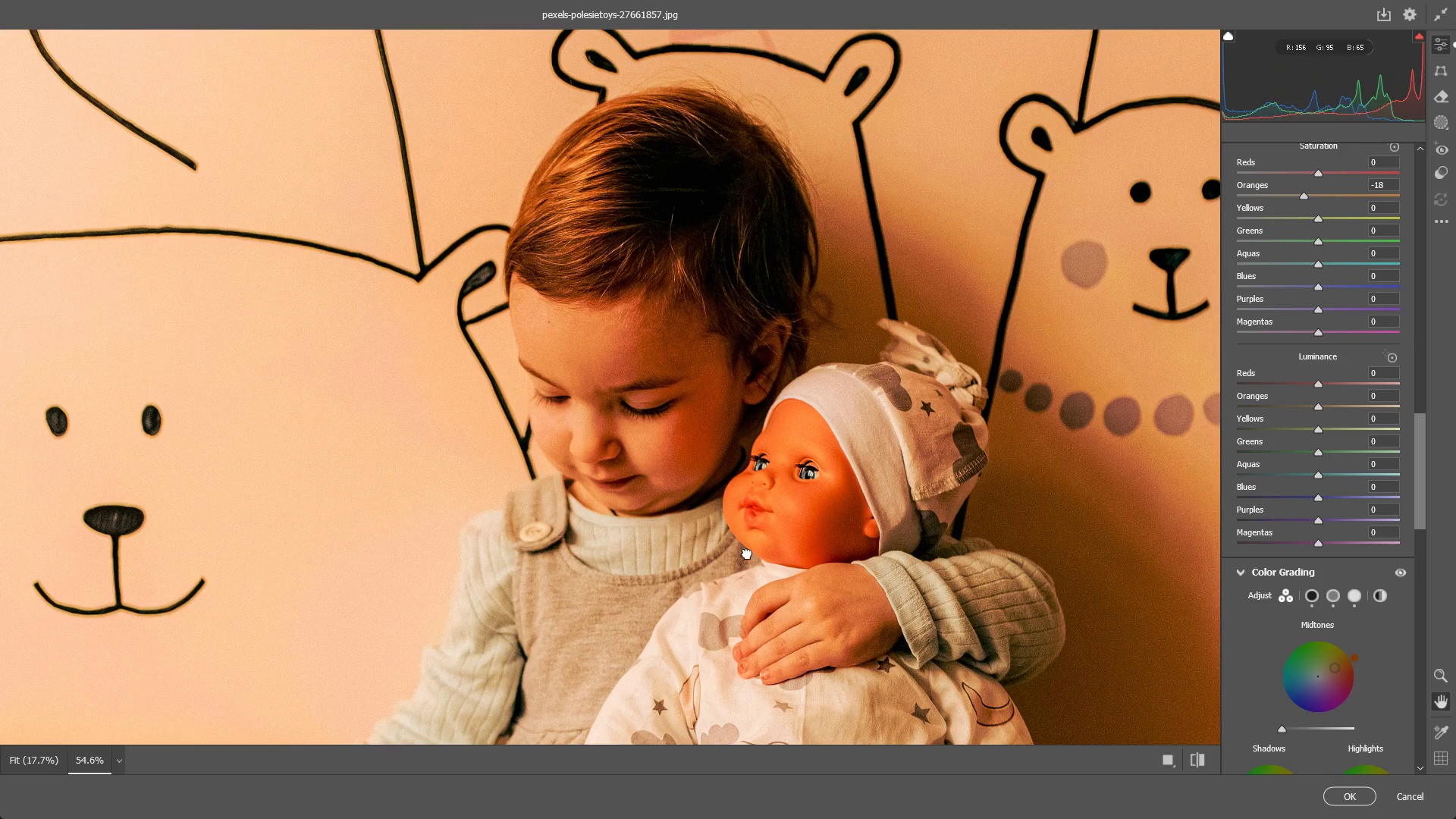 
left_click_drag(start_coordinate=[1014, 544], to_coordinate=[702, 544])
 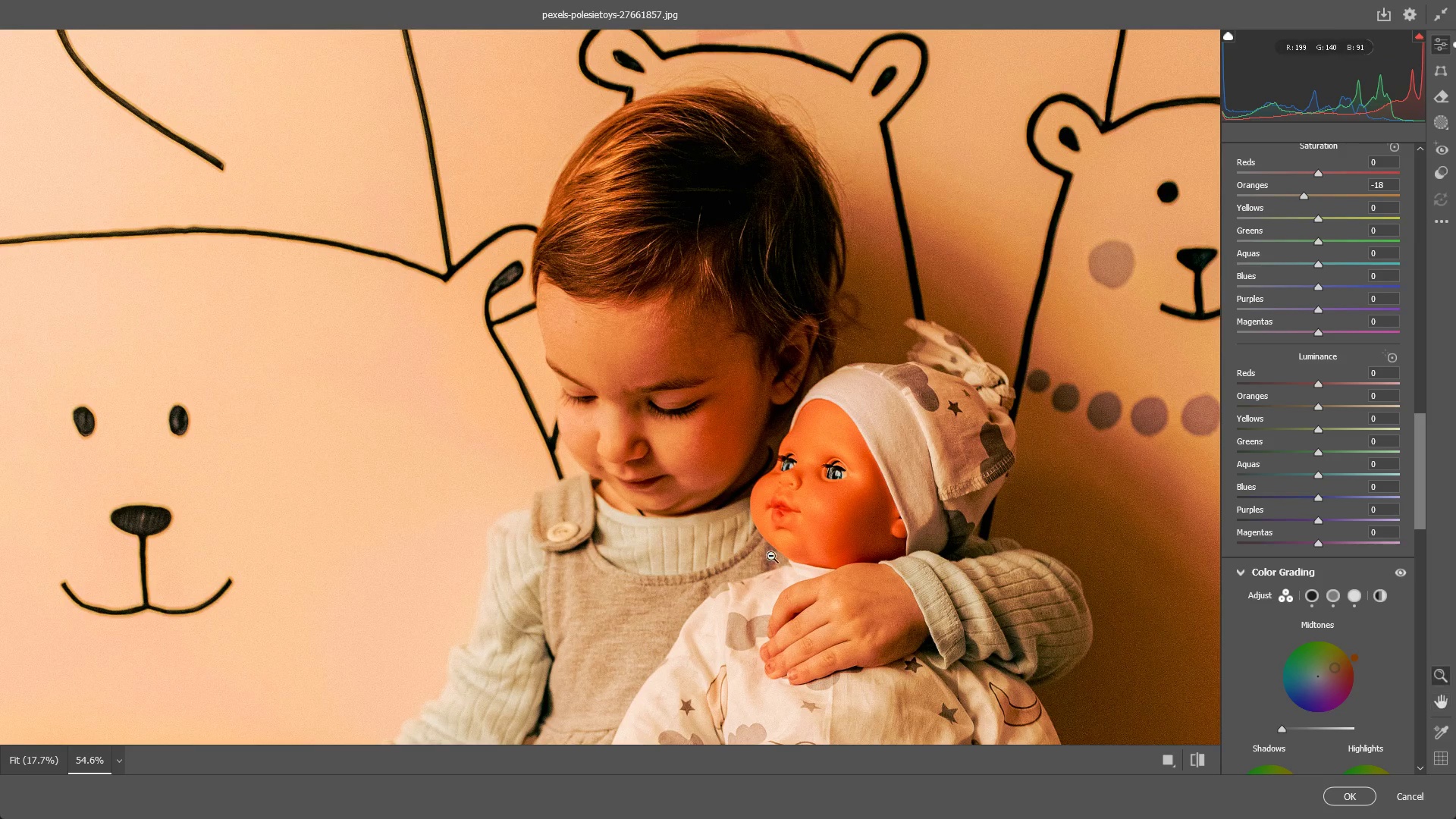 
hold_key(key=Space, duration=0.52)
 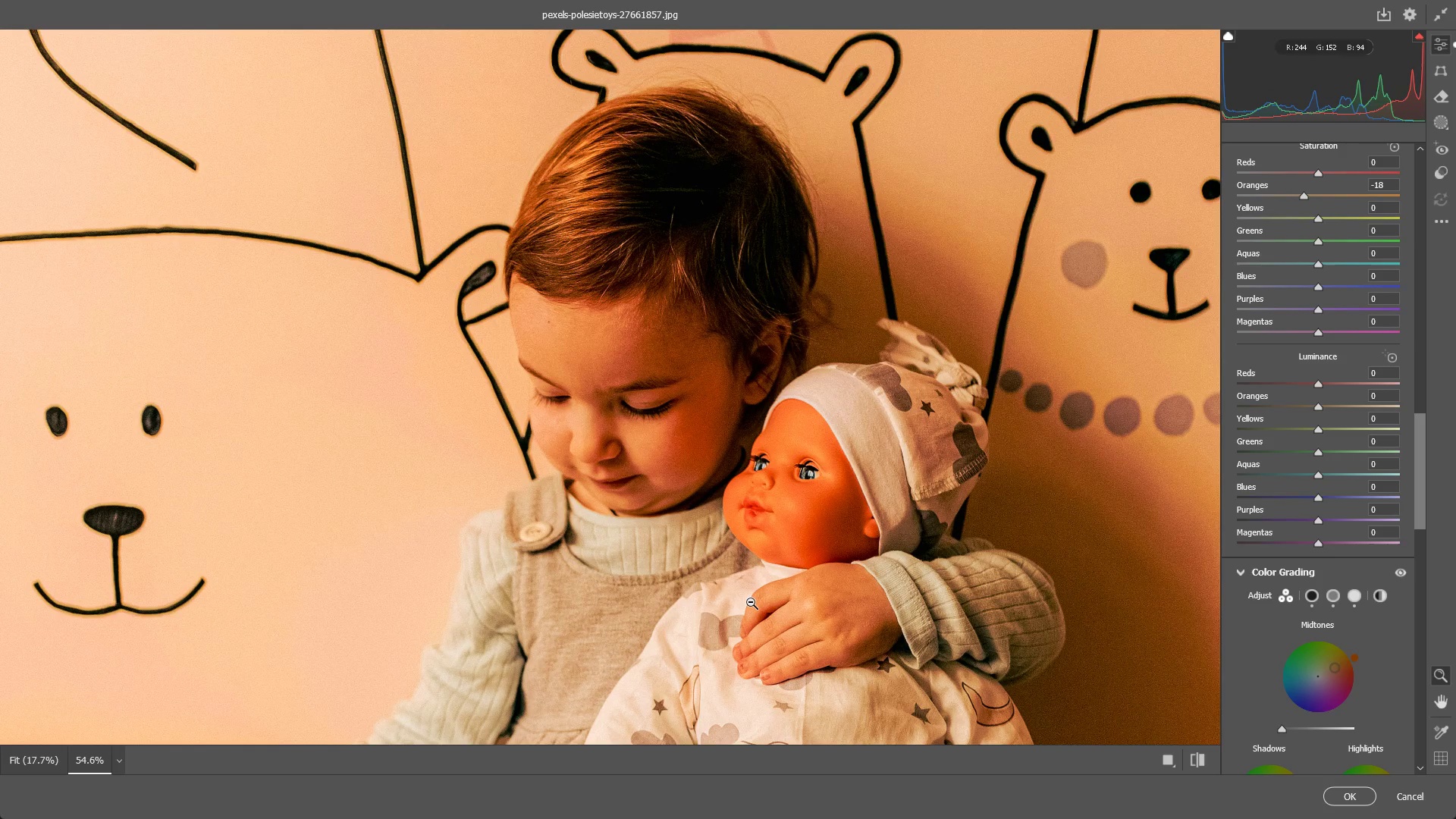 
left_click_drag(start_coordinate=[774, 554], to_coordinate=[747, 554])
 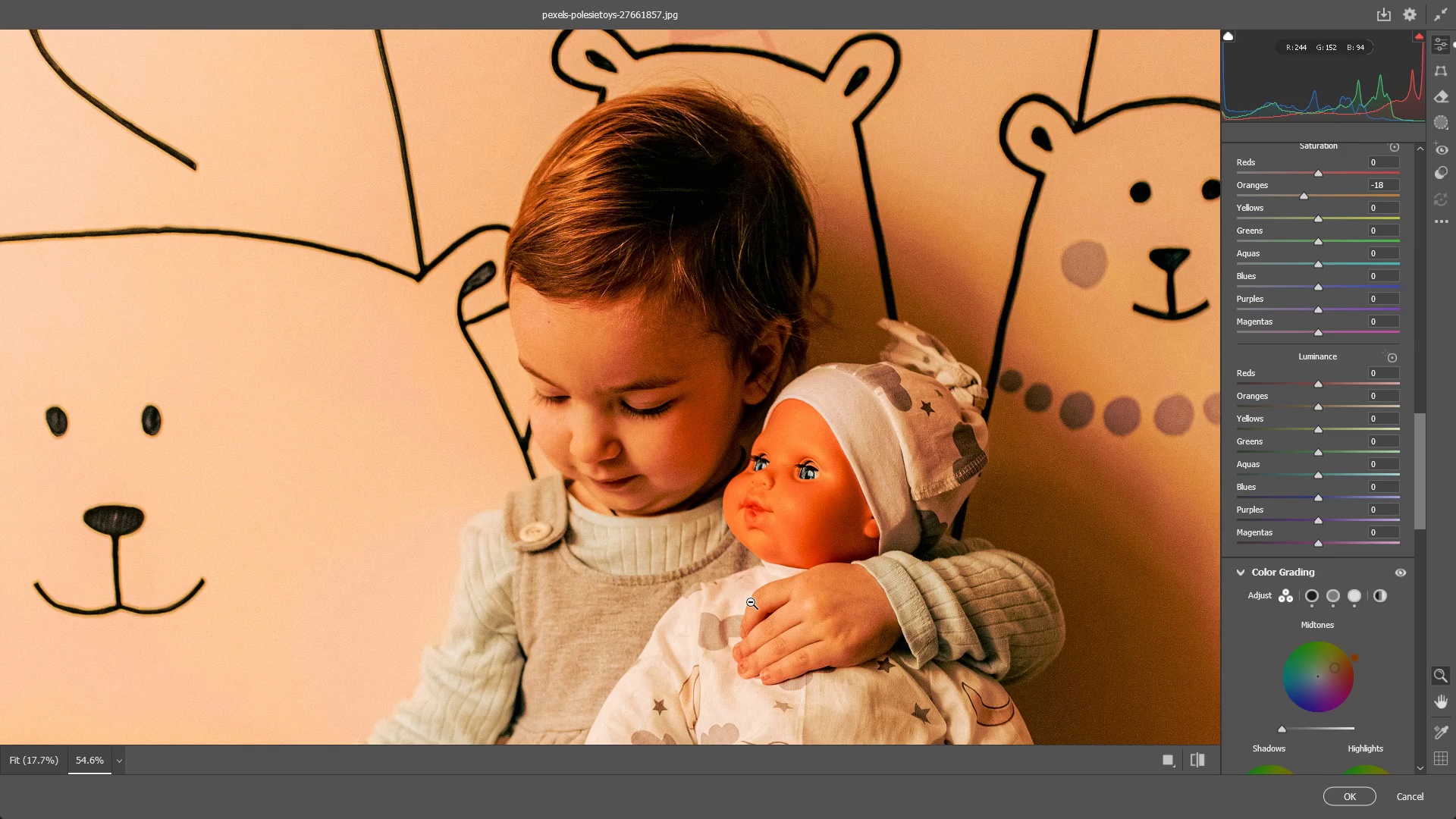 
wait(8.31)
 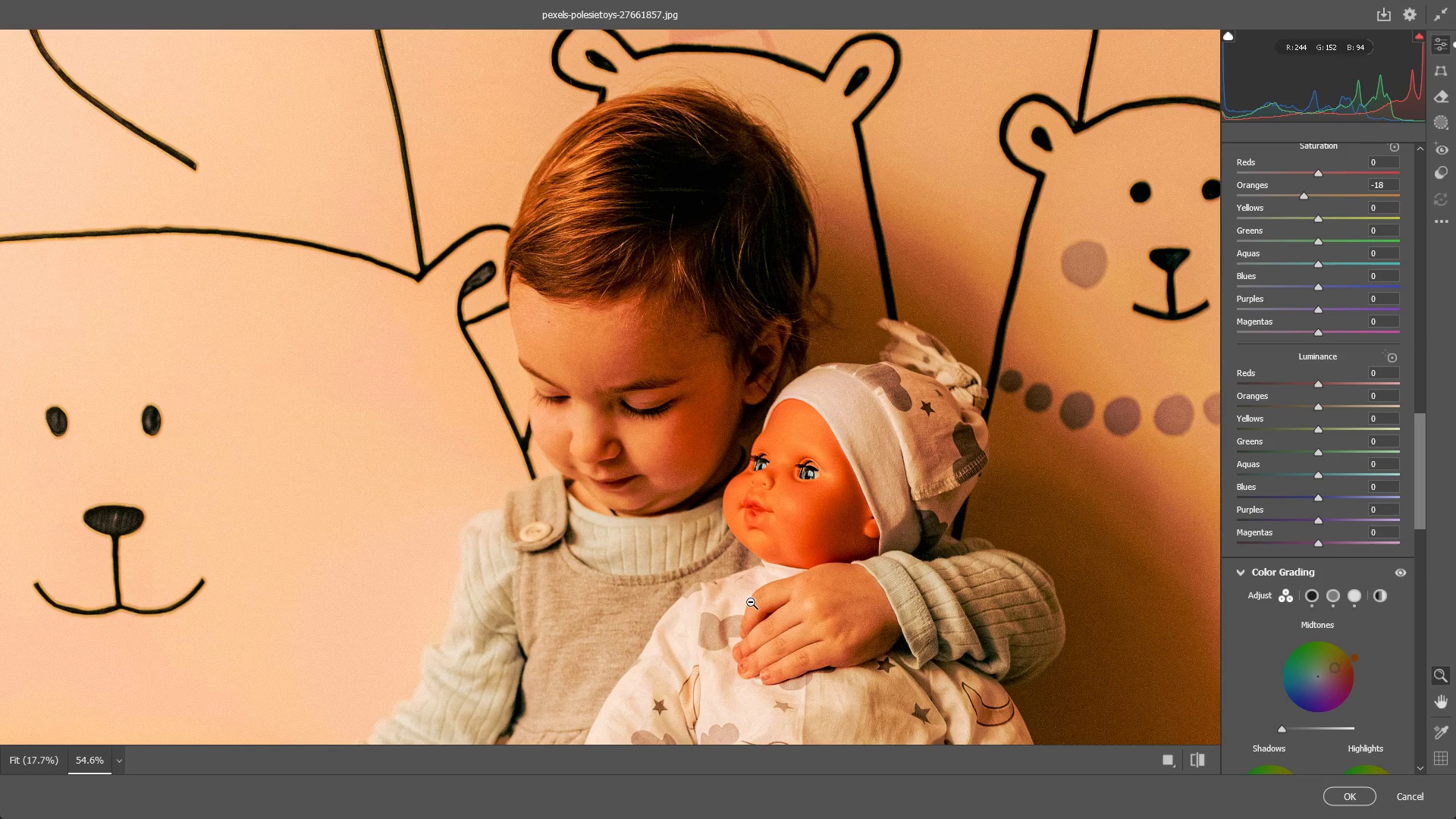 
left_click_drag(start_coordinate=[811, 370], to_coordinate=[808, 359])
 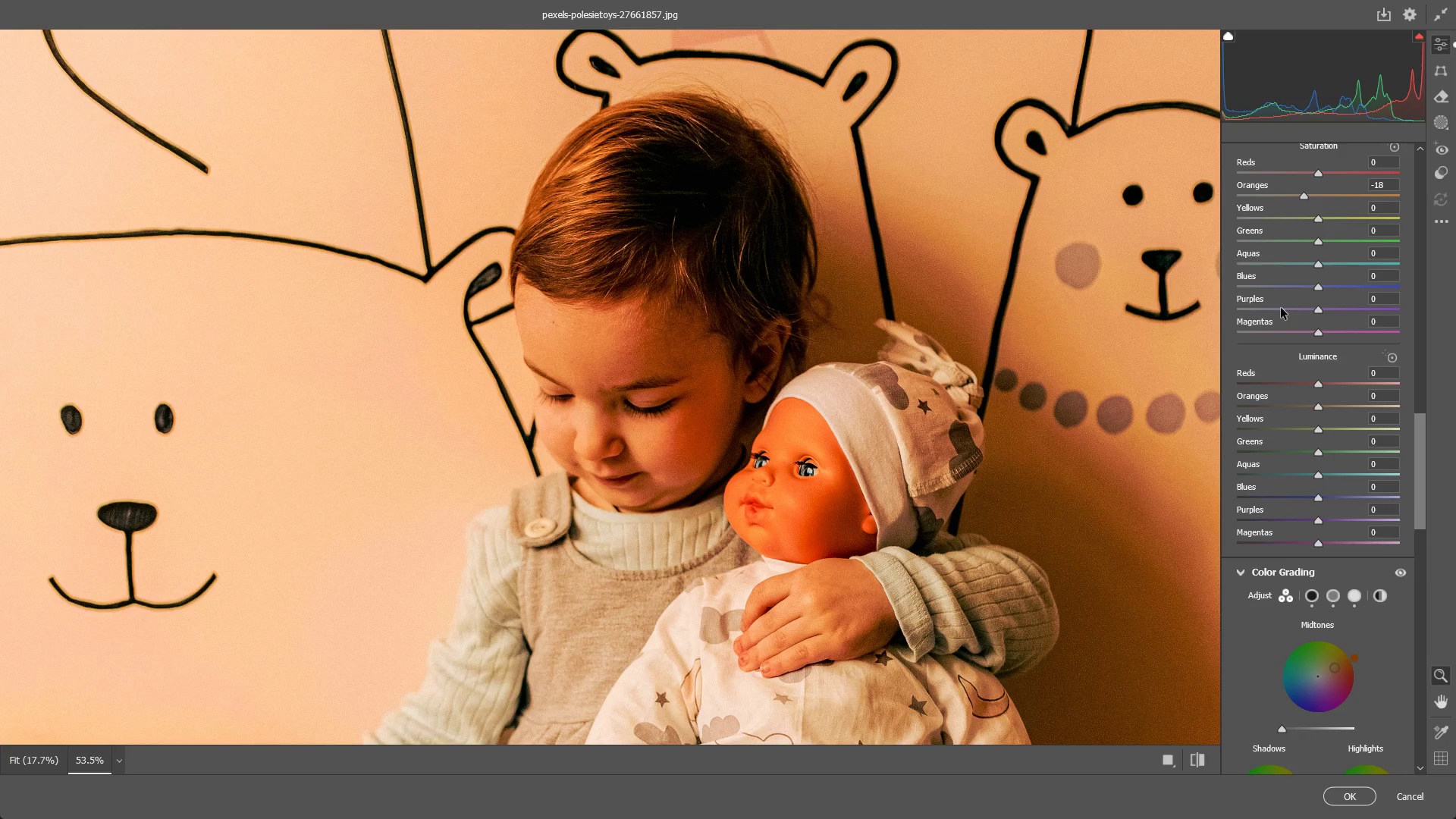 
scroll: coordinate [1311, 353], scroll_direction: up, amount: 10.0
 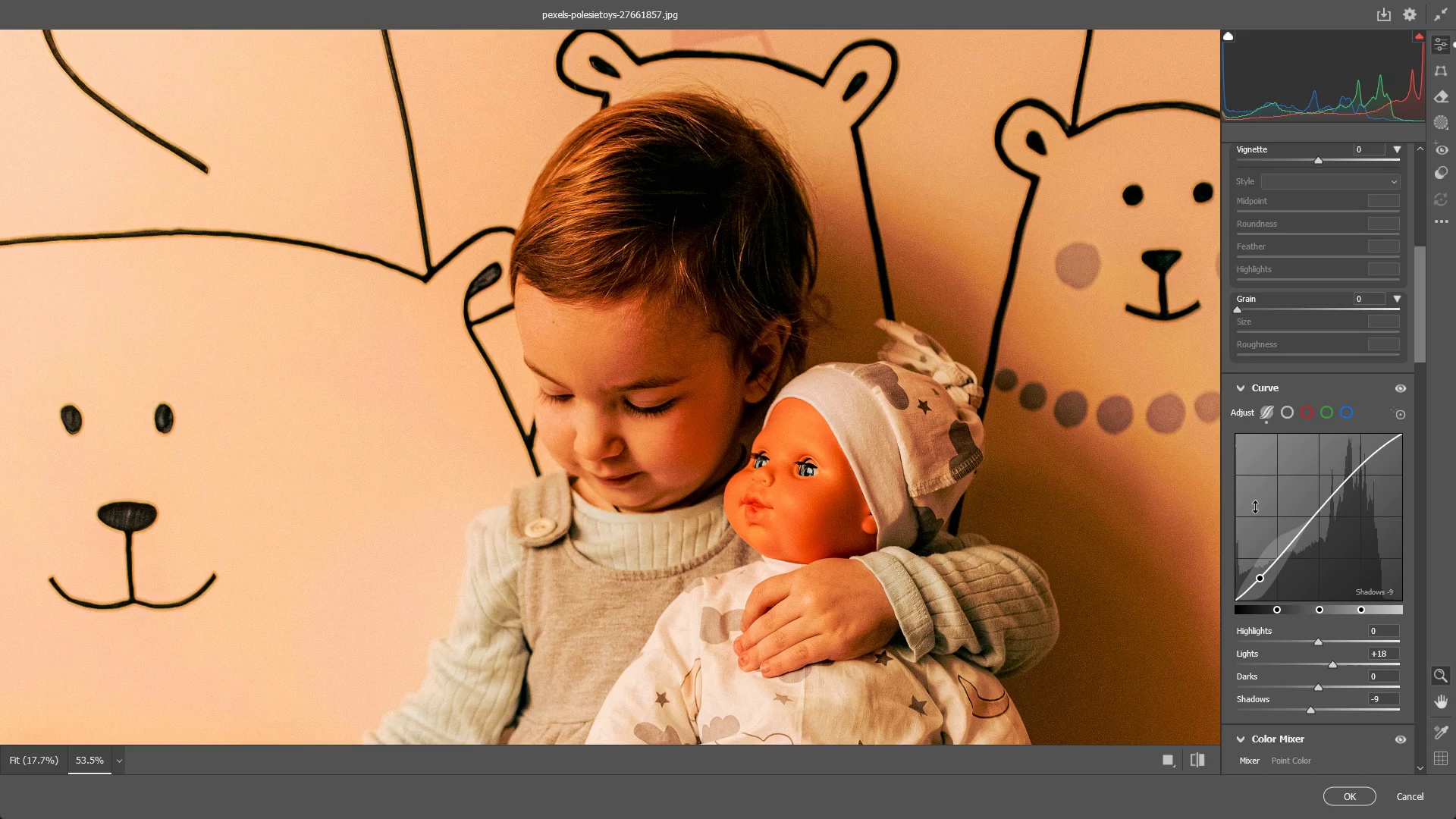 
wait(7.46)
 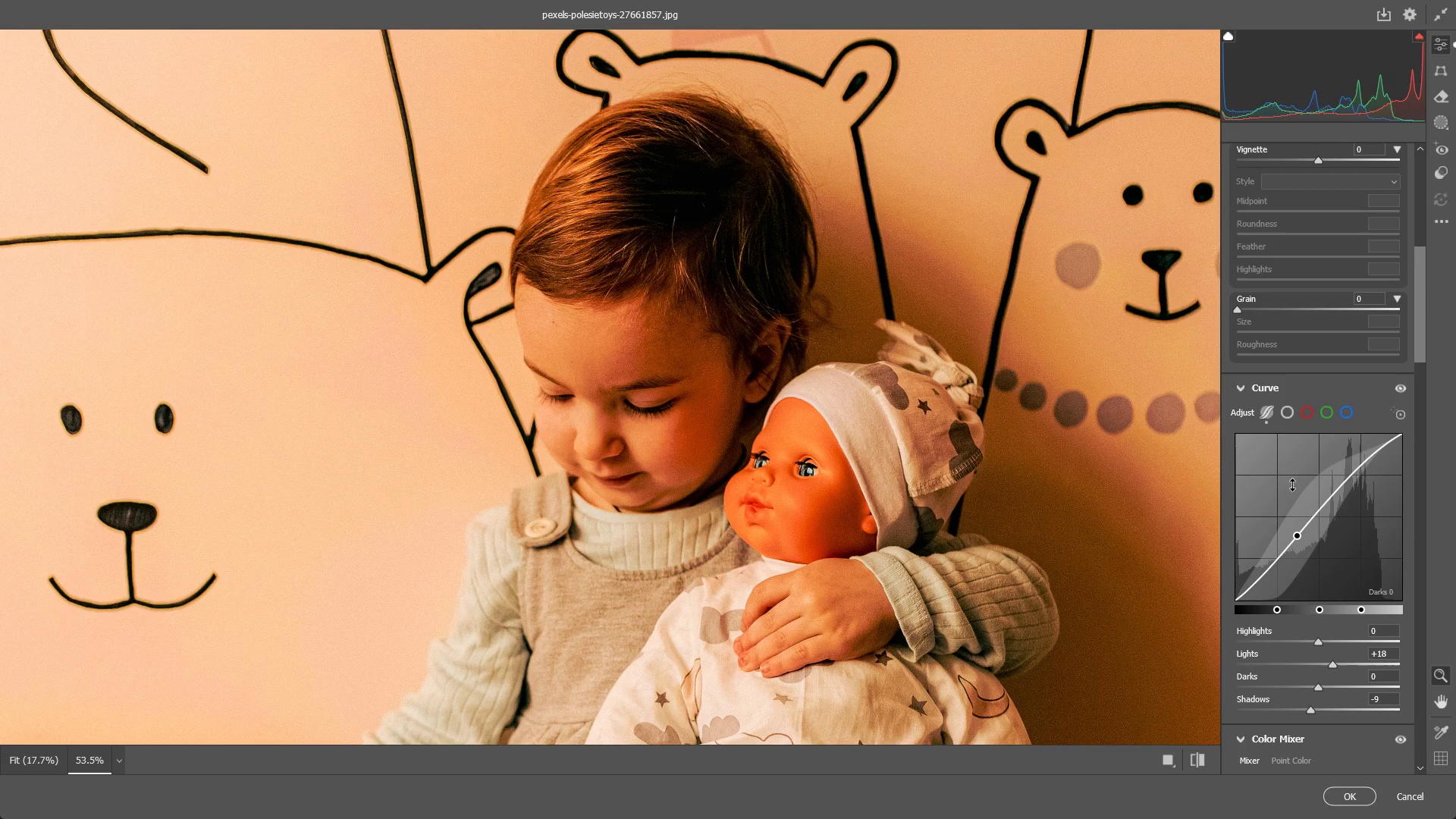 
left_click([1286, 408])
 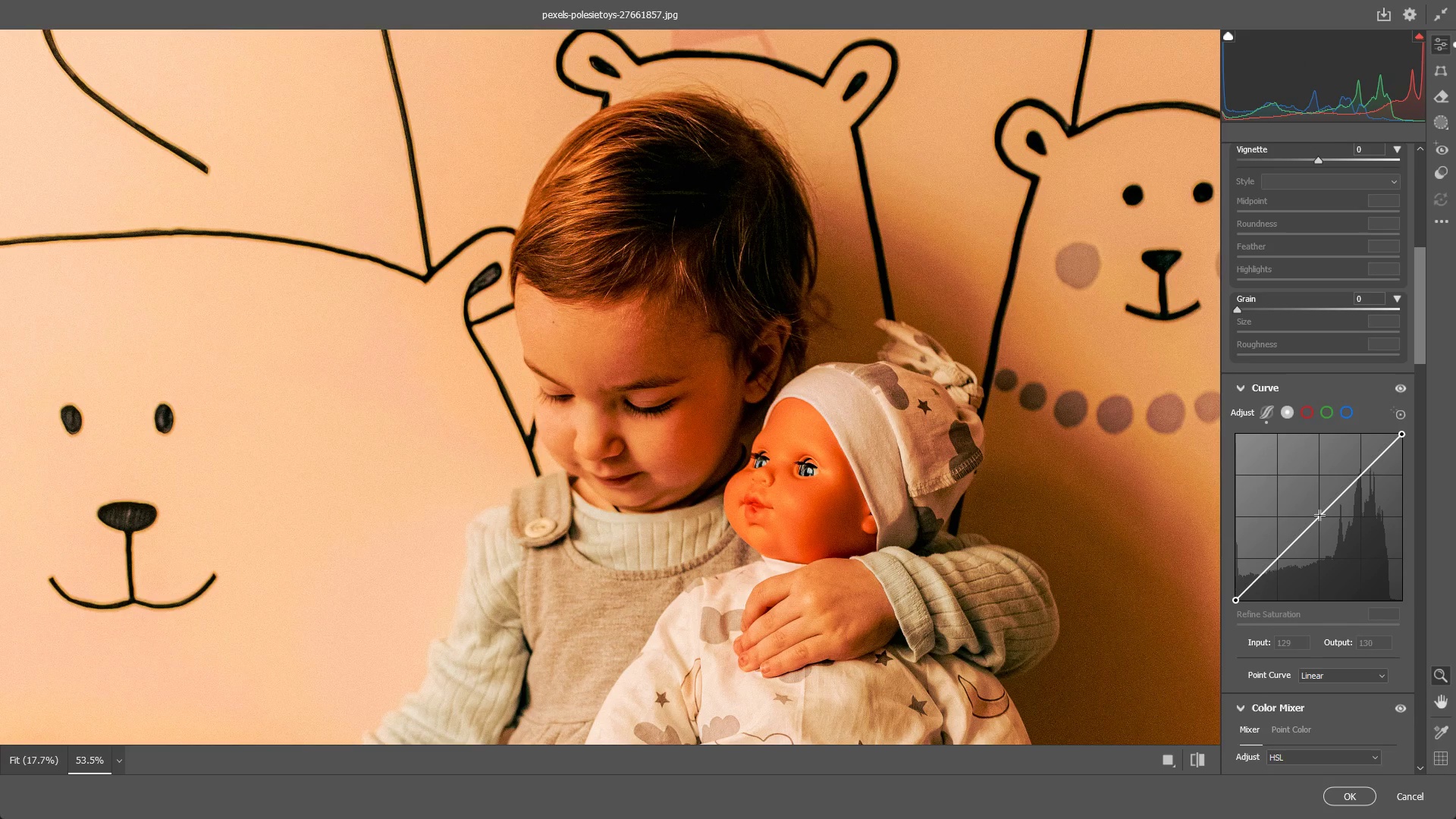 
left_click_drag(start_coordinate=[1320, 514], to_coordinate=[1322, 529])
 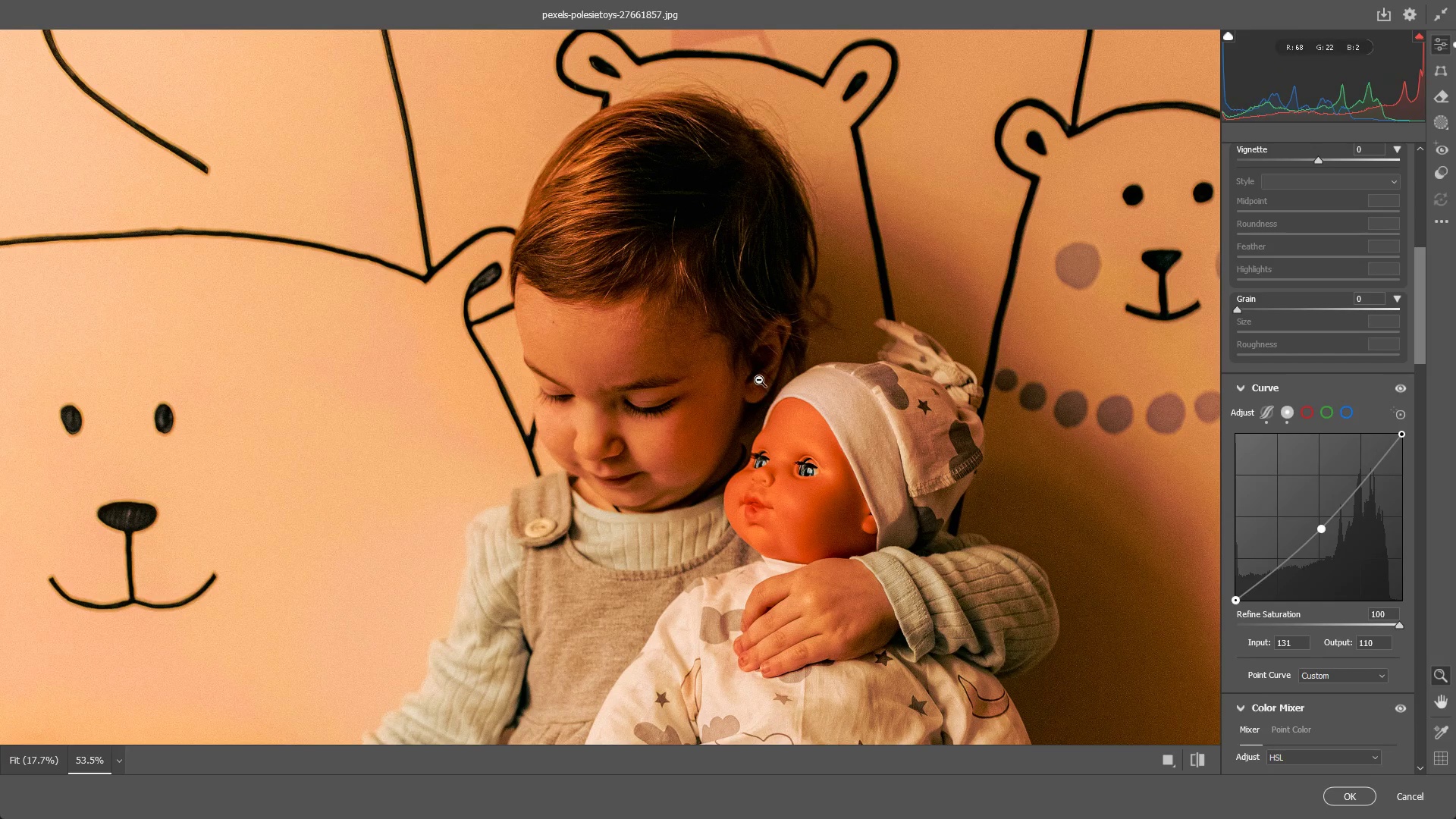 
left_click_drag(start_coordinate=[757, 380], to_coordinate=[671, 387])
 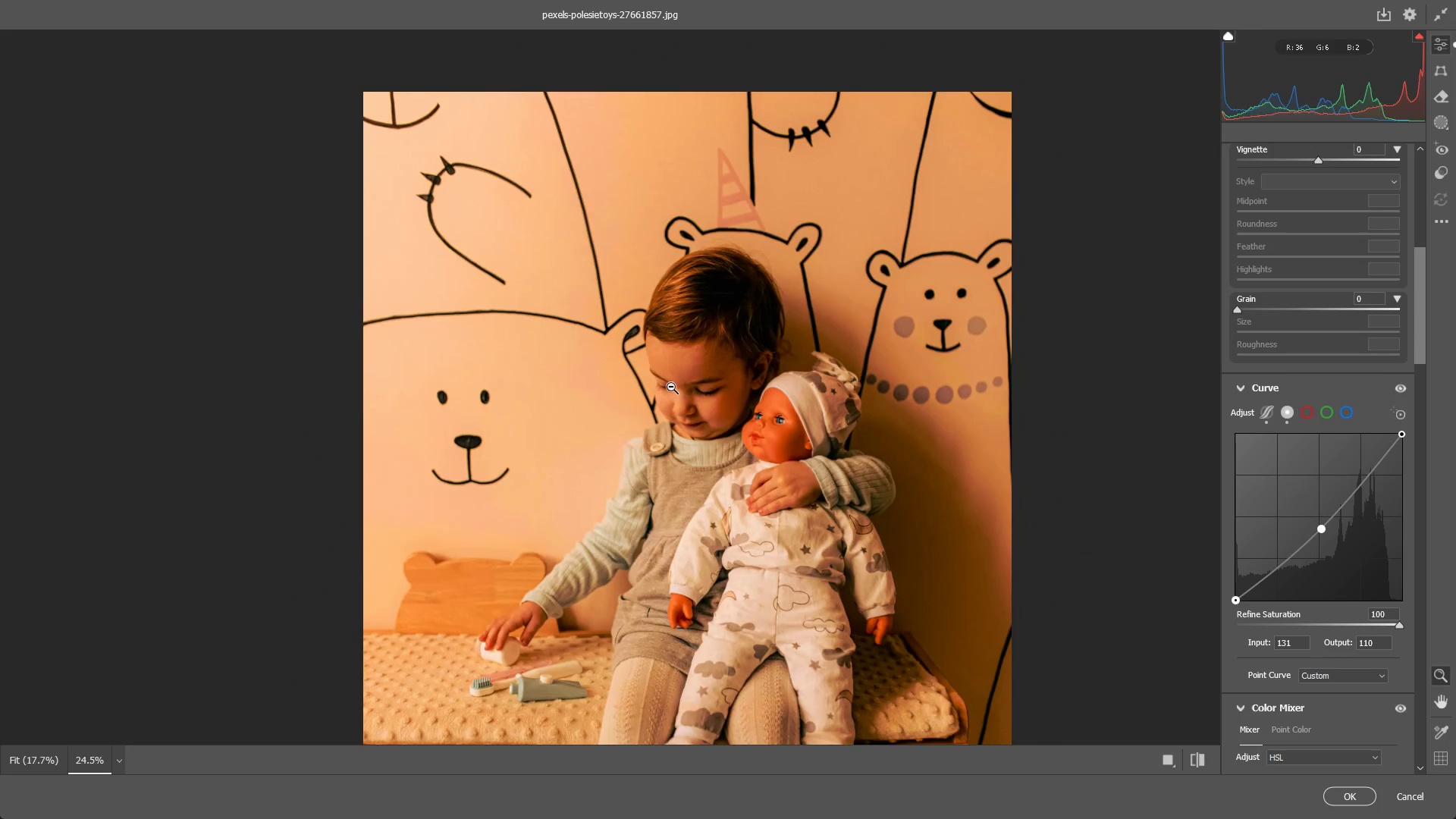 
hold_key(key=Space, duration=0.59)
 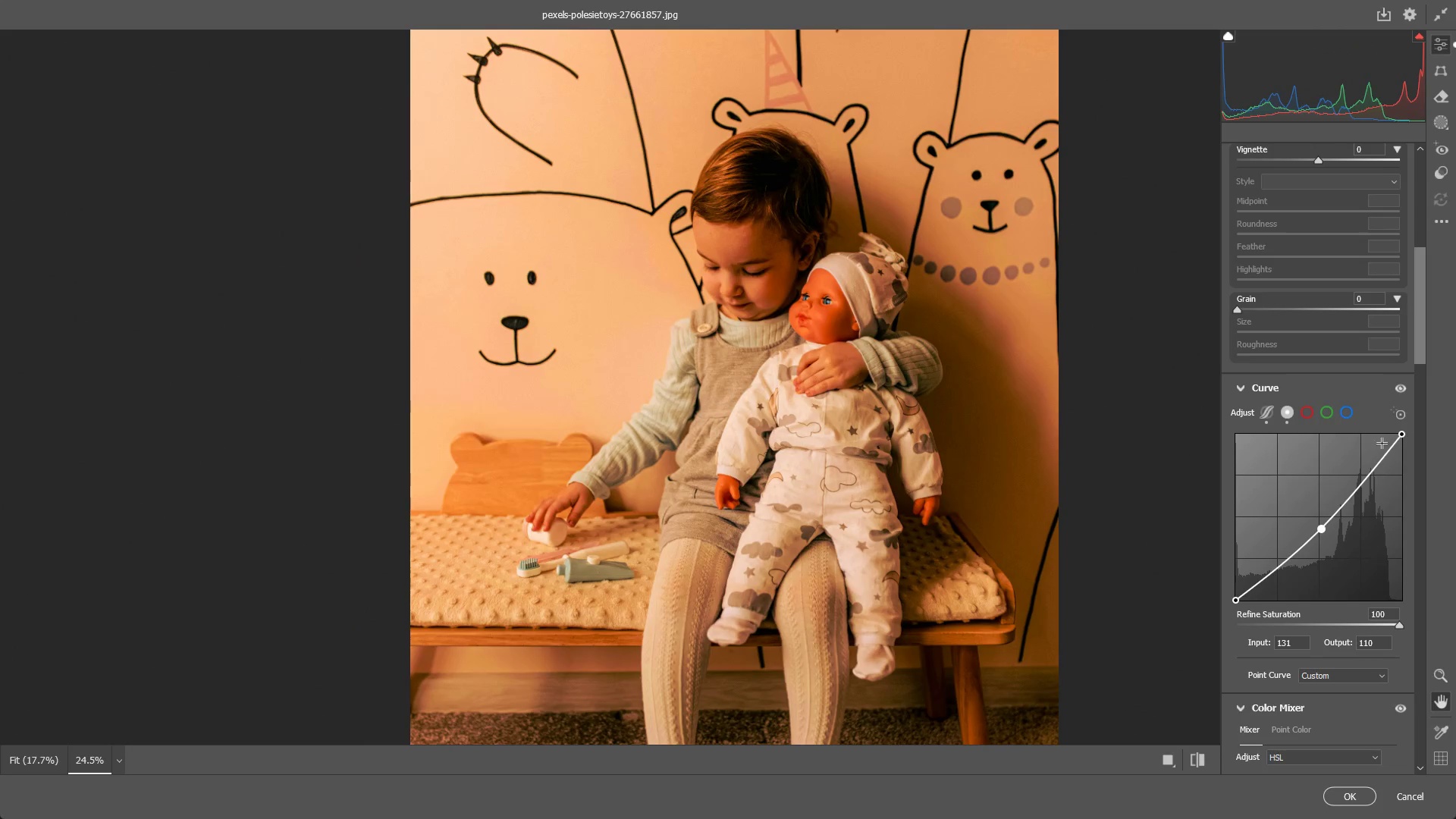 
left_click_drag(start_coordinate=[717, 474], to_coordinate=[764, 355])
 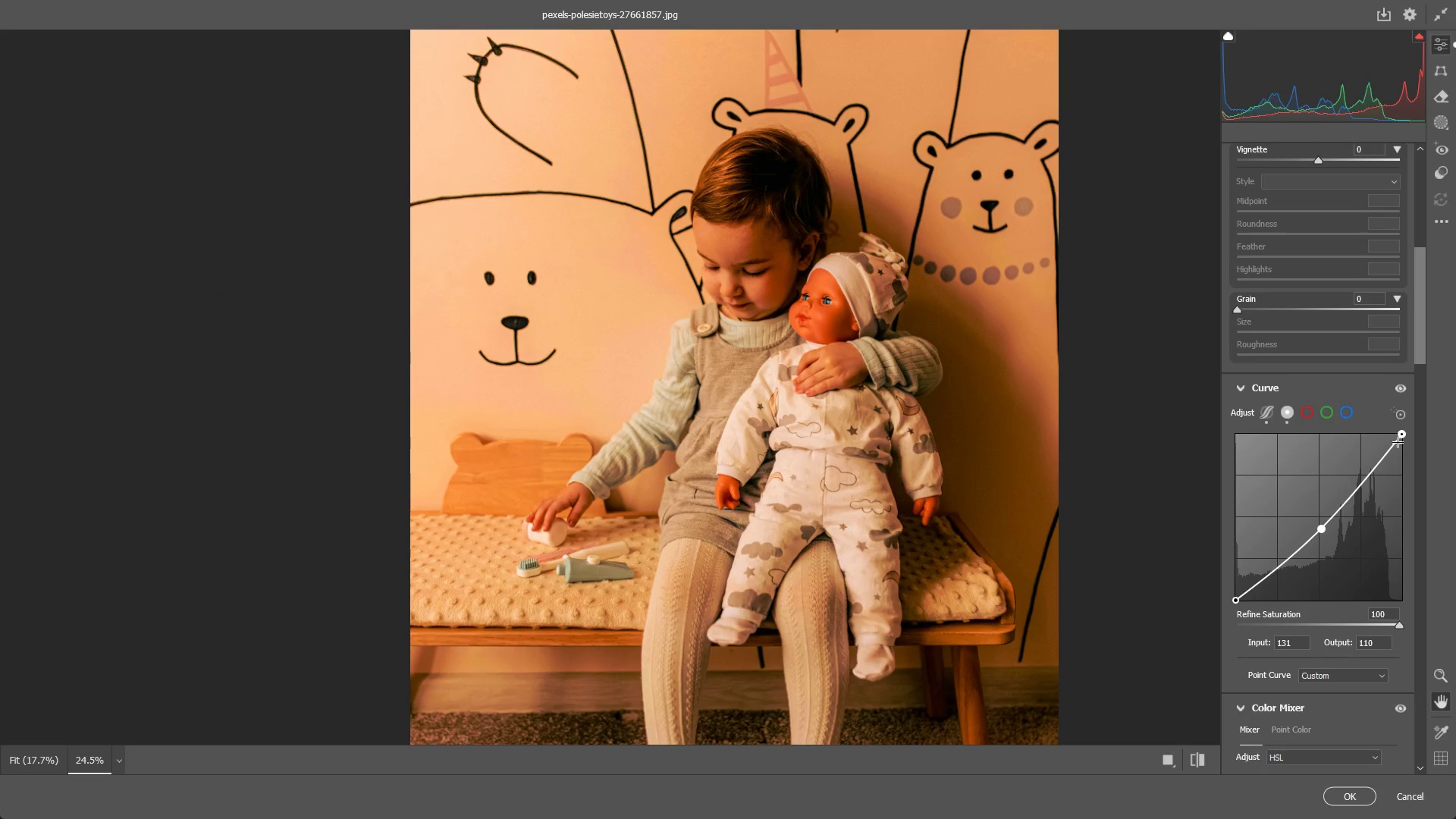 
left_click_drag(start_coordinate=[1400, 440], to_coordinate=[1376, 420])
 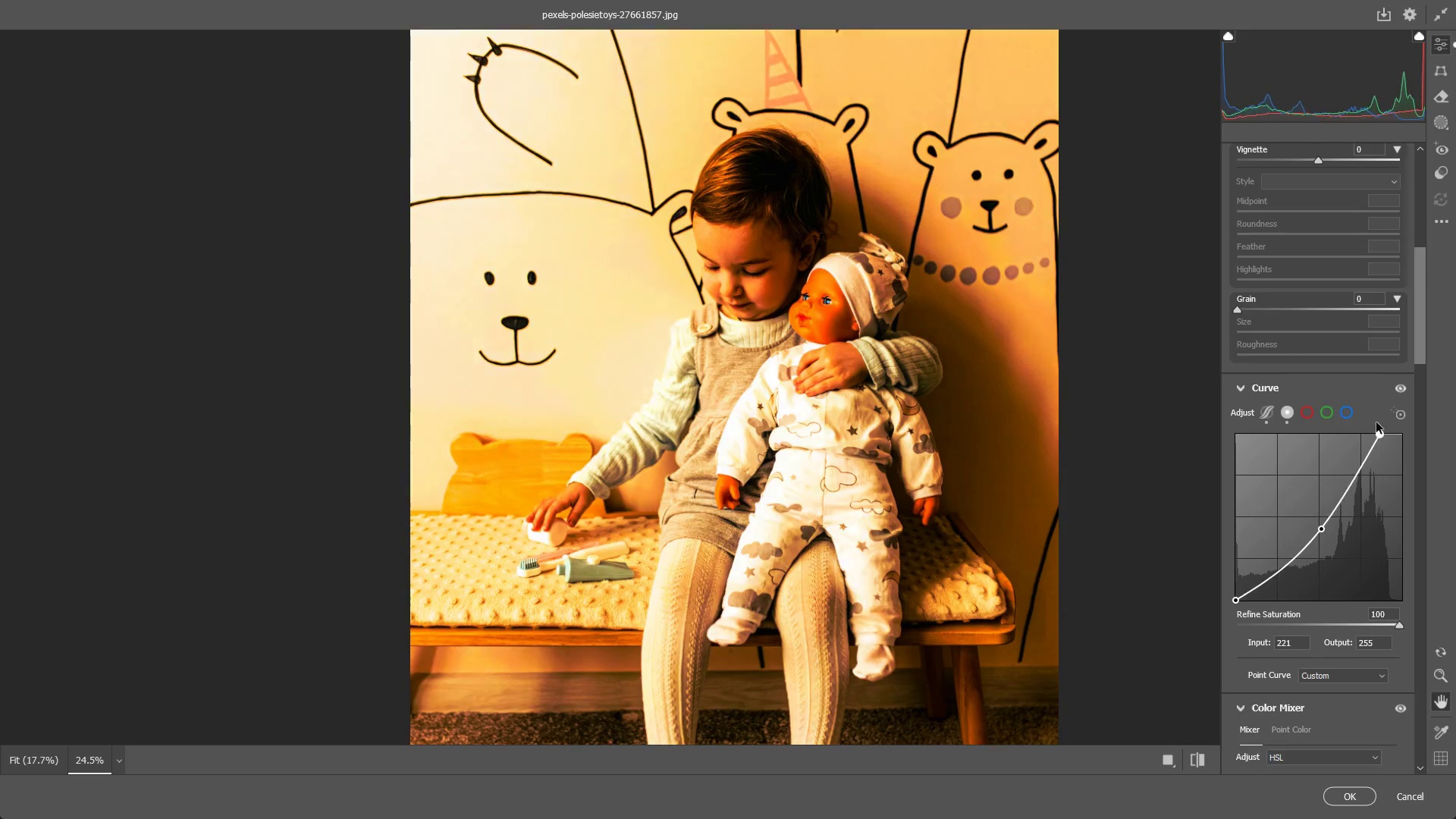 
key(Control+Z)
 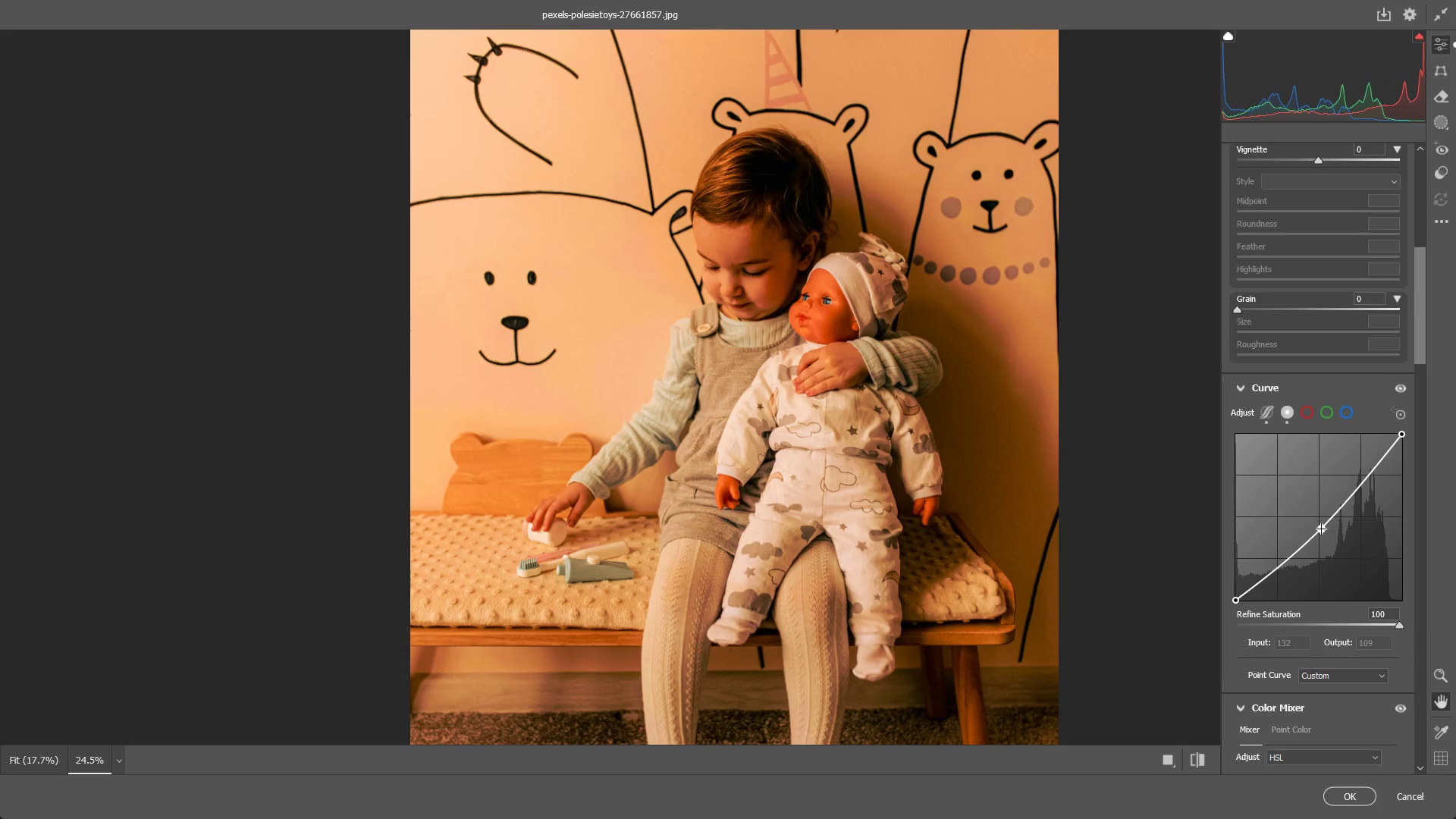 
left_click_drag(start_coordinate=[1322, 528], to_coordinate=[1296, 543])
 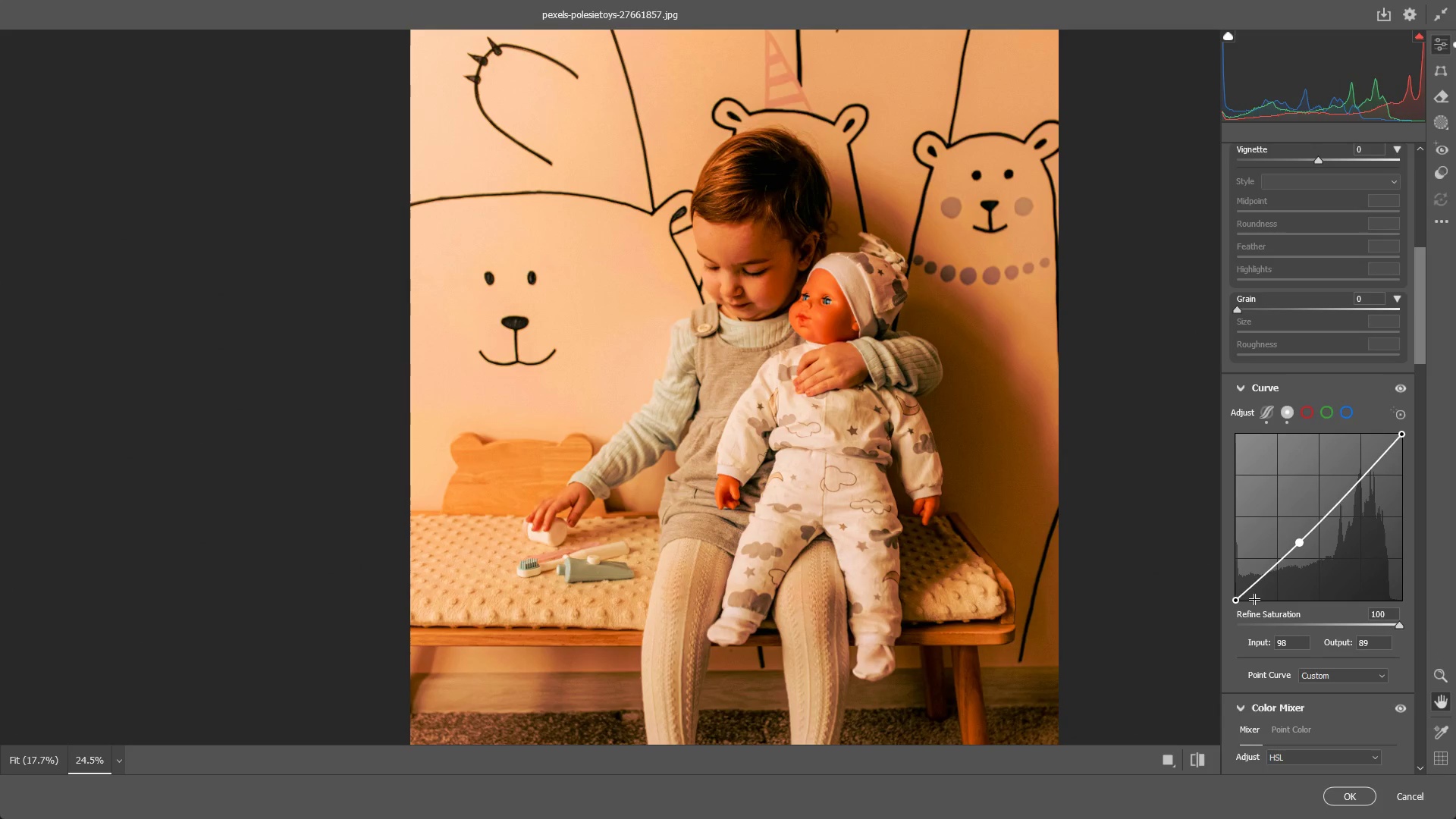 
key(Control+ControlLeft)
 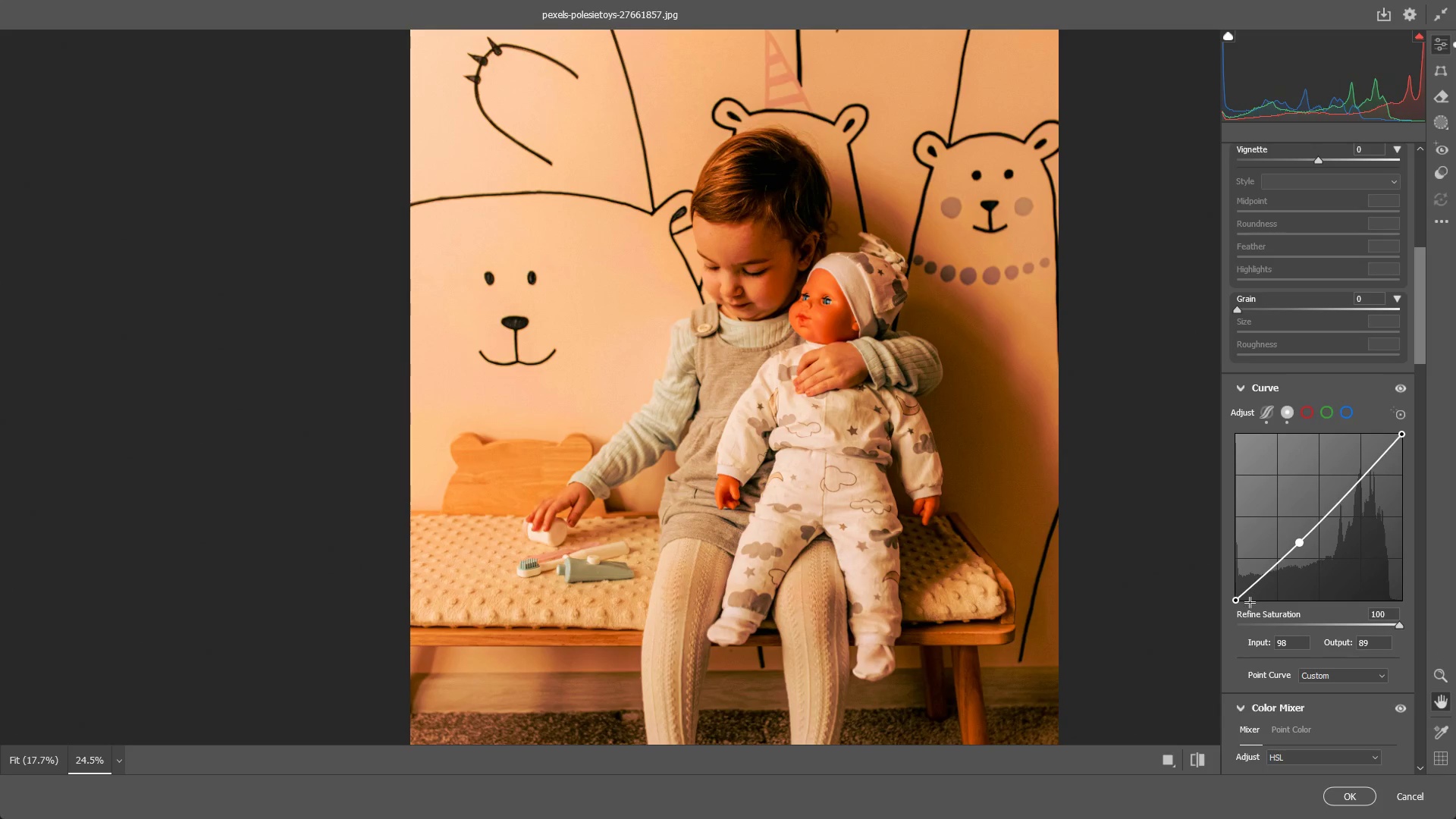 
key(Control+Z)
 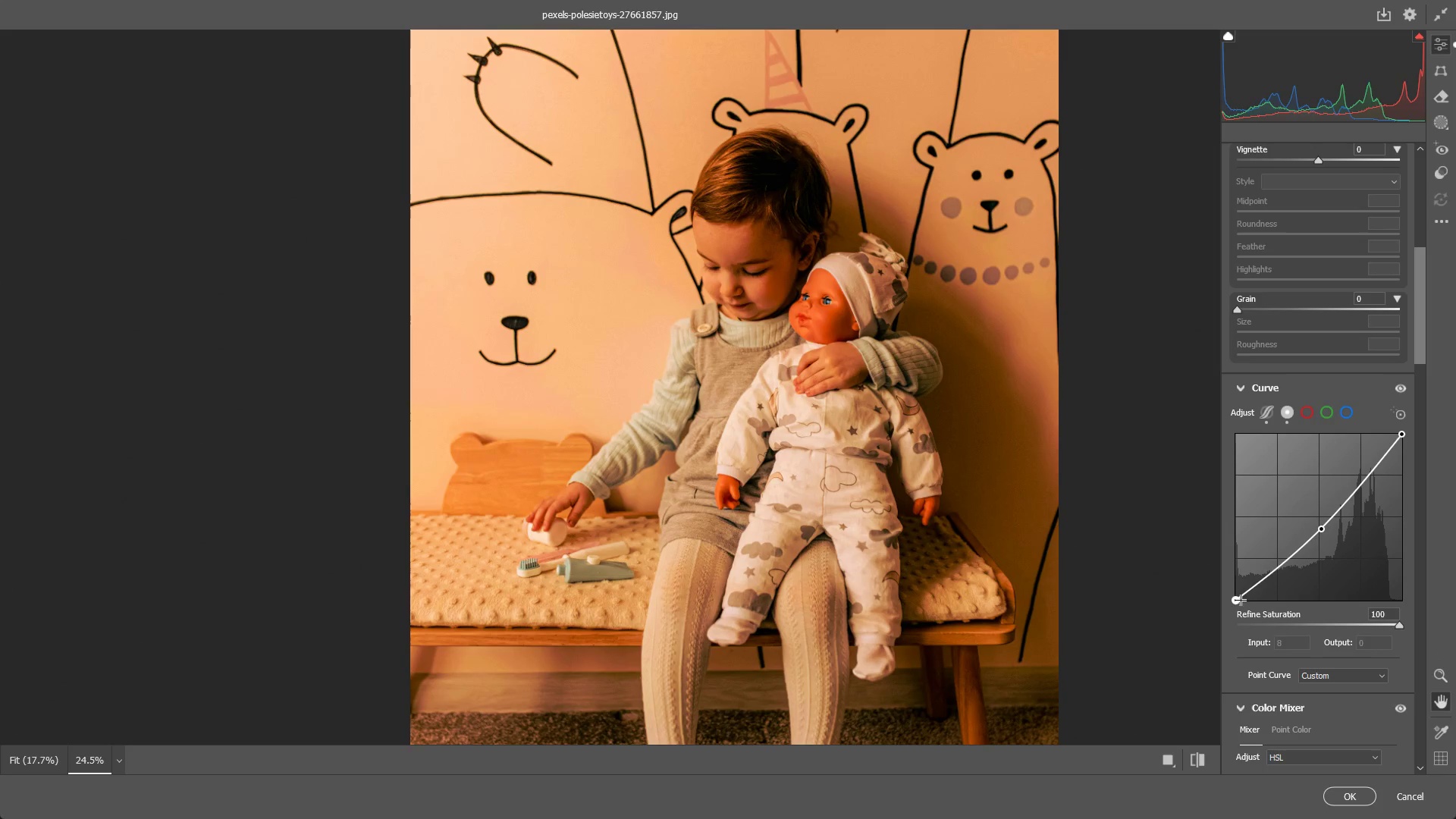 
key(Control+ControlLeft)
 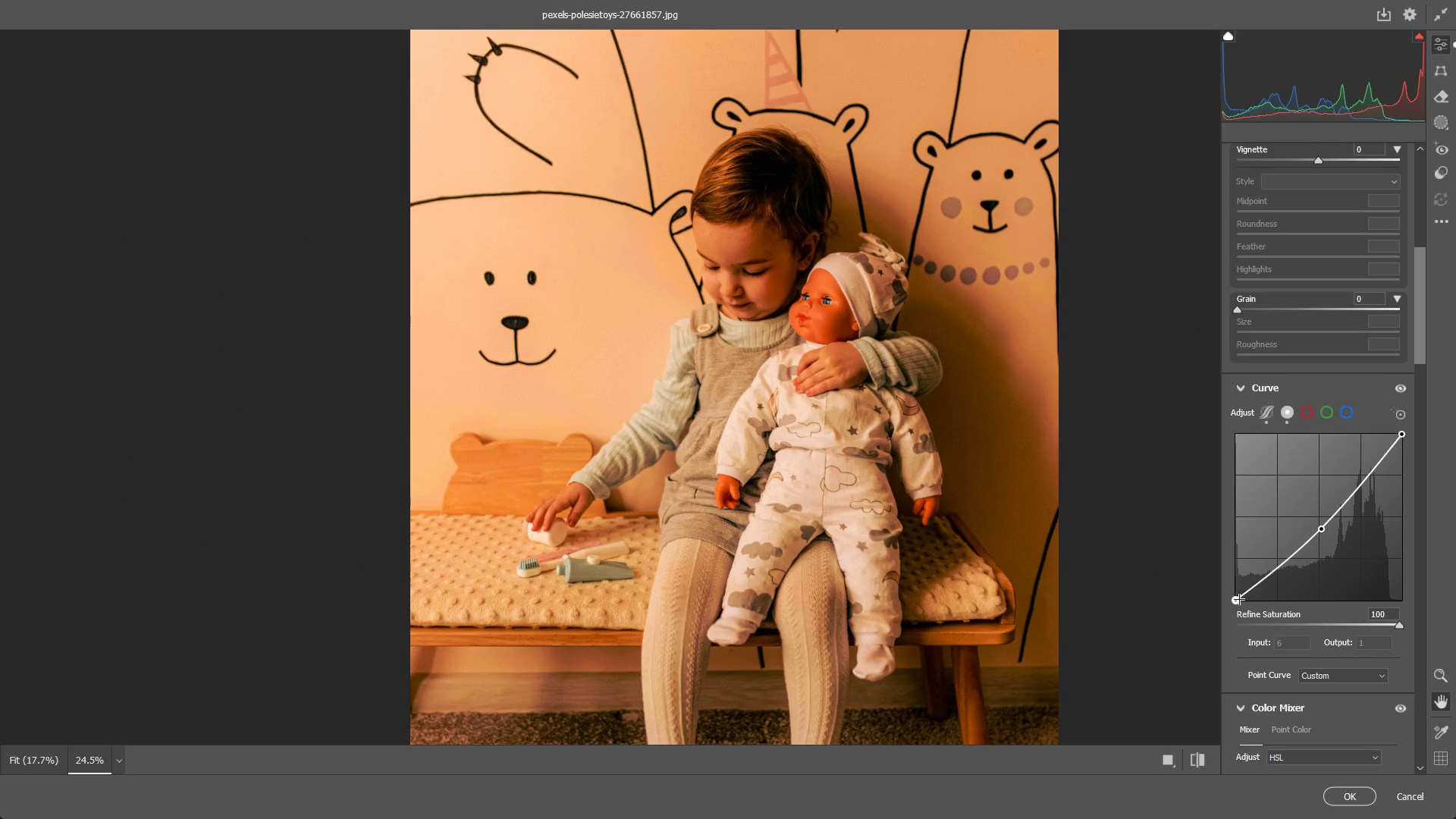 
key(Control+Z)
 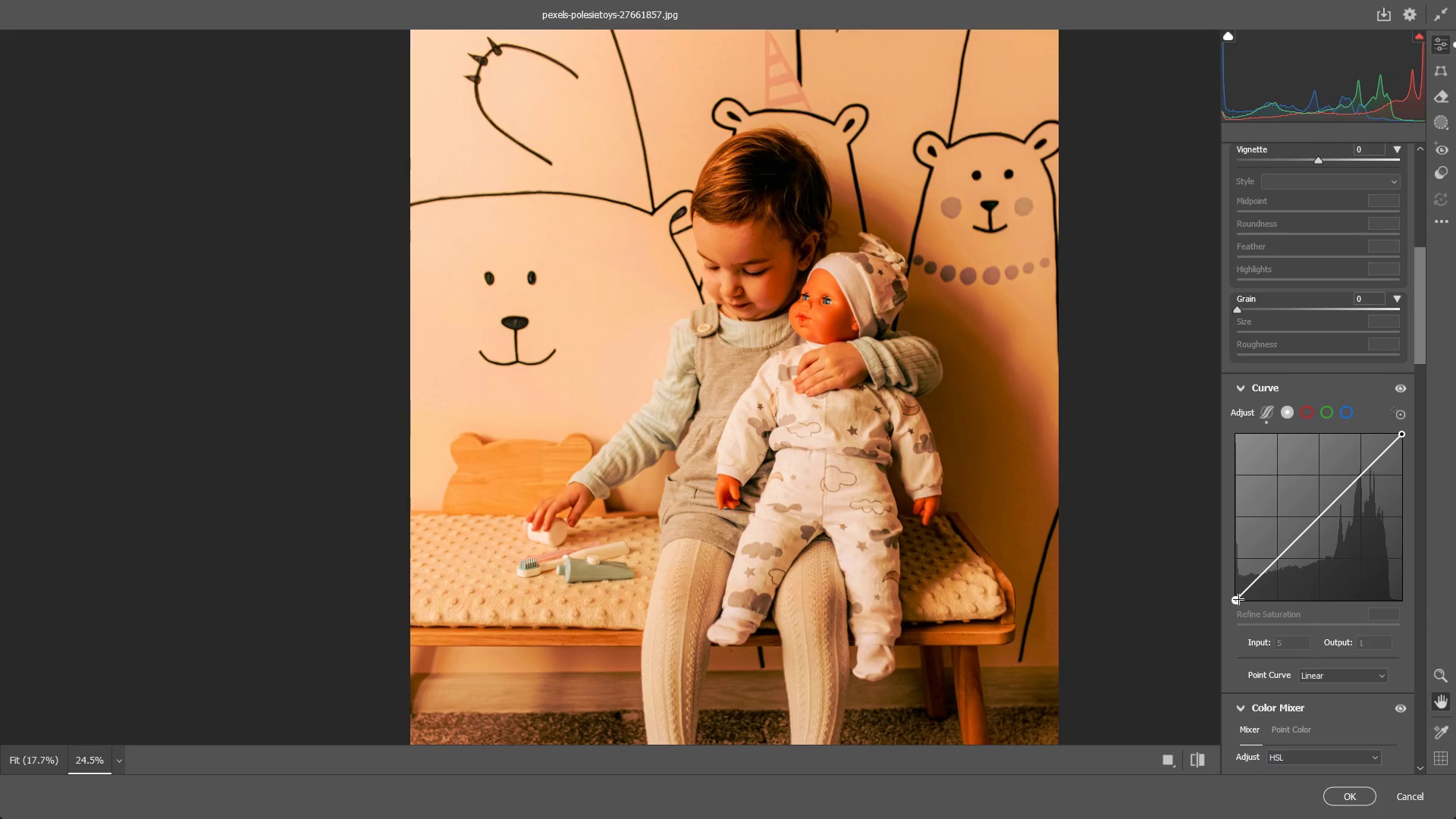 
left_click_drag(start_coordinate=[1239, 598], to_coordinate=[1254, 598])
 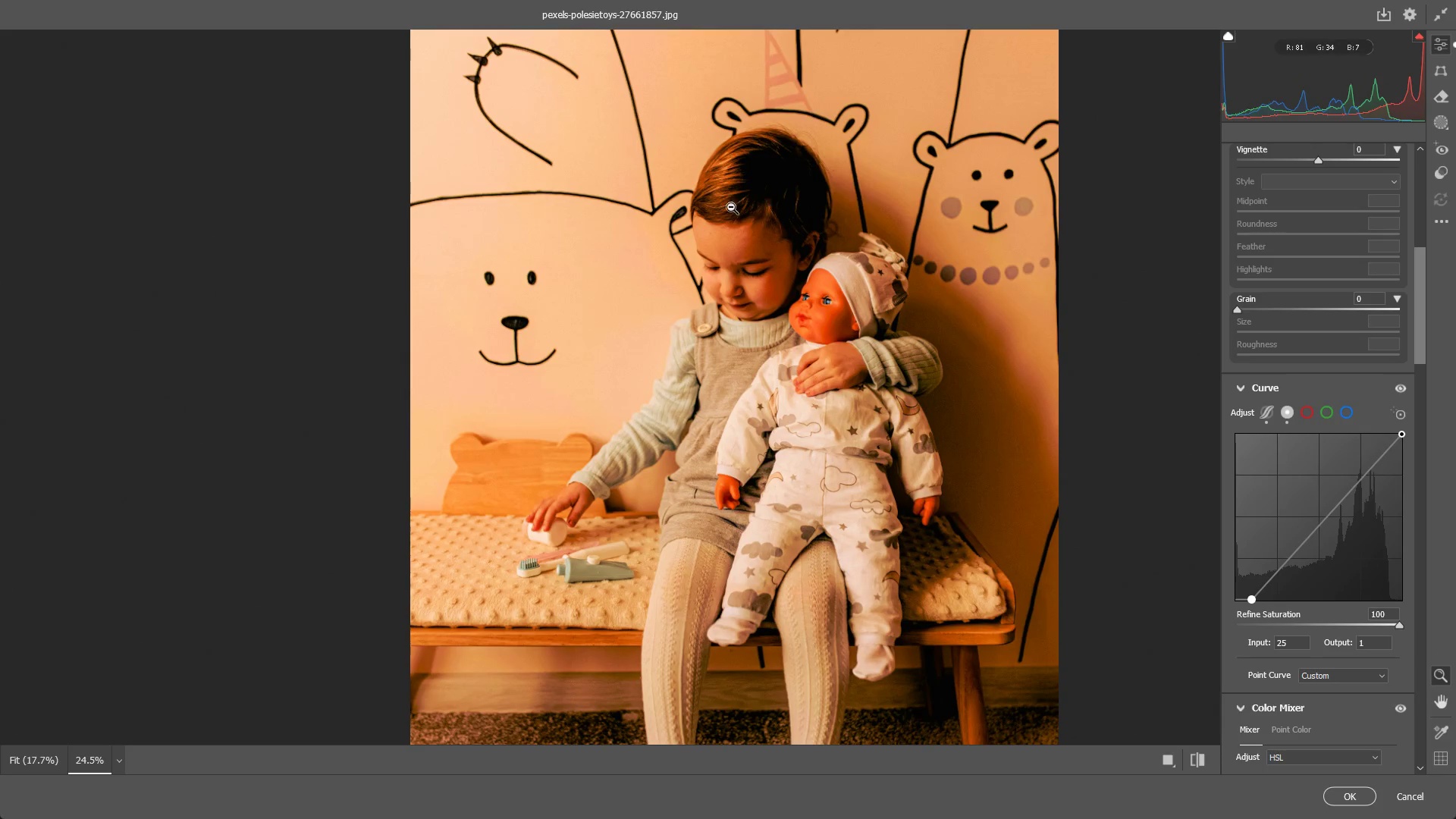 
left_click_drag(start_coordinate=[726, 210], to_coordinate=[874, 221])
 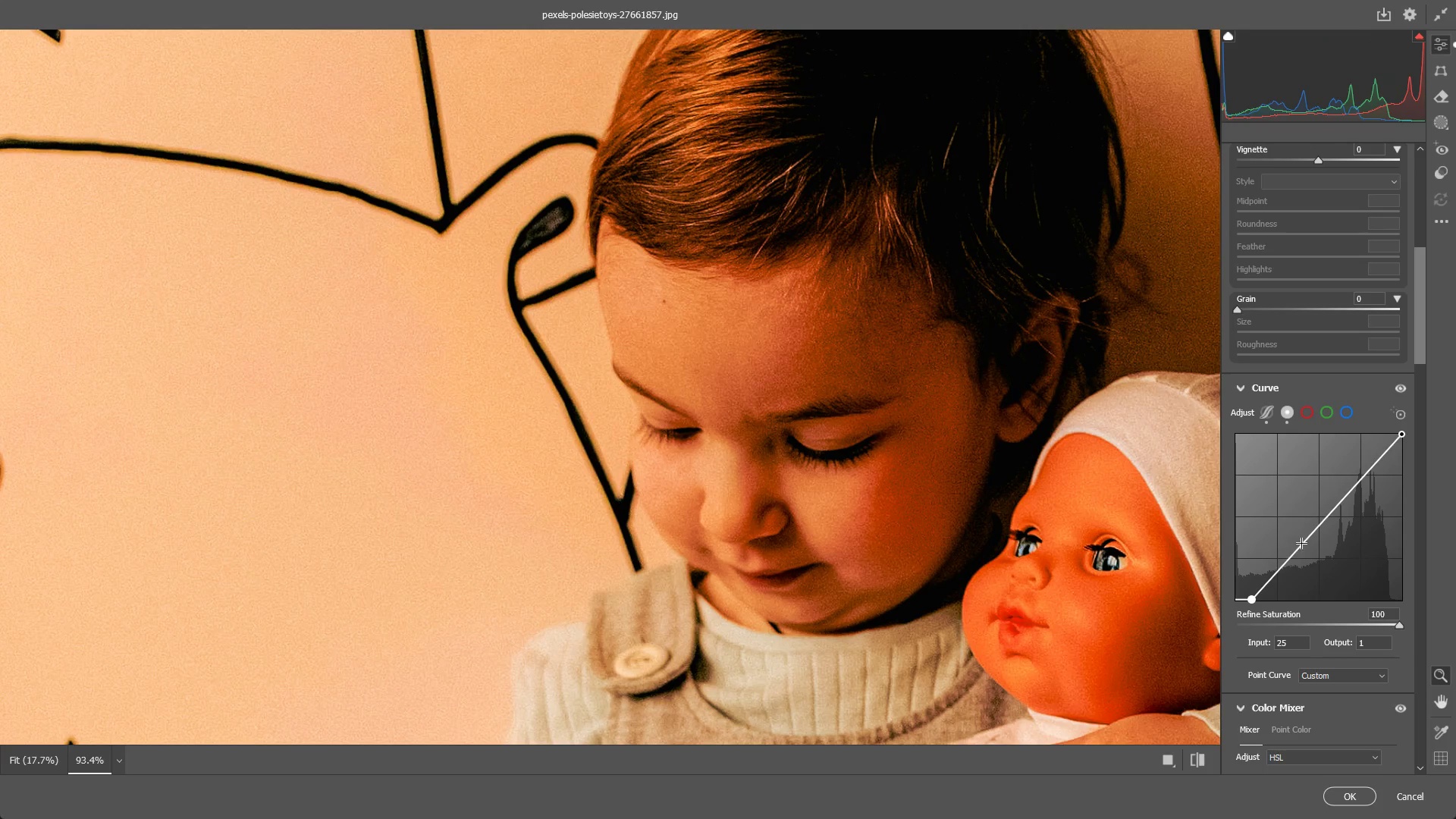 
left_click_drag(start_coordinate=[1298, 541], to_coordinate=[1295, 545])
 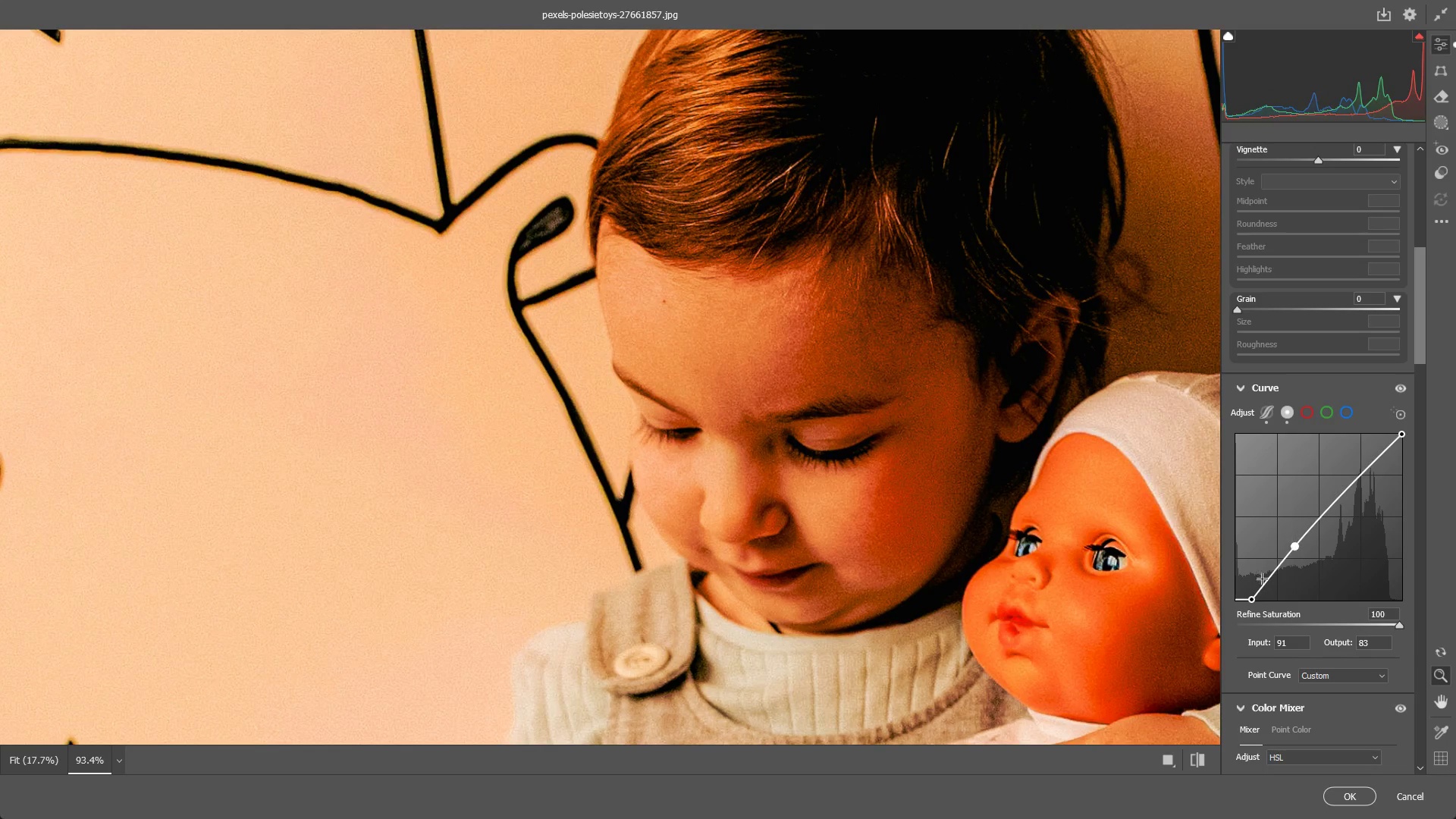 
key(Control+Z)
 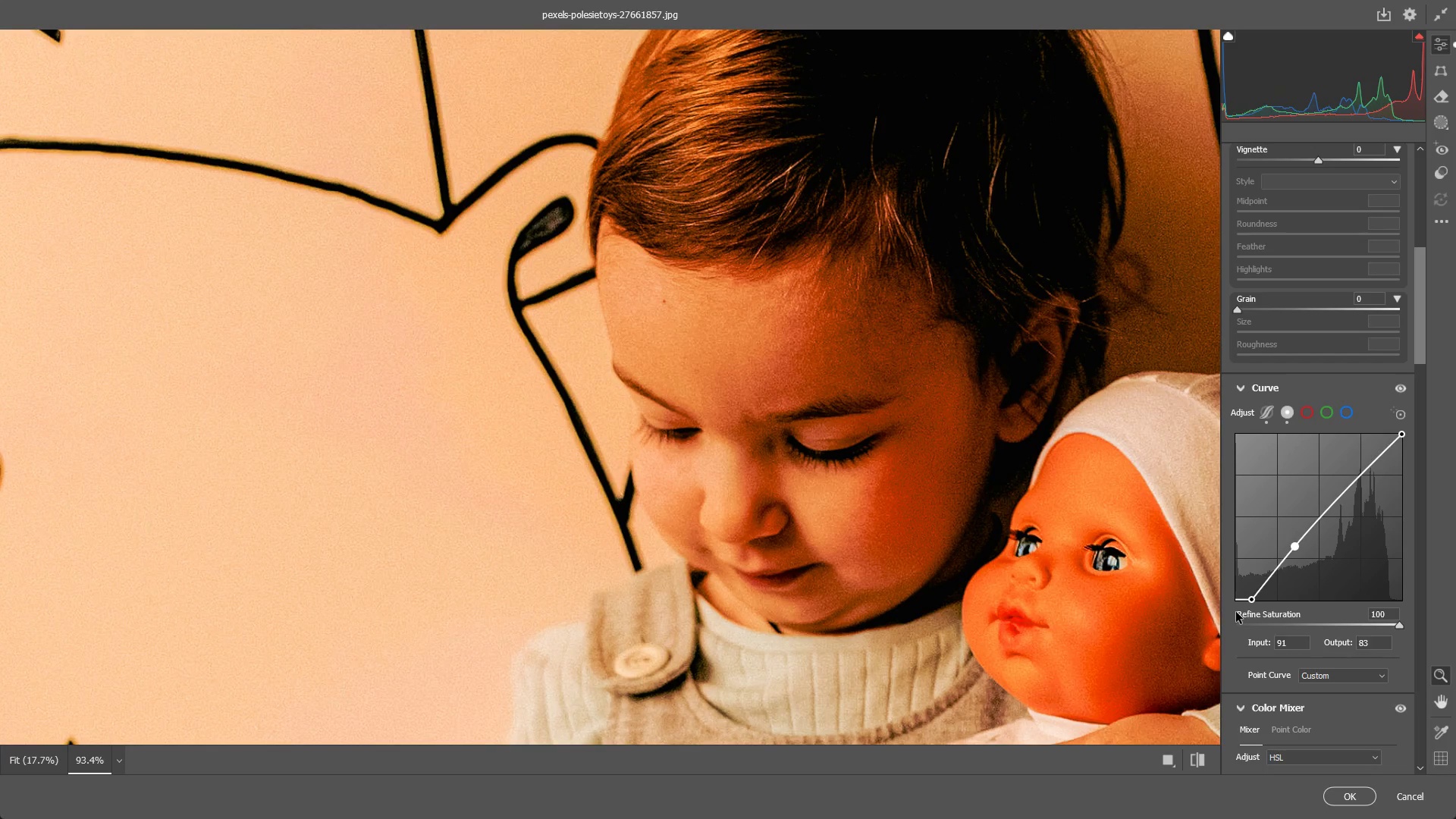 
key(Control+Z)
 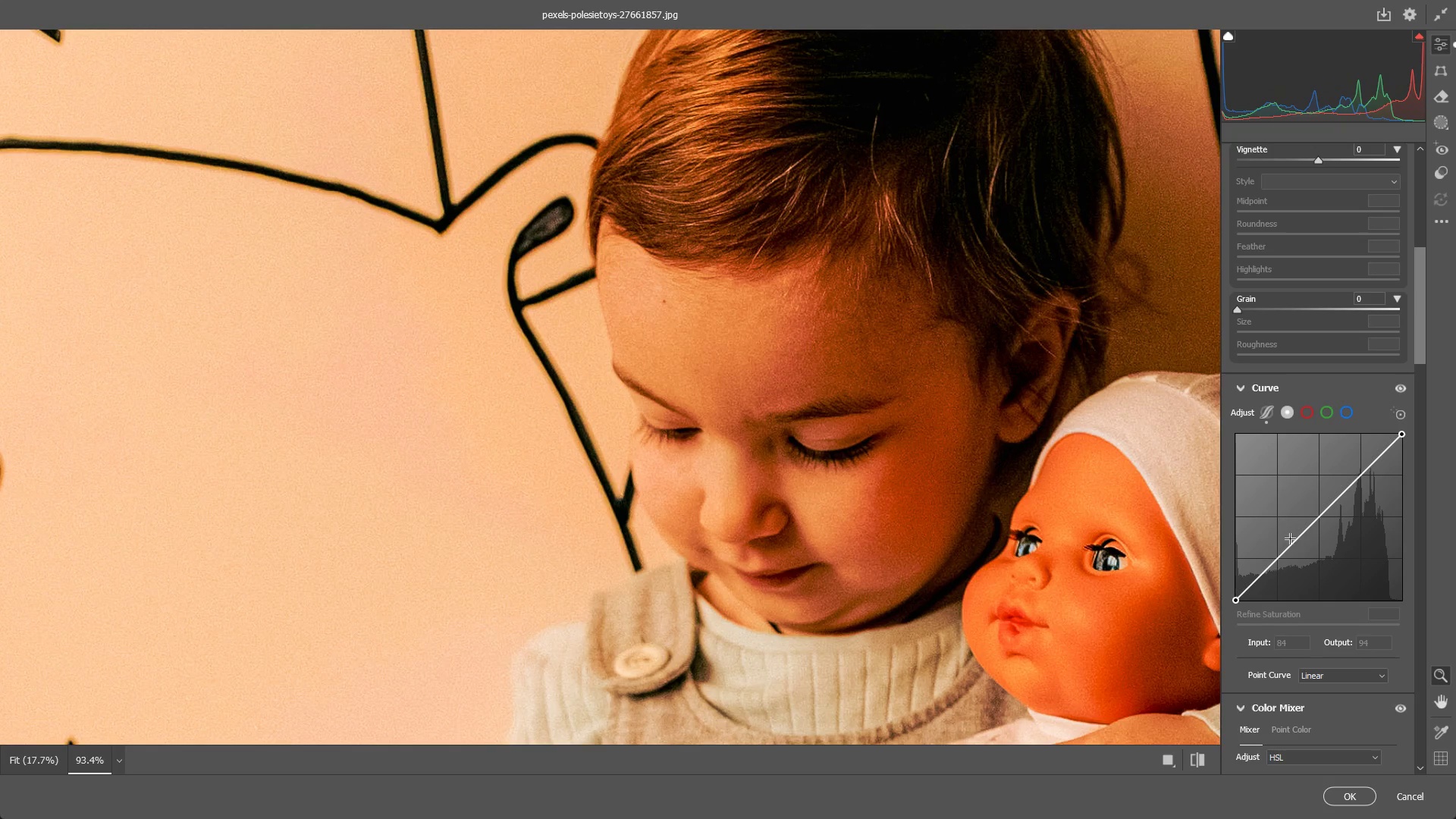 
left_click_drag(start_coordinate=[1296, 538], to_coordinate=[1300, 544])
 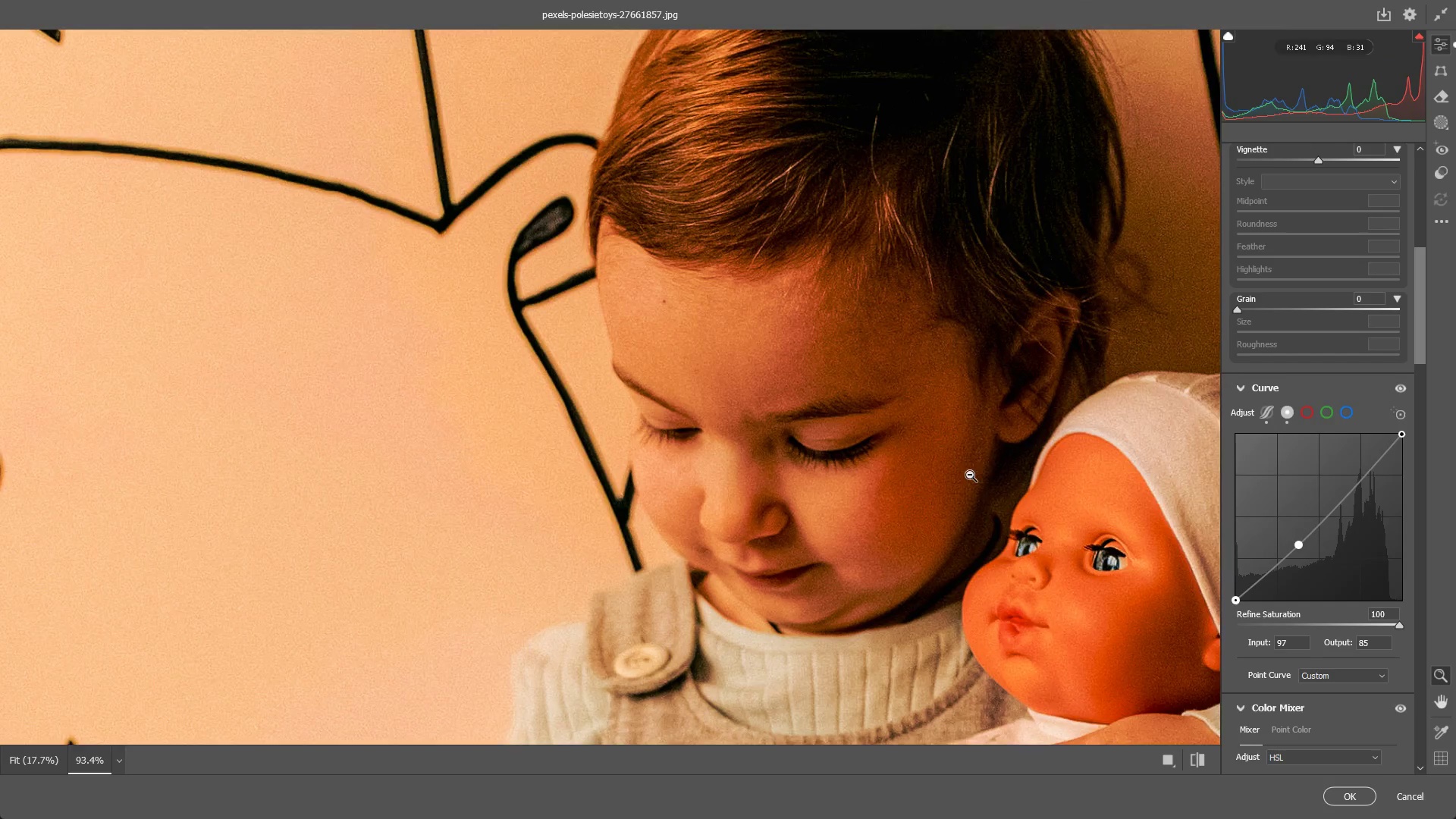 
left_click_drag(start_coordinate=[949, 466], to_coordinate=[799, 448])
 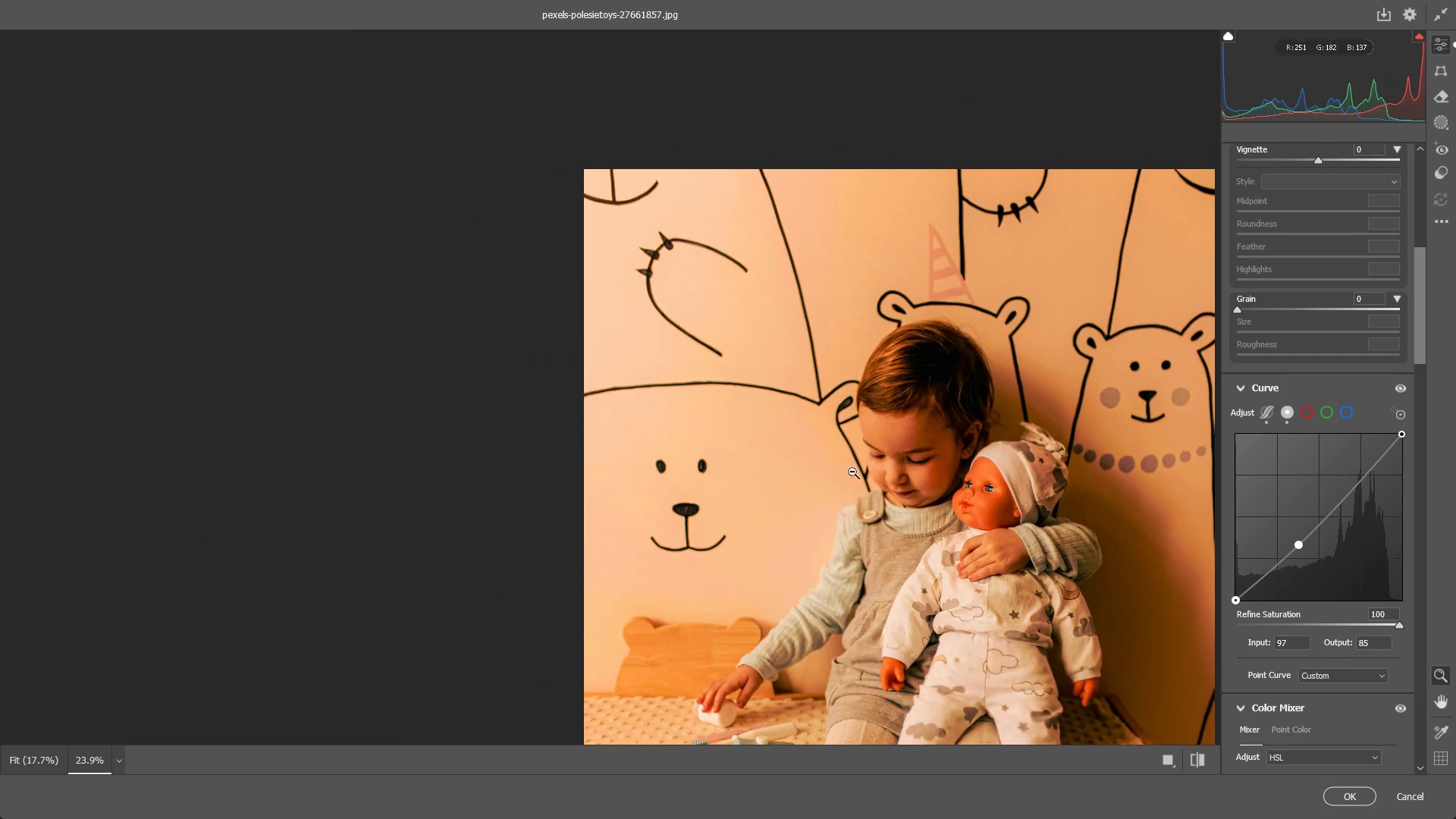 
hold_key(key=Space, duration=0.59)
 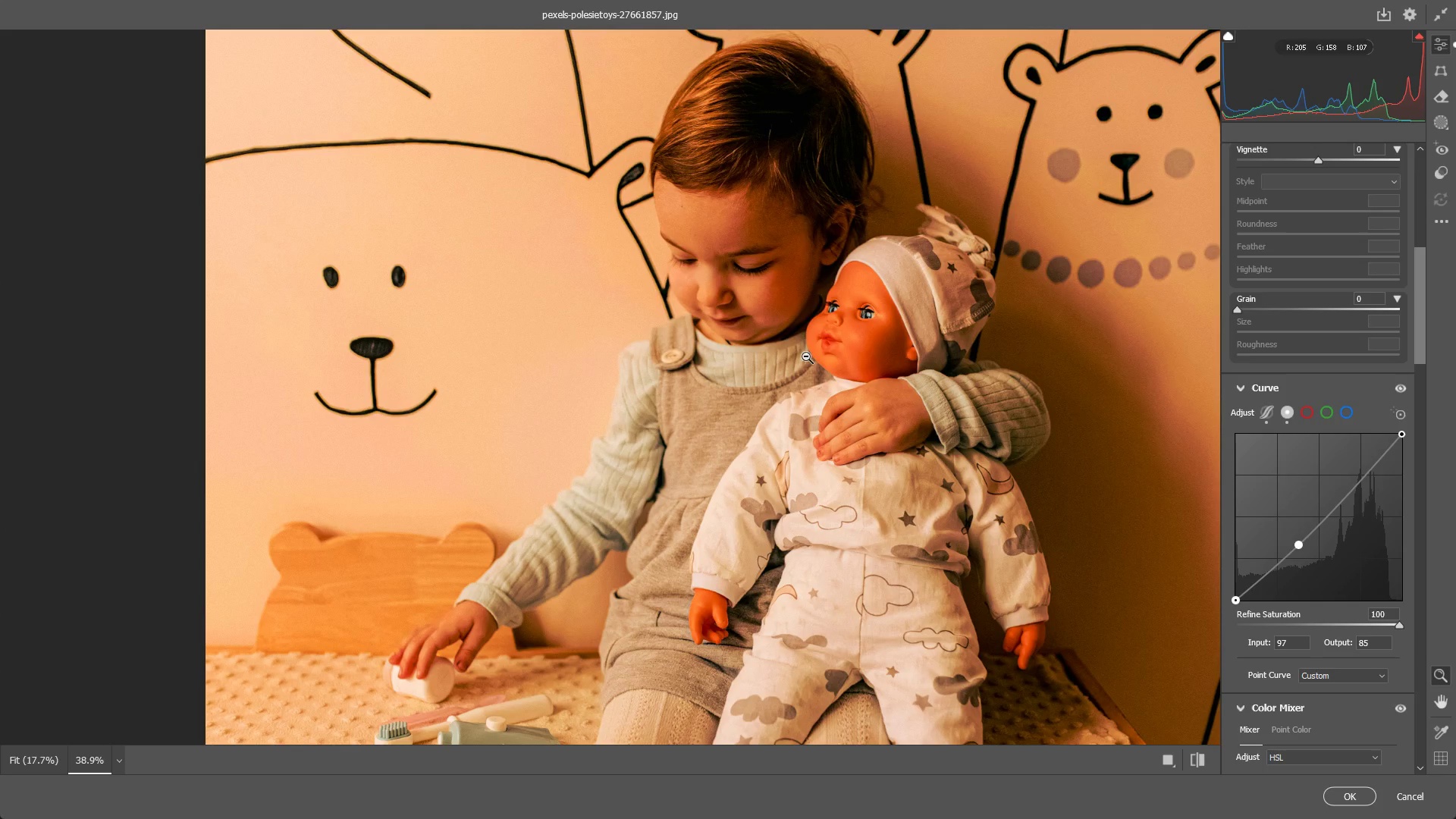 
left_click_drag(start_coordinate=[908, 497], to_coordinate=[739, 338])
 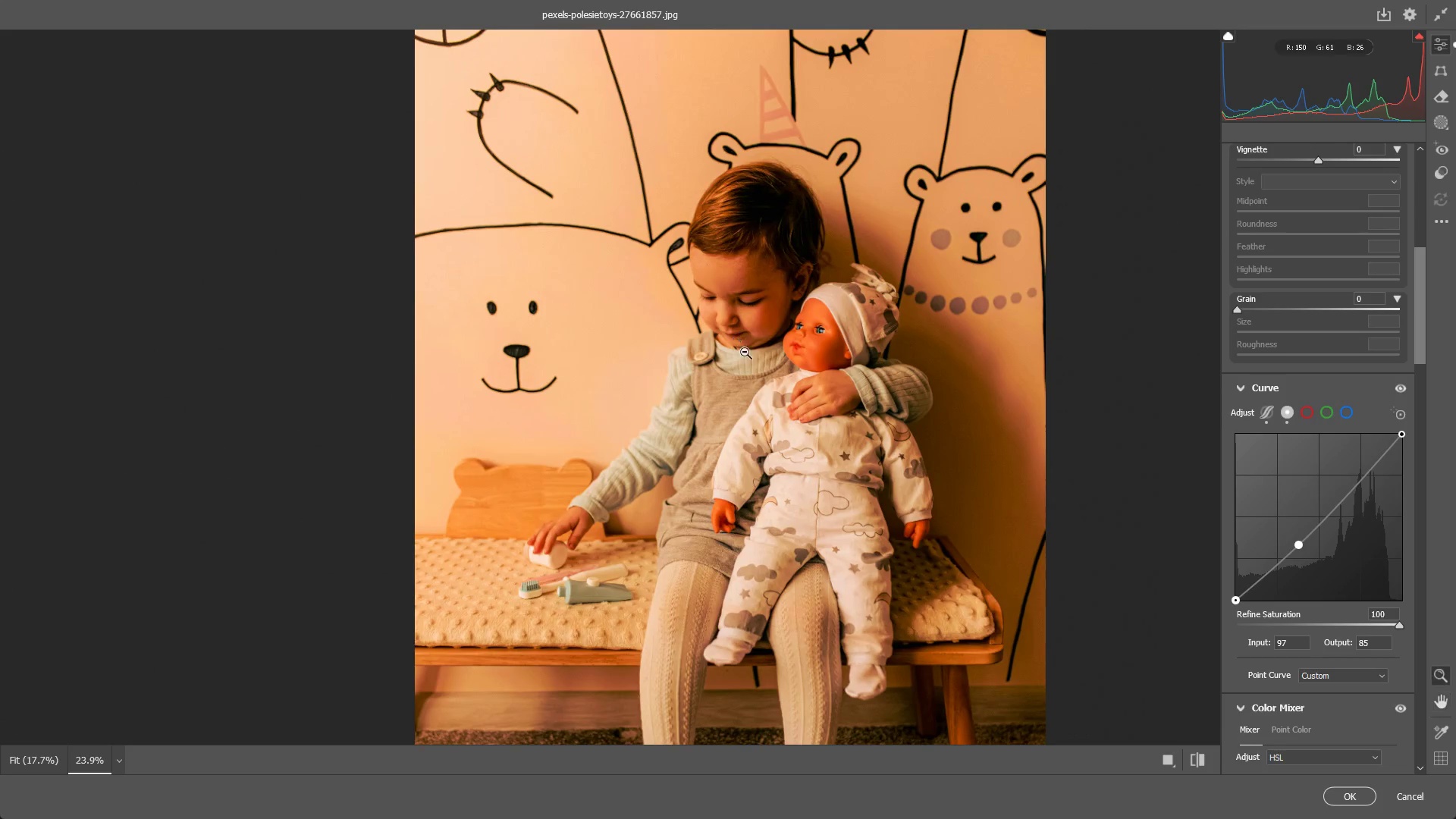 
left_click_drag(start_coordinate=[747, 357], to_coordinate=[802, 356])
 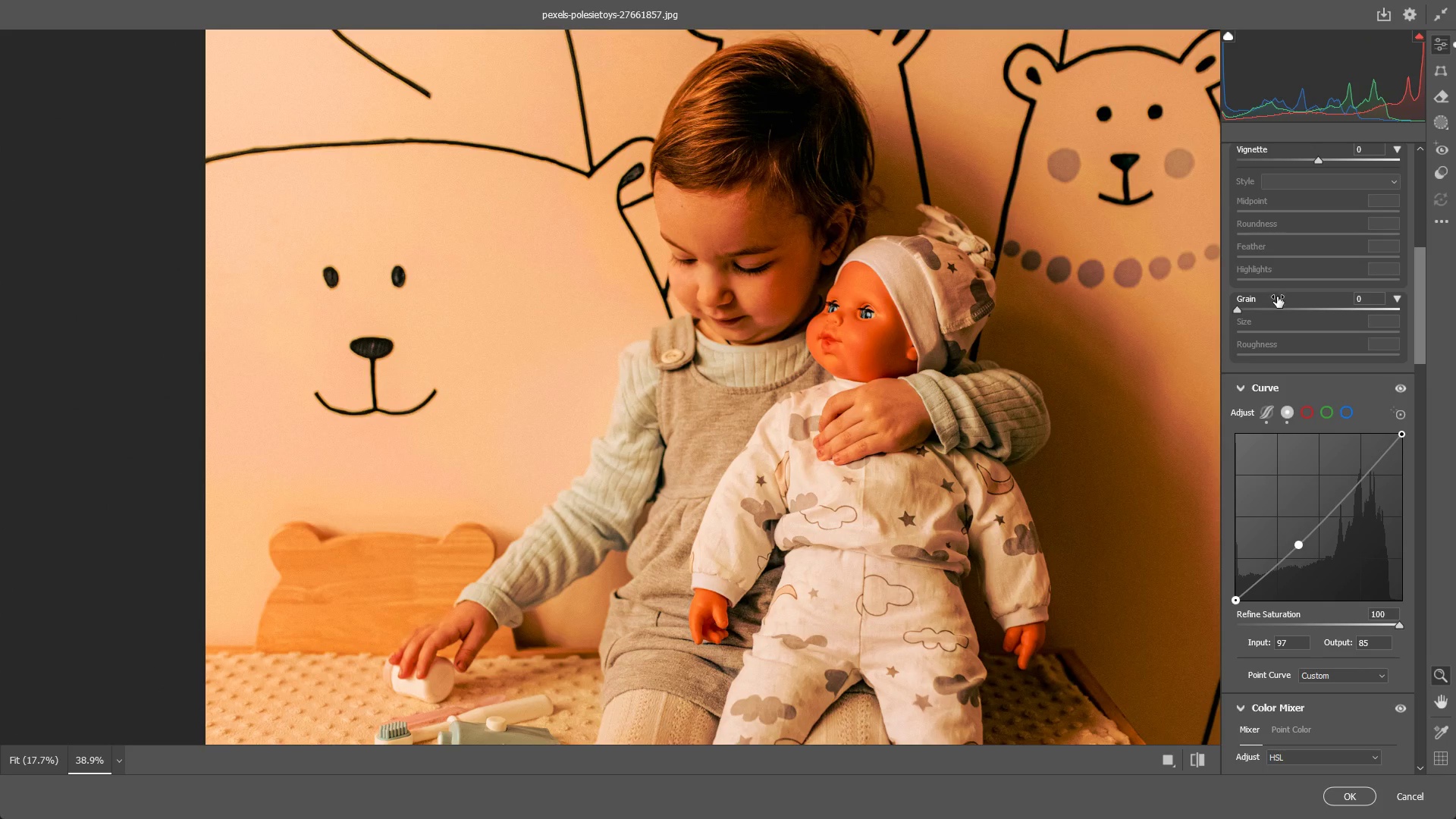 
scroll: coordinate [1282, 315], scroll_direction: up, amount: 2.0
 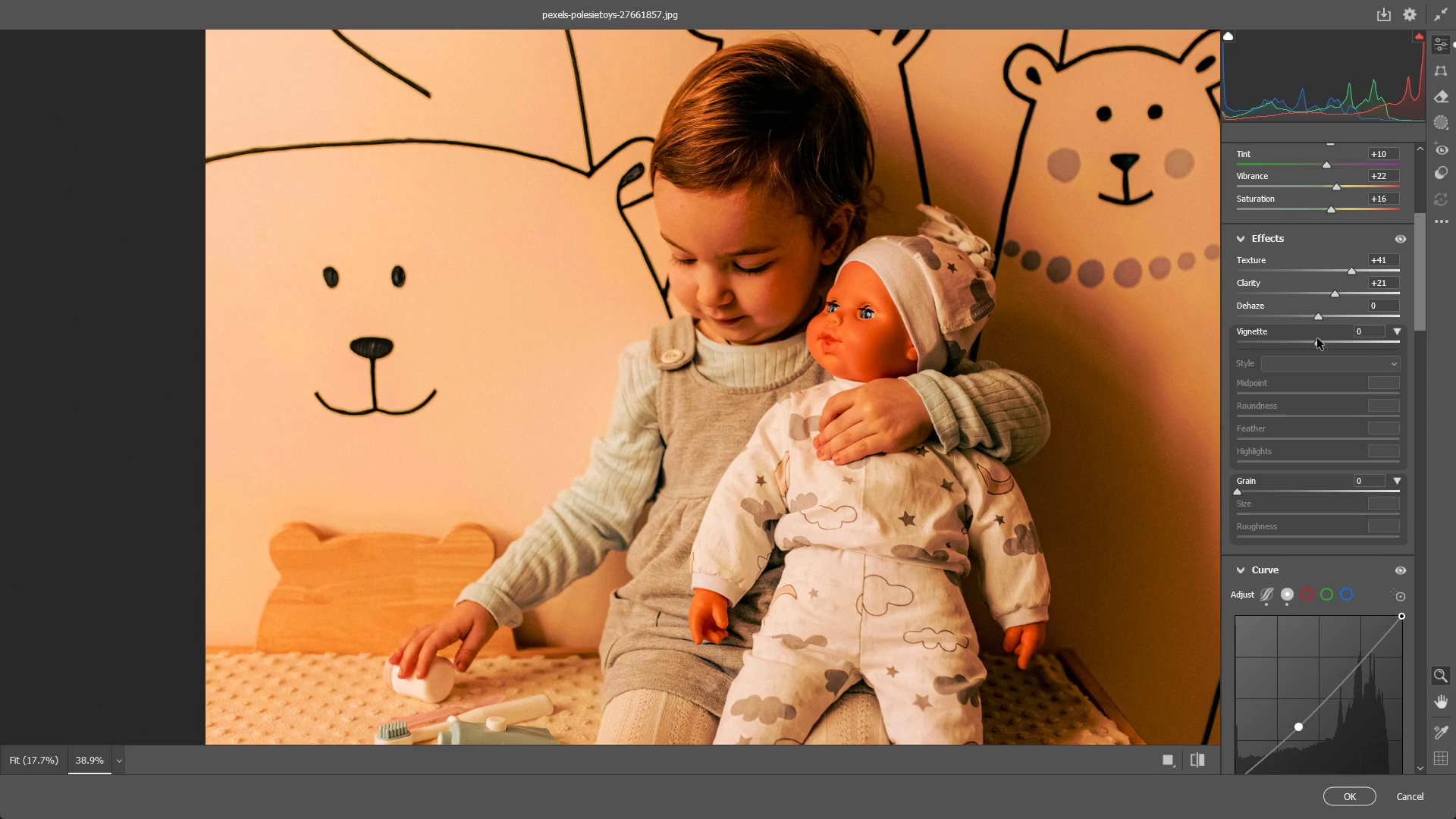 
left_click_drag(start_coordinate=[1317, 338], to_coordinate=[1344, 348])
 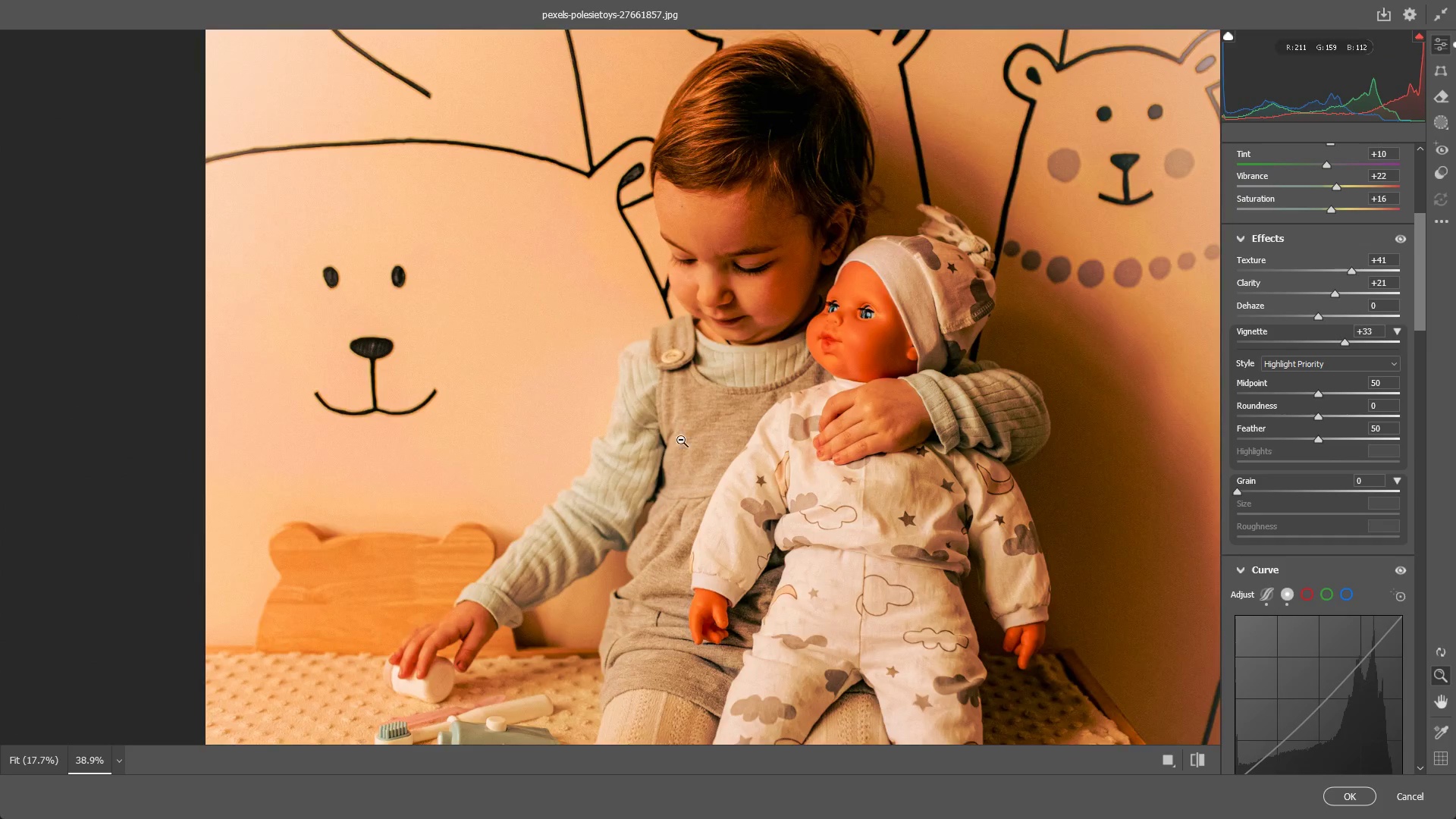 
left_click_drag(start_coordinate=[675, 441], to_coordinate=[609, 438])
 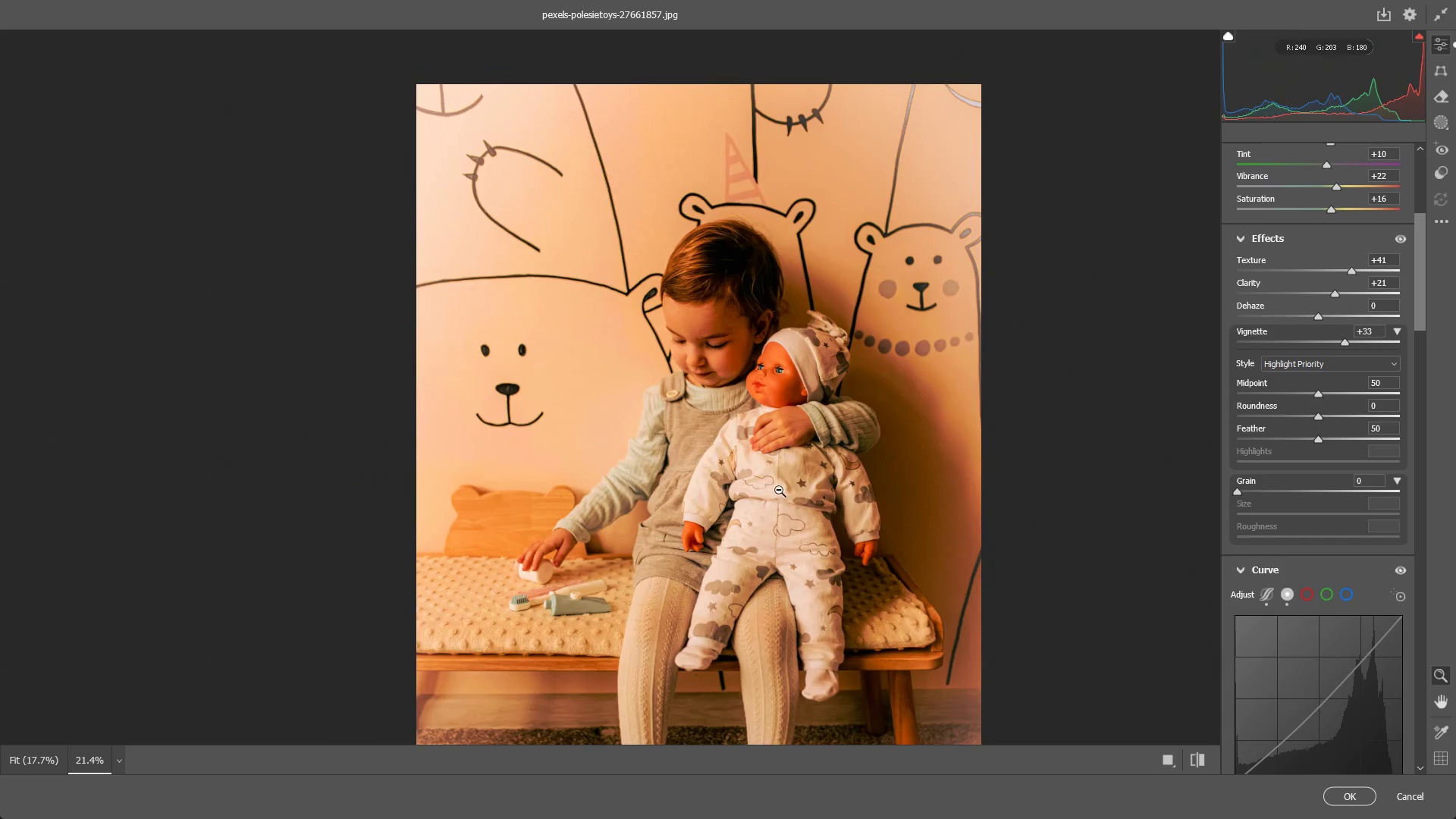 
hold_key(key=Space, duration=0.42)
 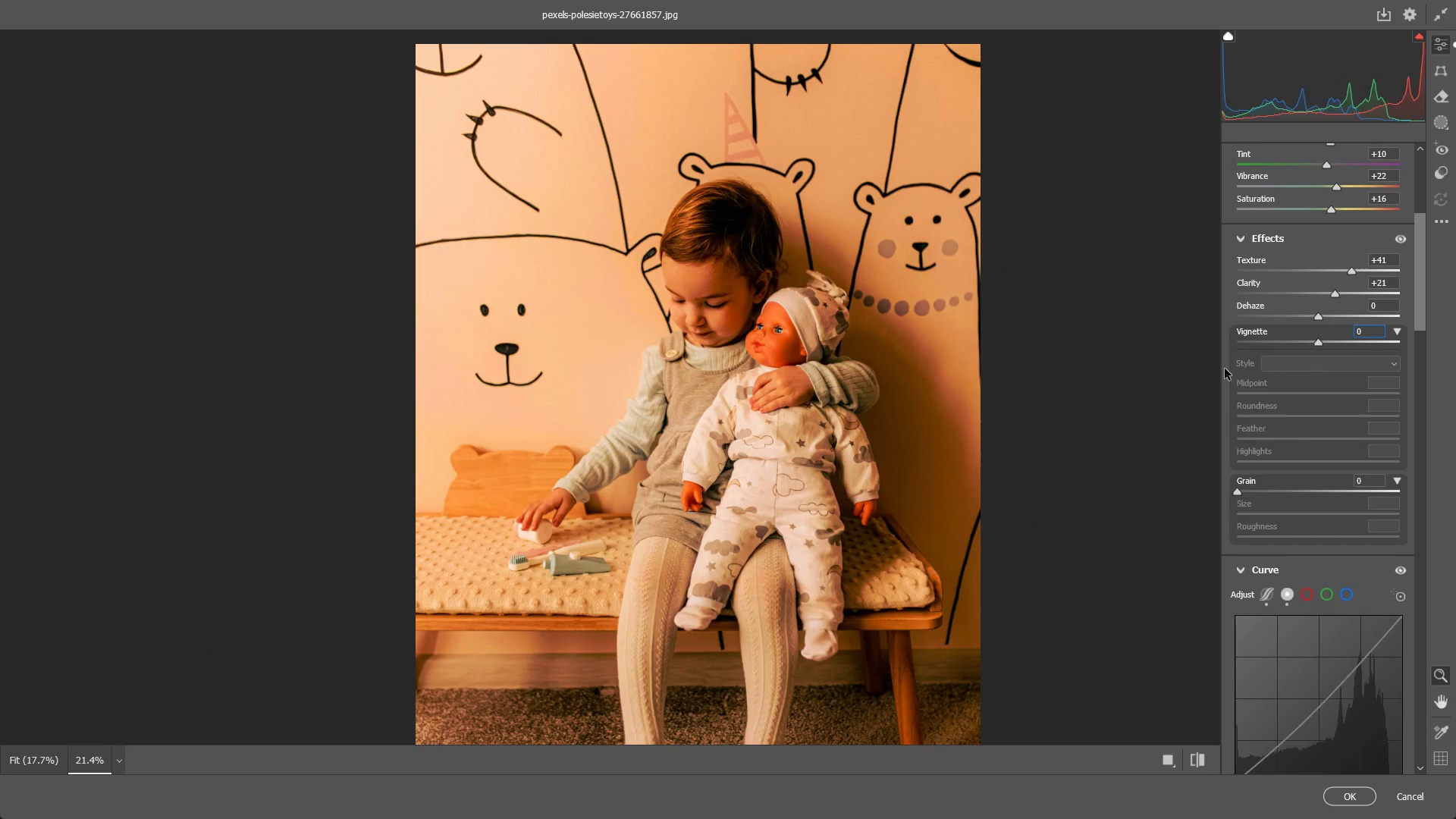 
left_click_drag(start_coordinate=[779, 490], to_coordinate=[778, 450])
 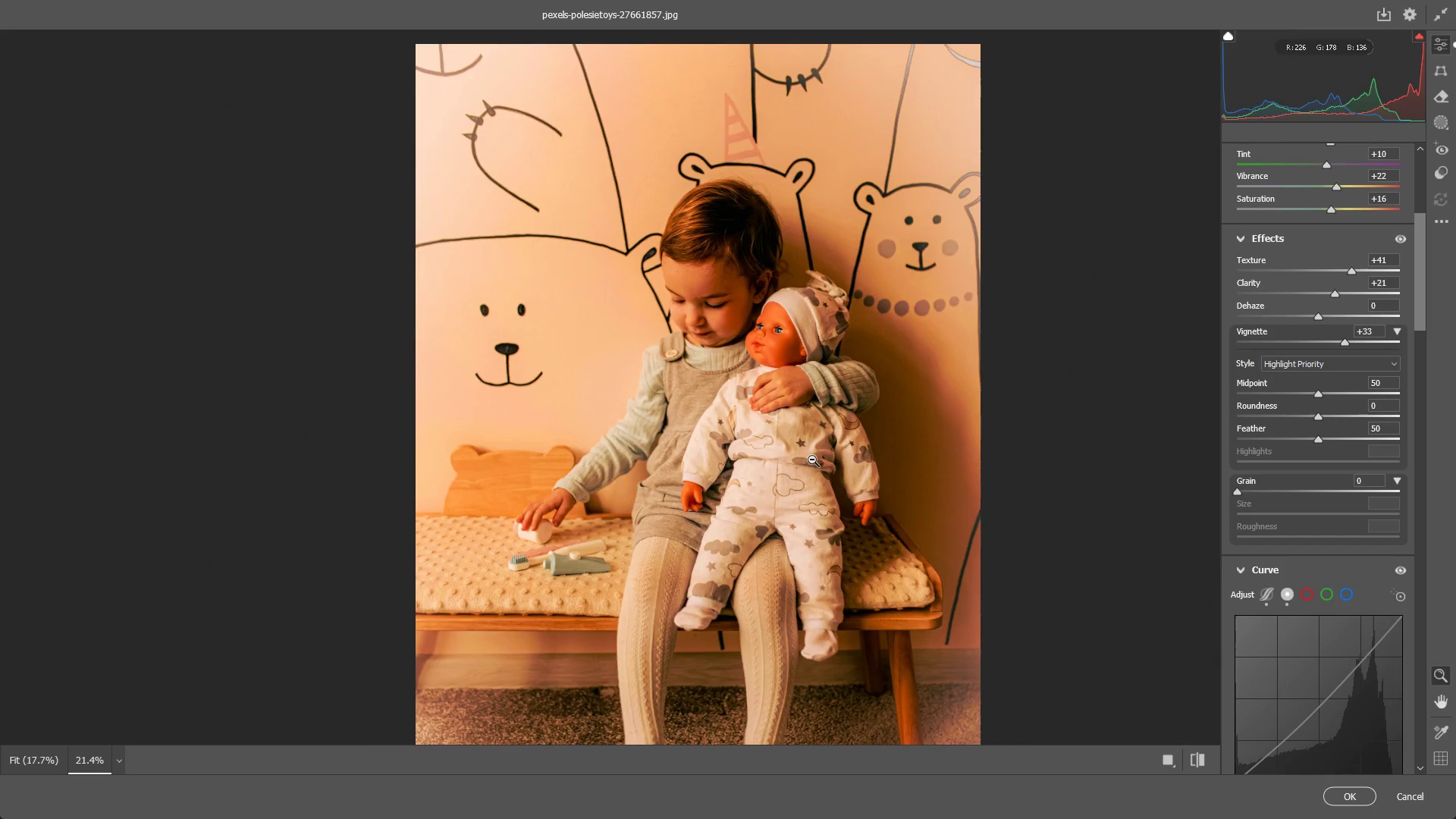 
key(Control+ControlLeft)
 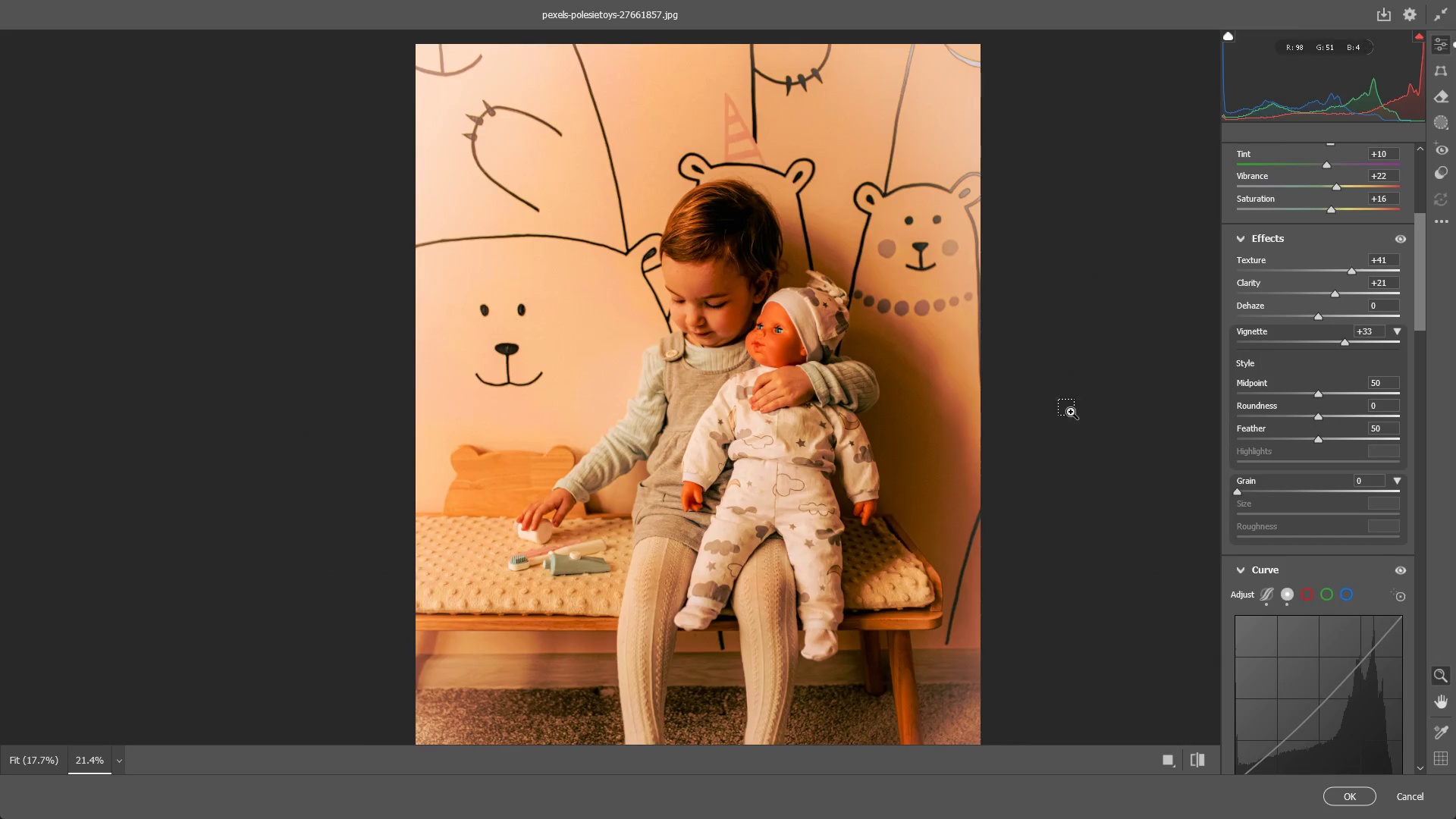 
key(Control+Z)
 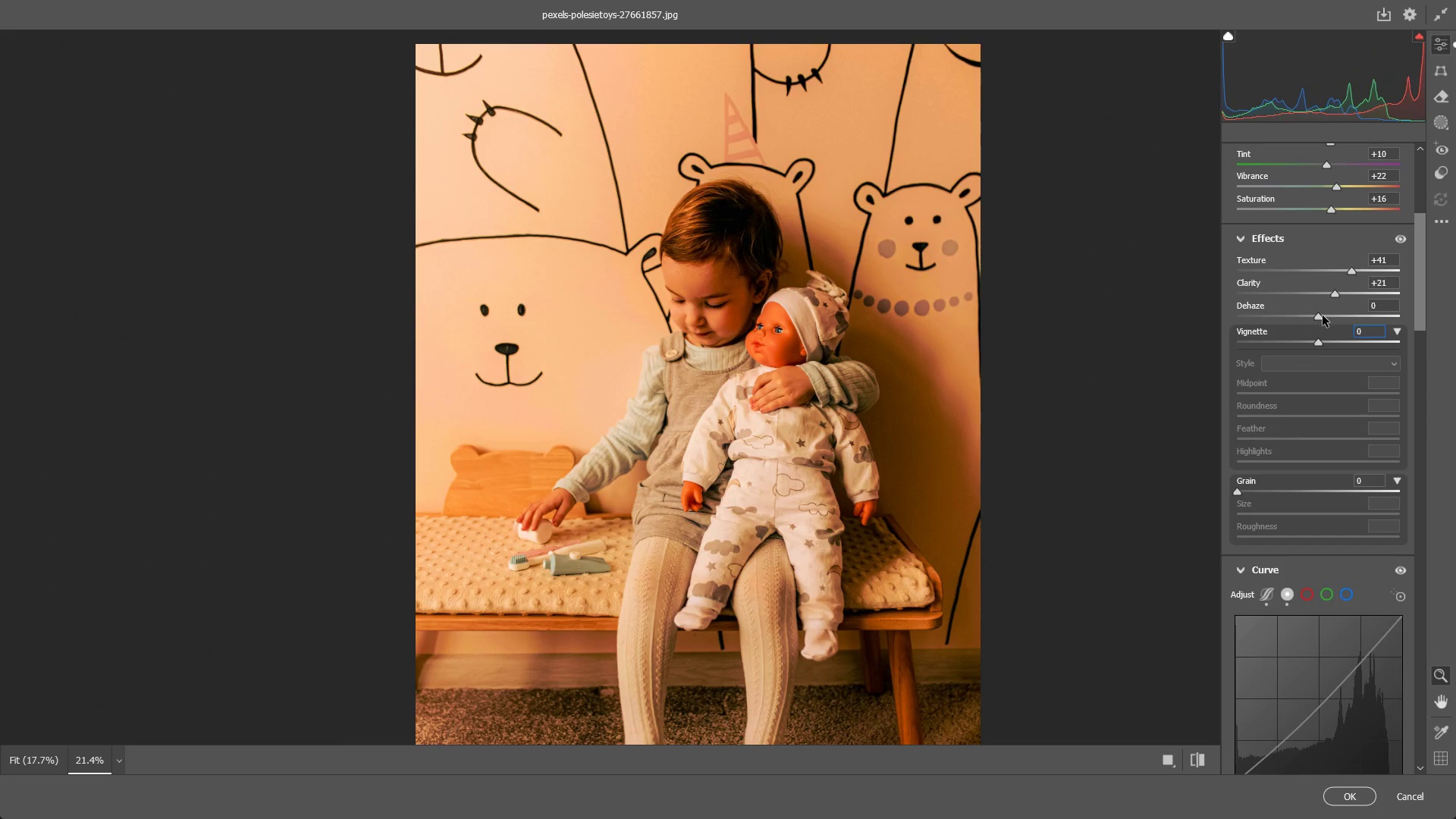 
left_click_drag(start_coordinate=[1322, 319], to_coordinate=[1336, 312])
 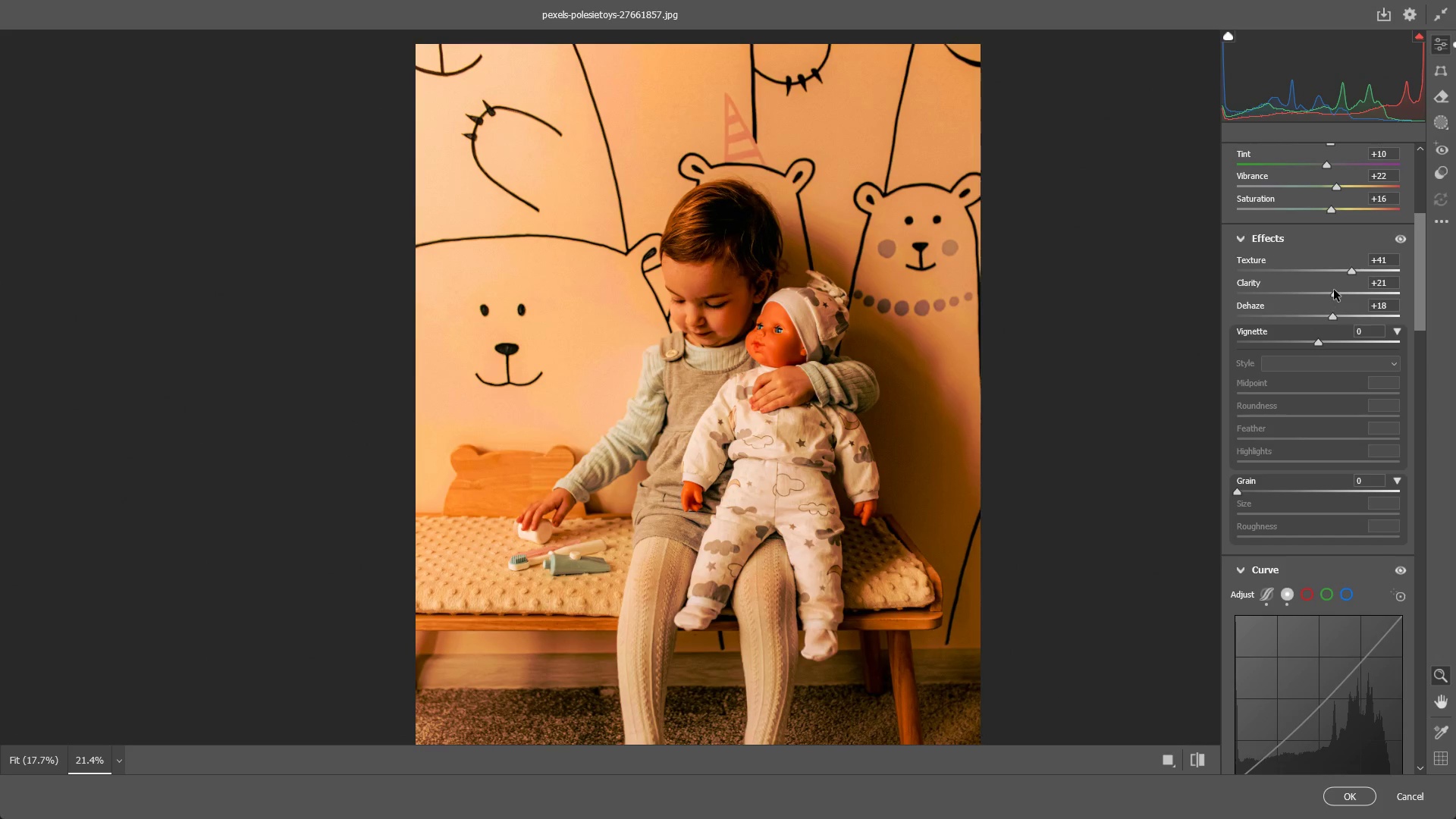 
left_click_drag(start_coordinate=[1334, 290], to_coordinate=[1283, 287])
 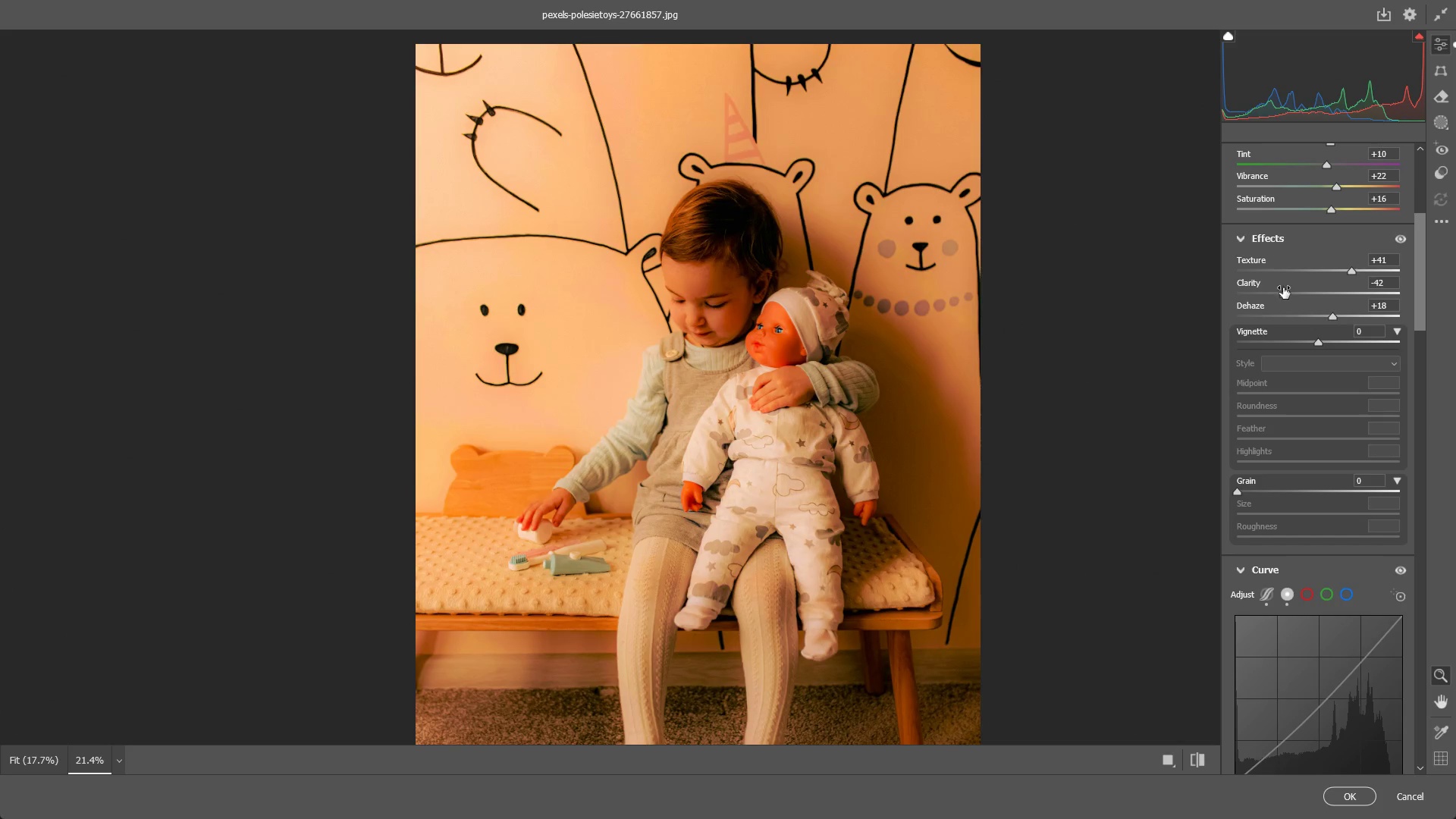 
key(Control+ControlLeft)
 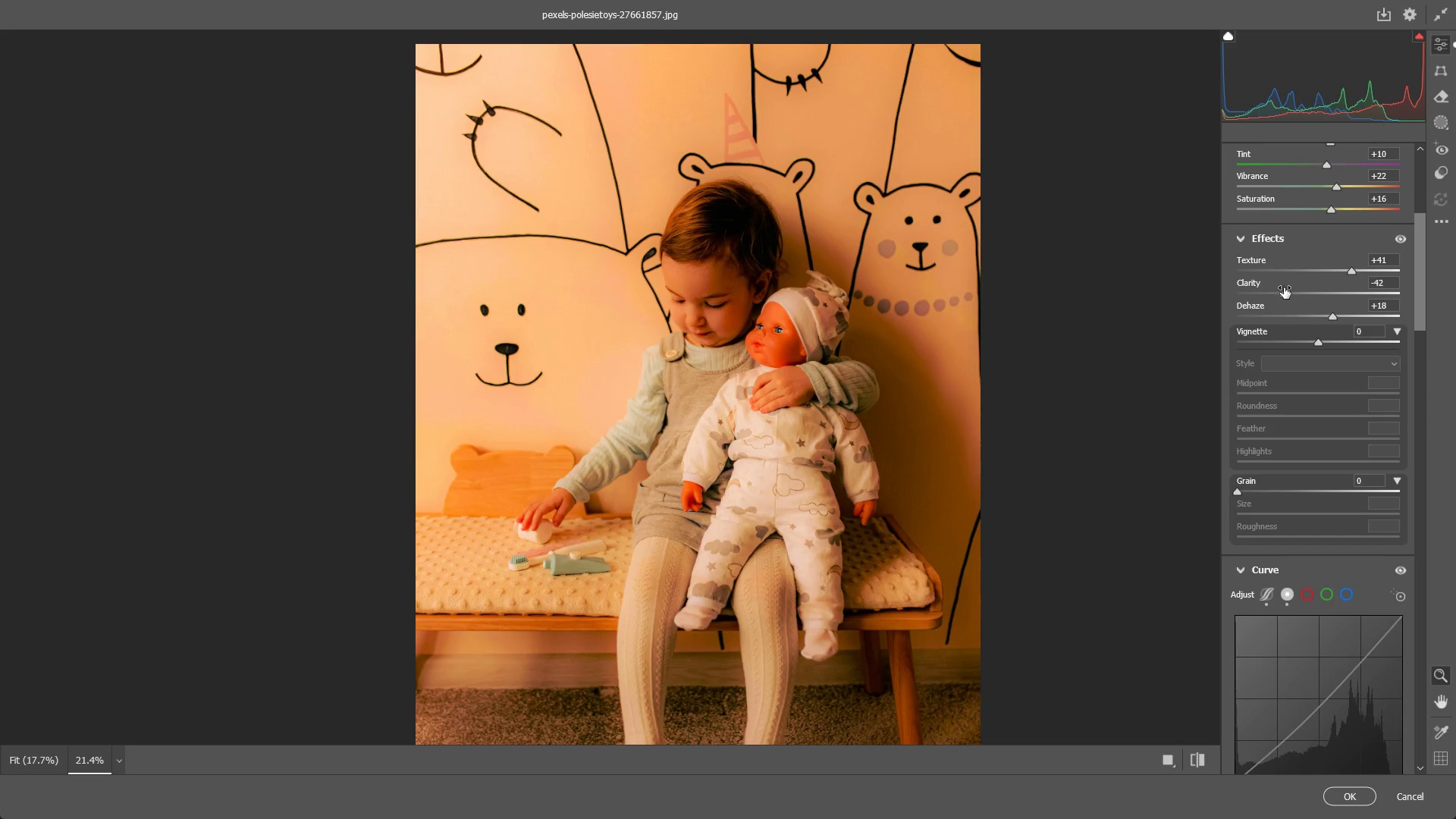 
key(Control+Z)
 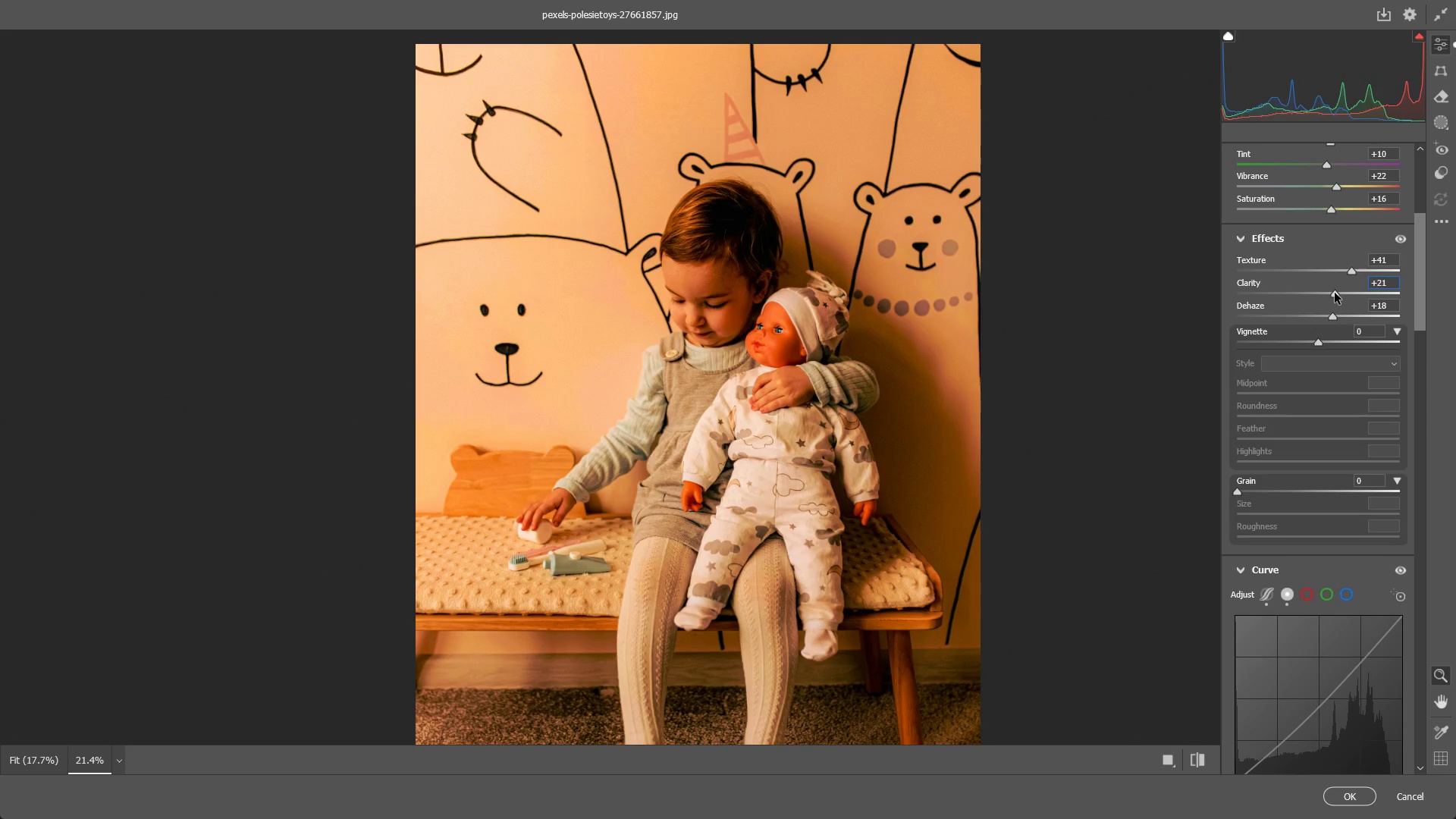 
double_click([1338, 291])
 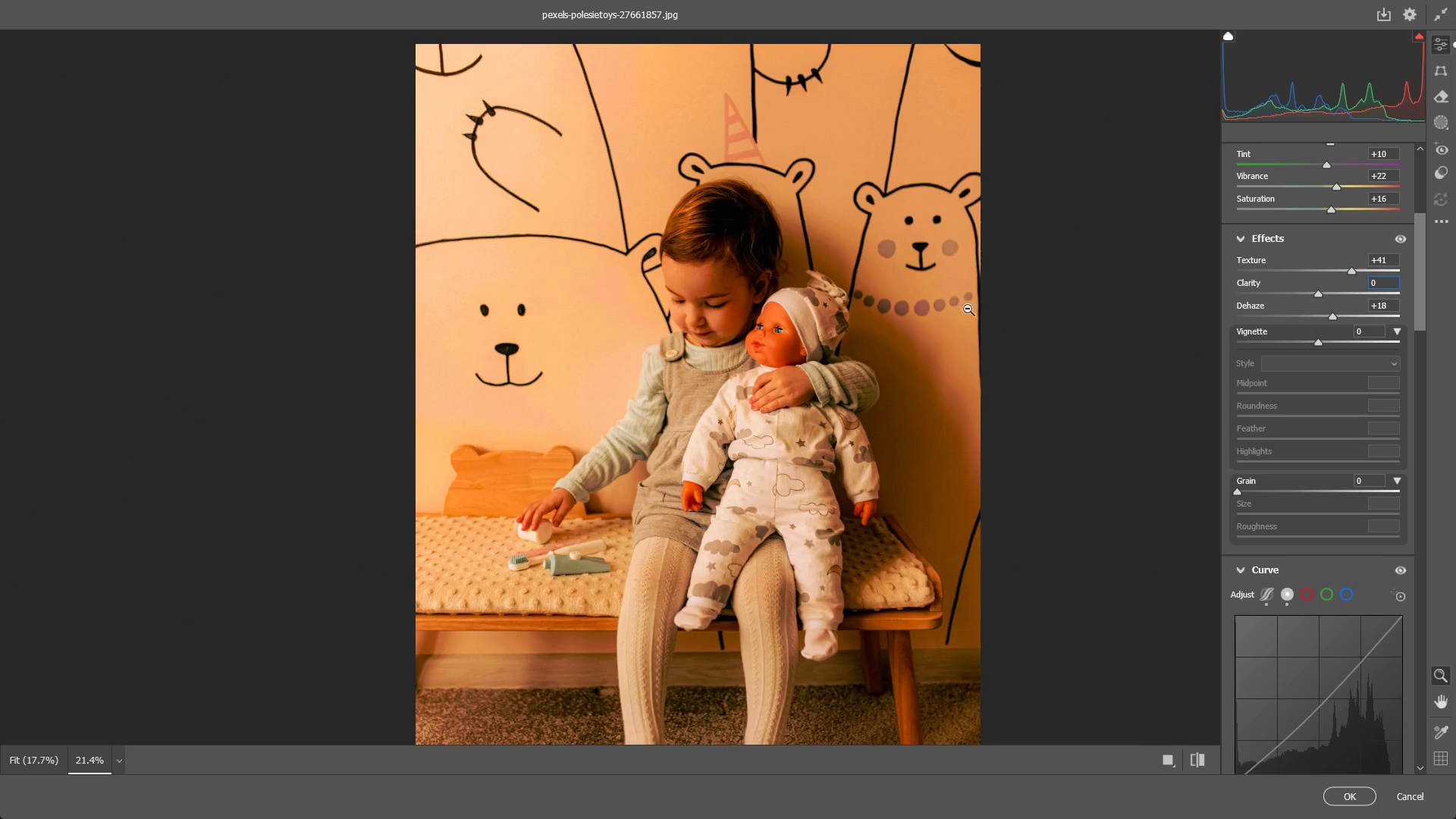 
left_click_drag(start_coordinate=[717, 276], to_coordinate=[930, 271])
 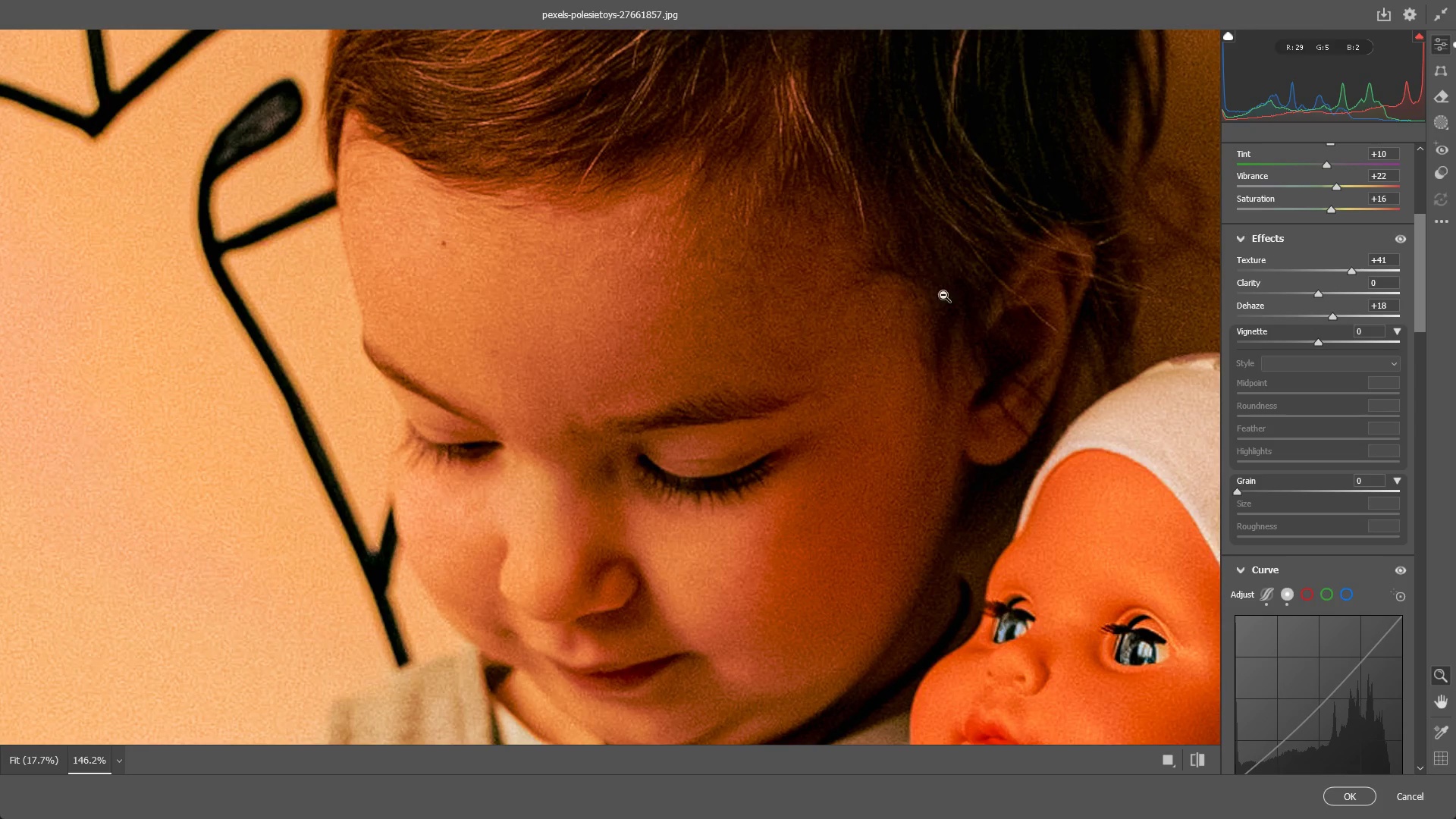 
key(Control+Shift+ShiftLeft)
 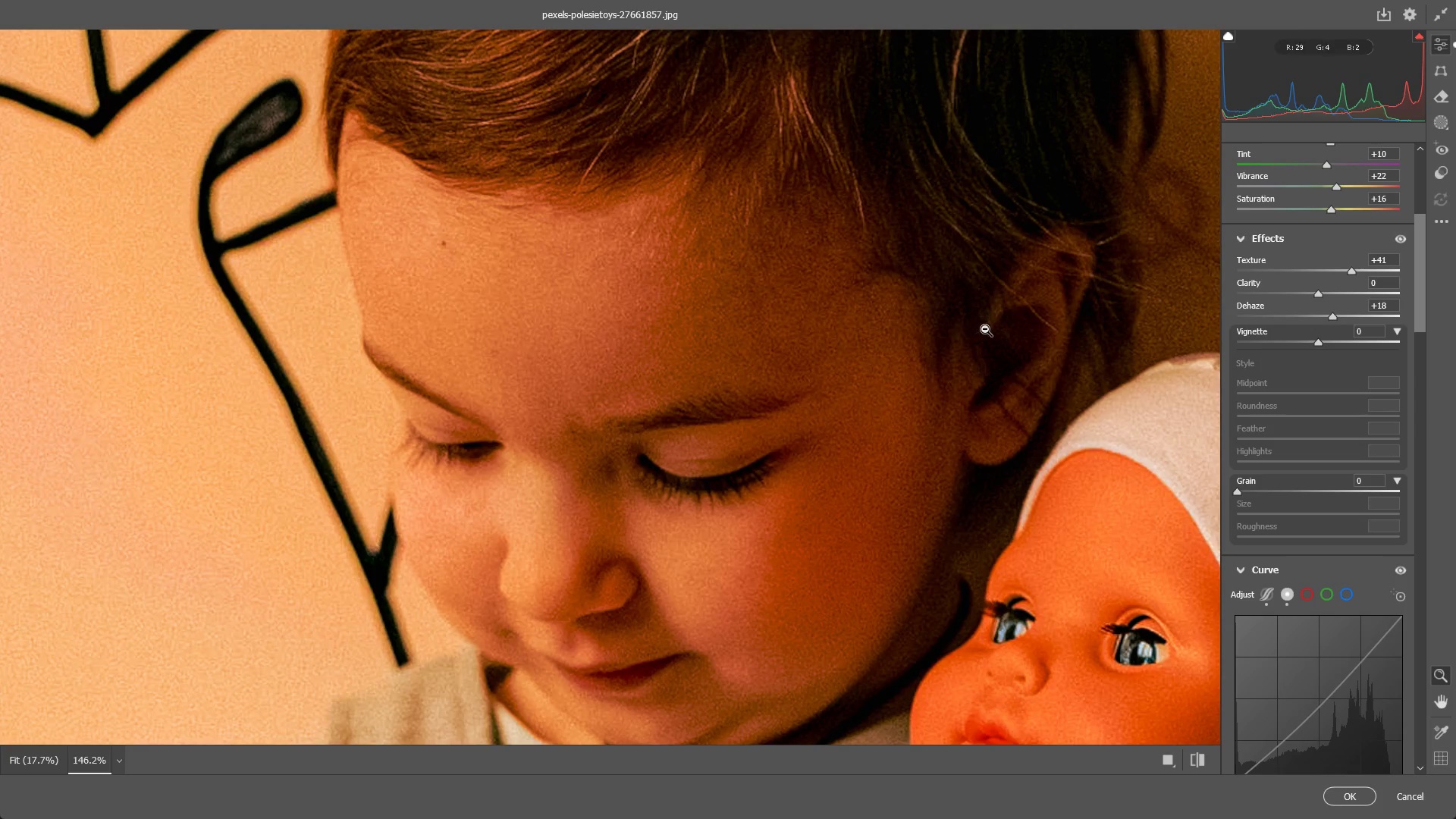 
key(Control+Shift+Z)
 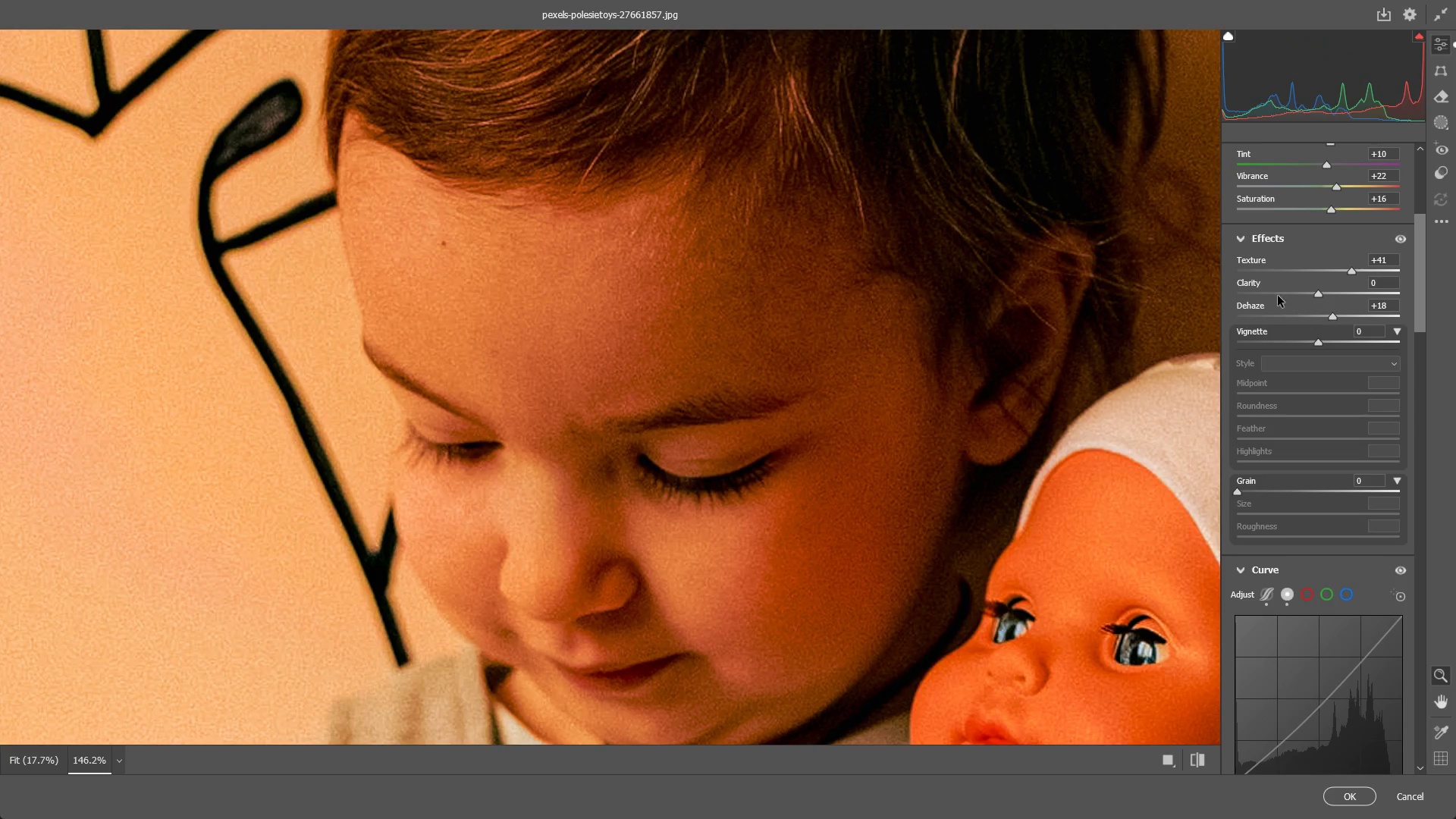 
key(Control+Z)
 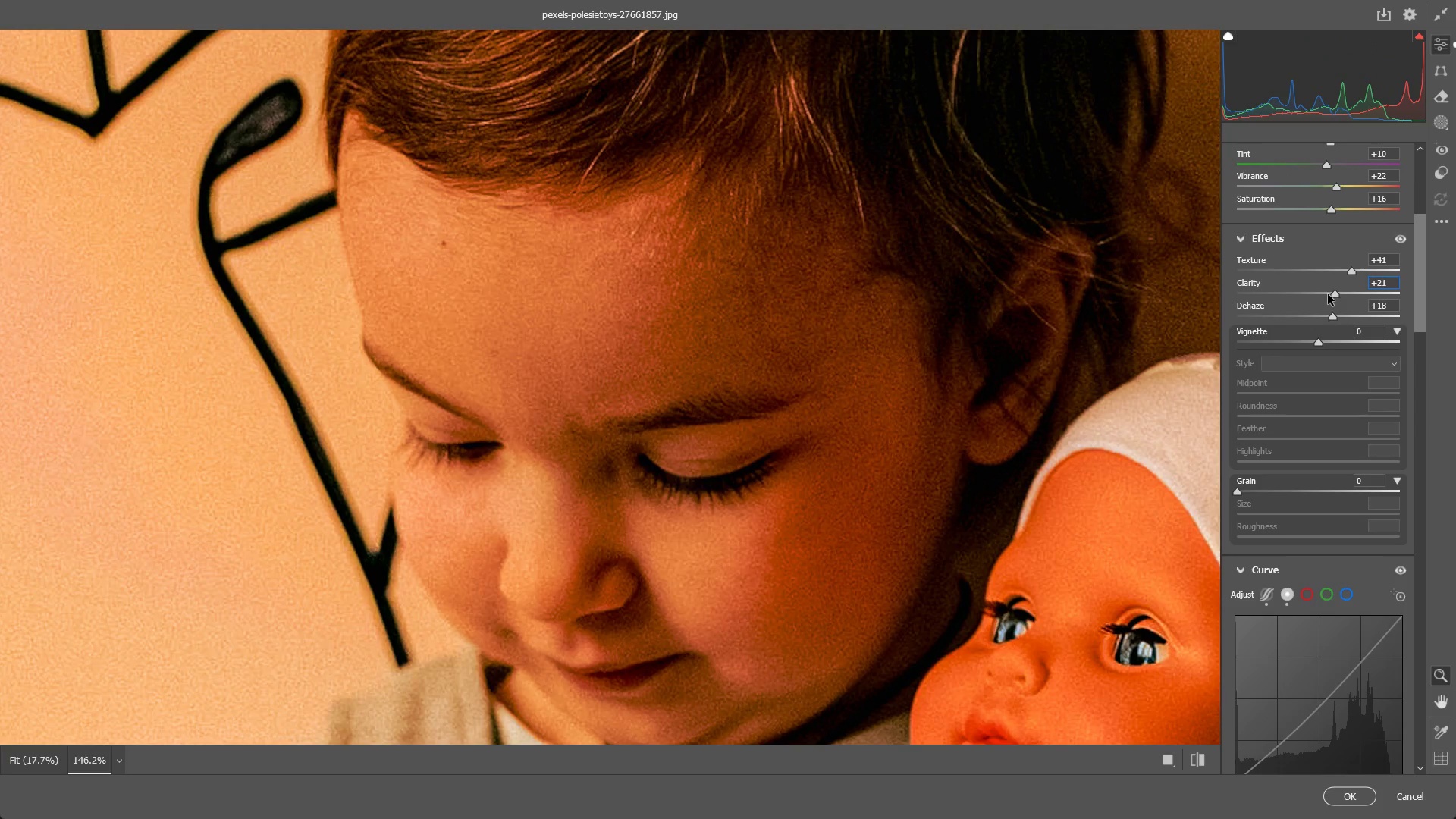 
key(Control+ControlLeft)
 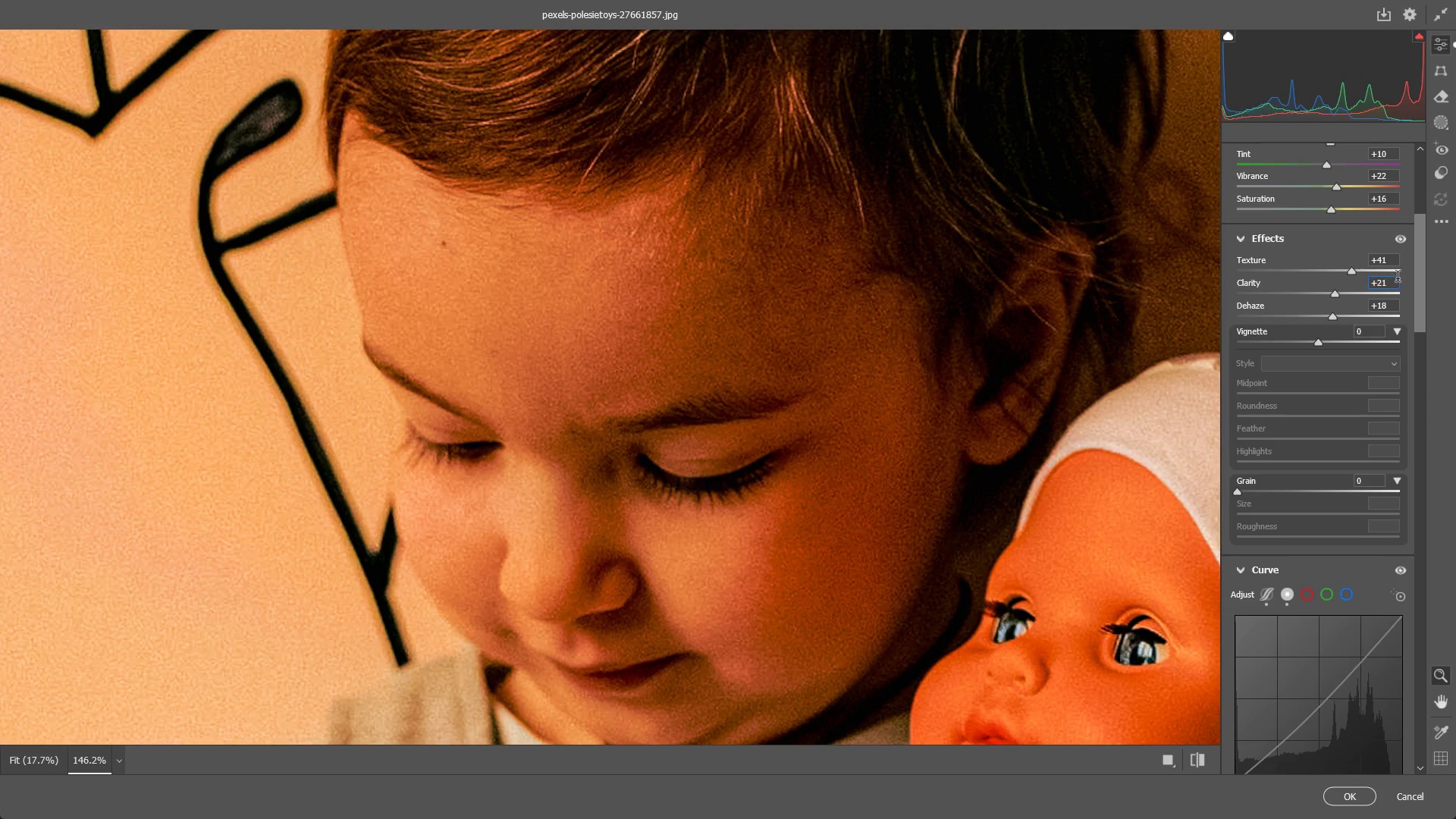 
double_click([1395, 281])
 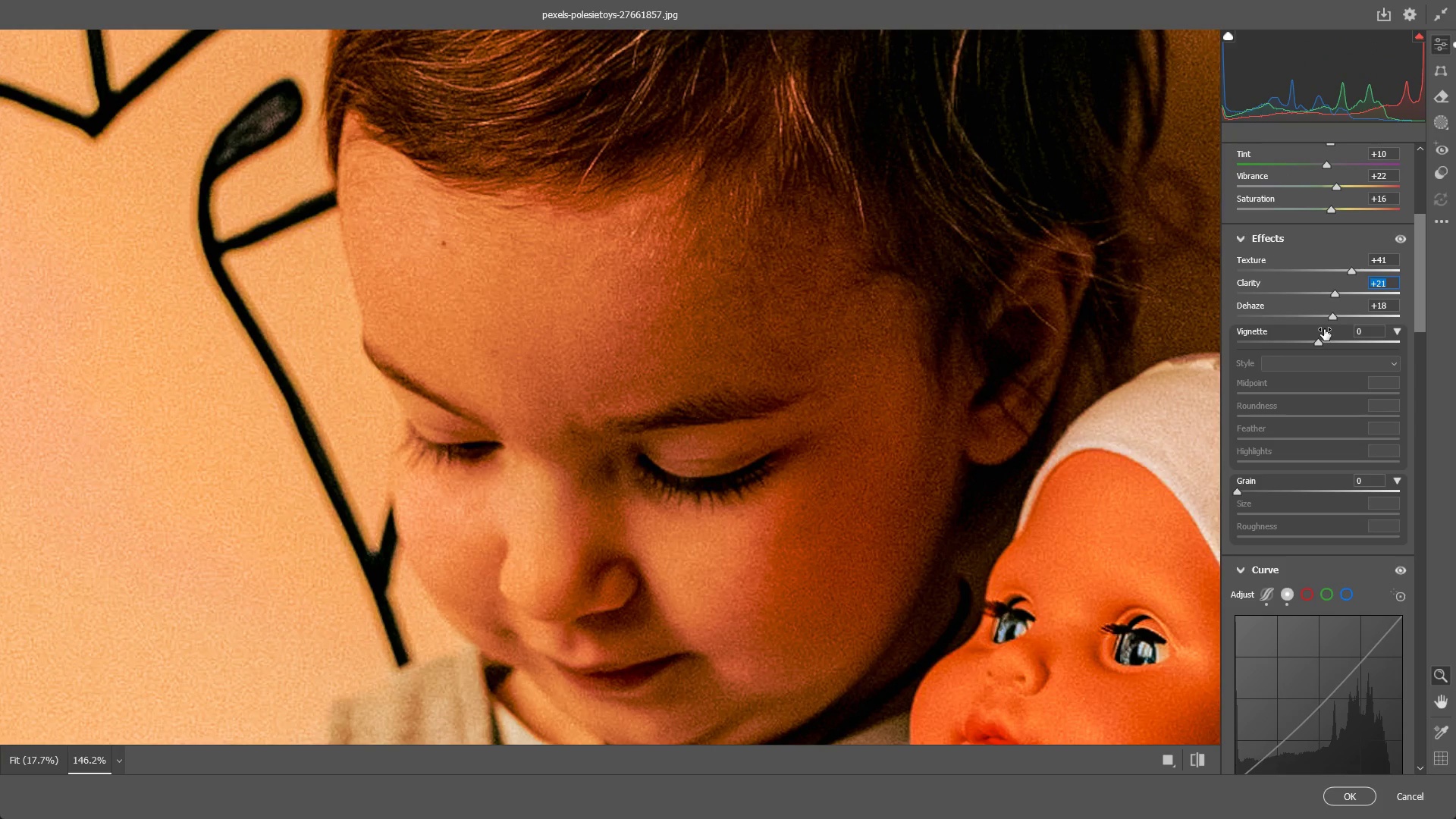 
key(Numpad1)
 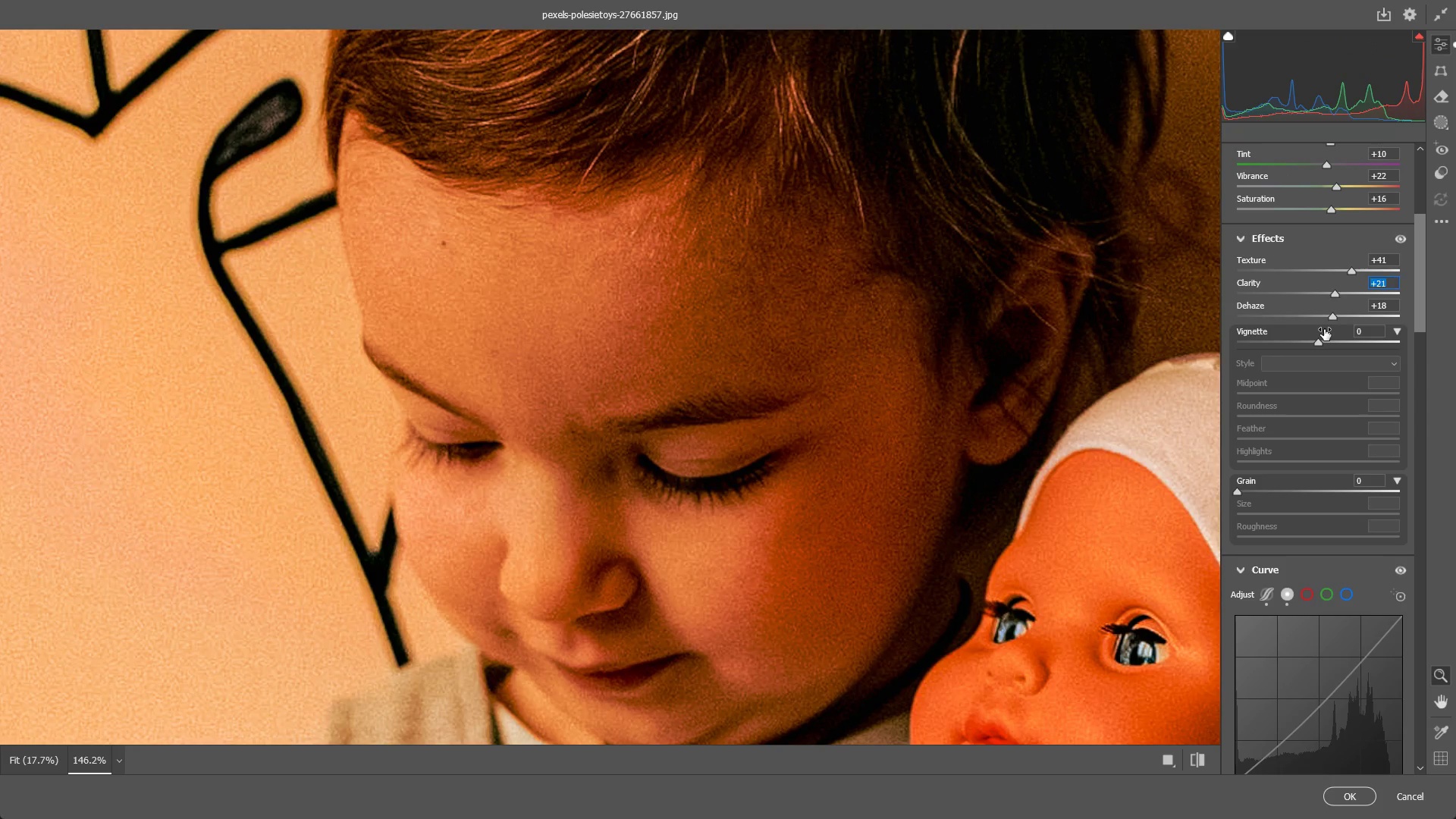 
key(Numpad5)
 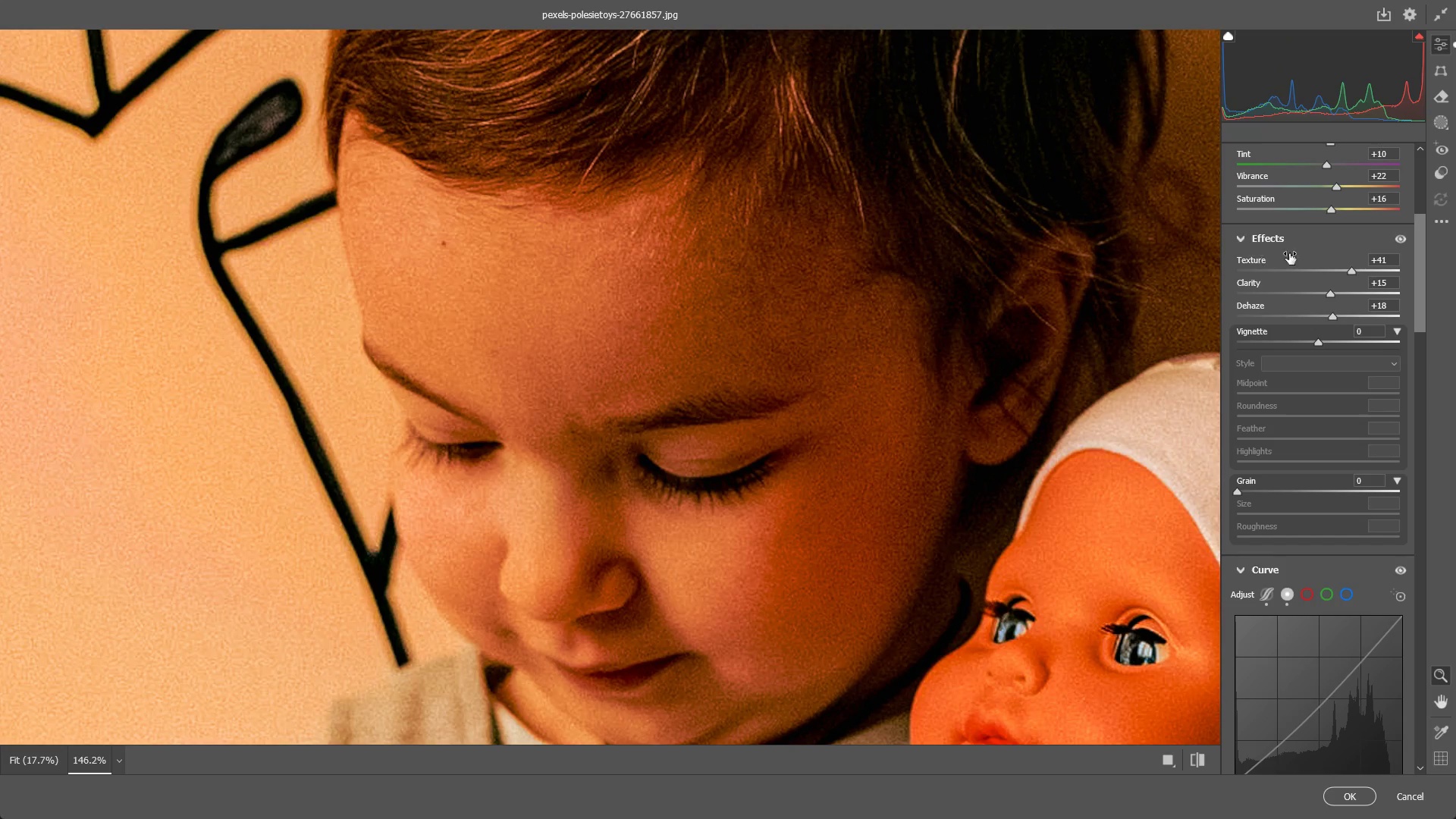 
left_click_drag(start_coordinate=[1357, 272], to_coordinate=[1316, 271])
 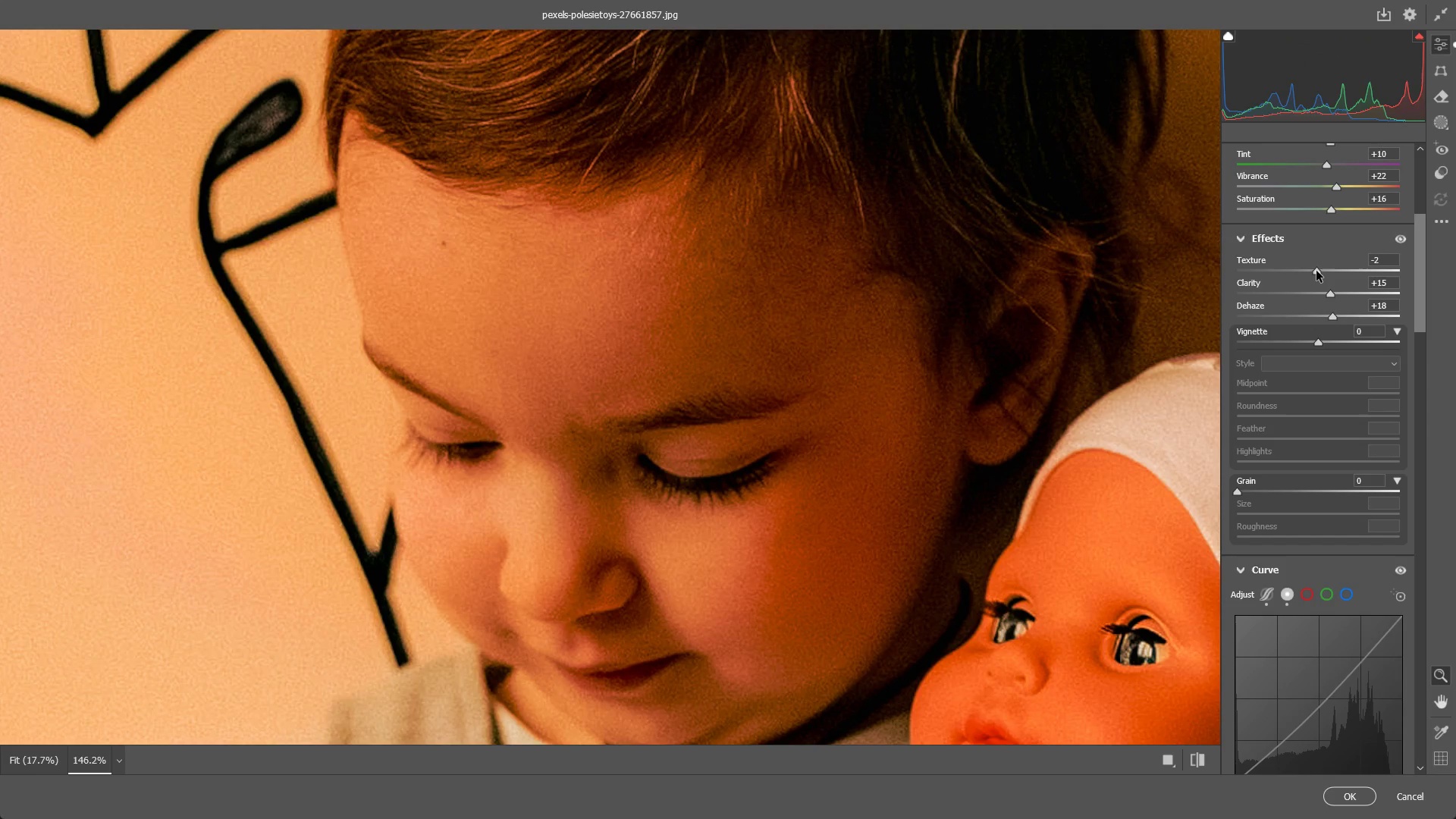 
double_click([1316, 271])
 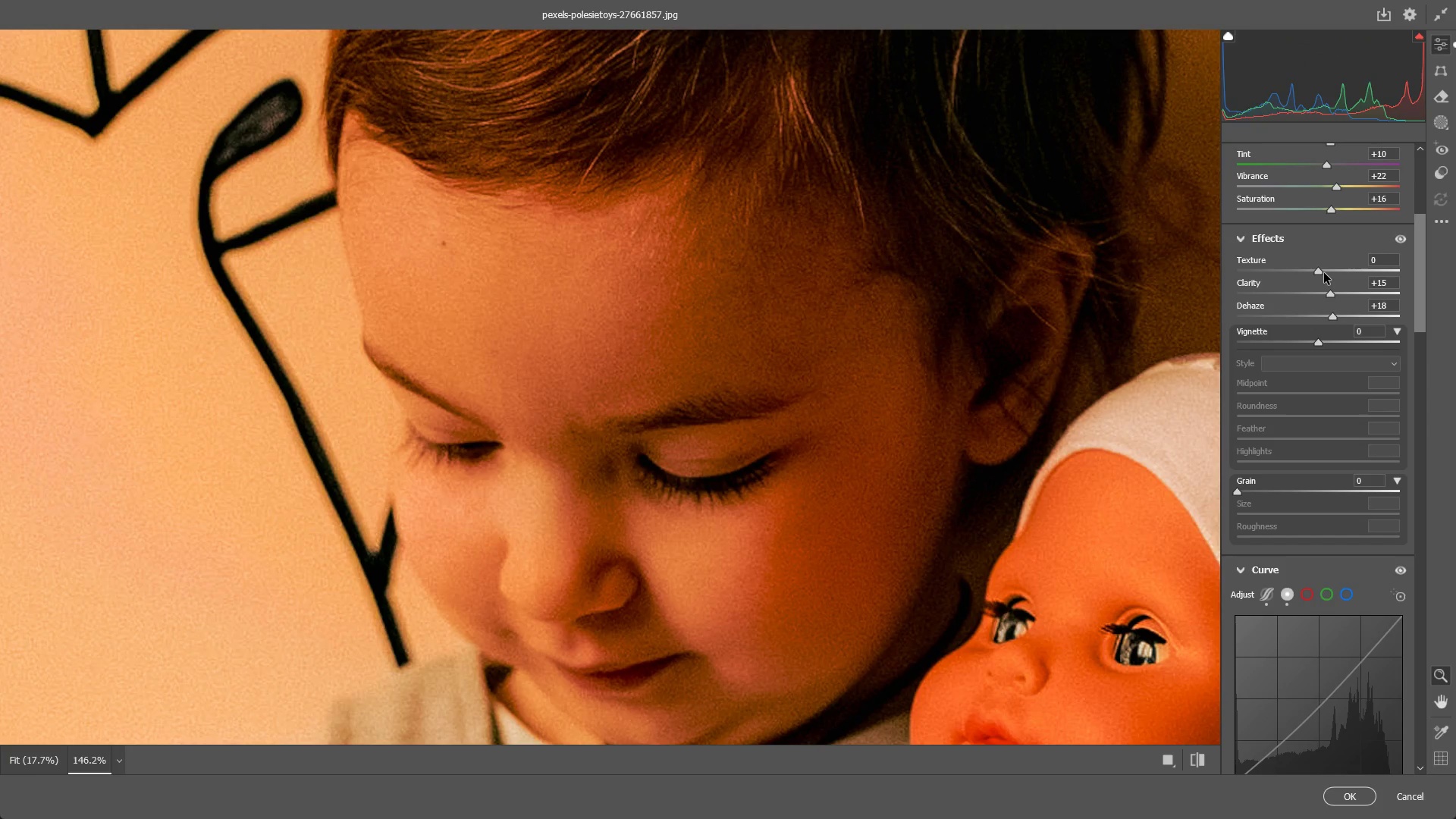 
left_click_drag(start_coordinate=[1322, 272], to_coordinate=[1330, 267])
 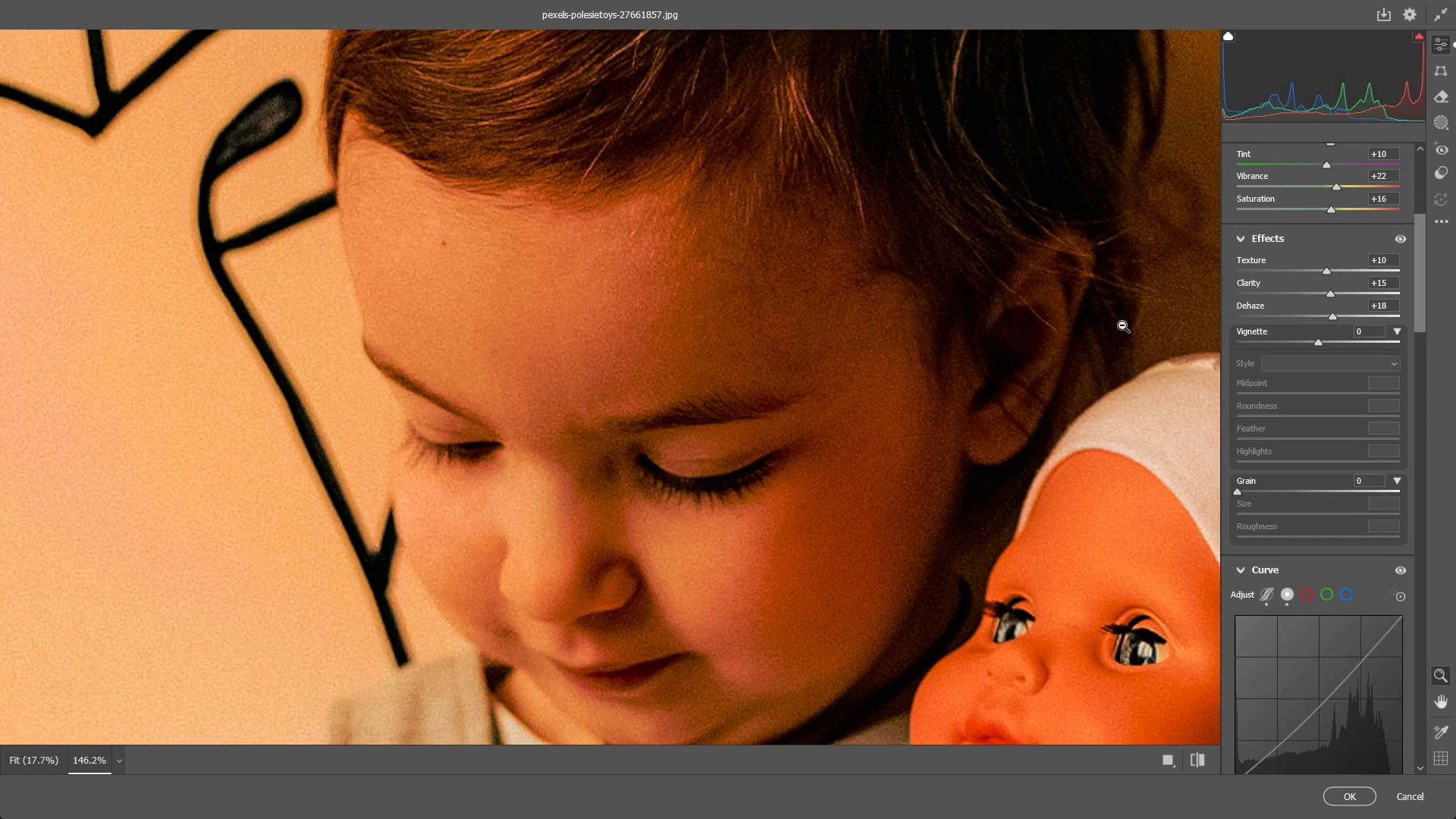 
left_click_drag(start_coordinate=[710, 412], to_coordinate=[468, 443])
 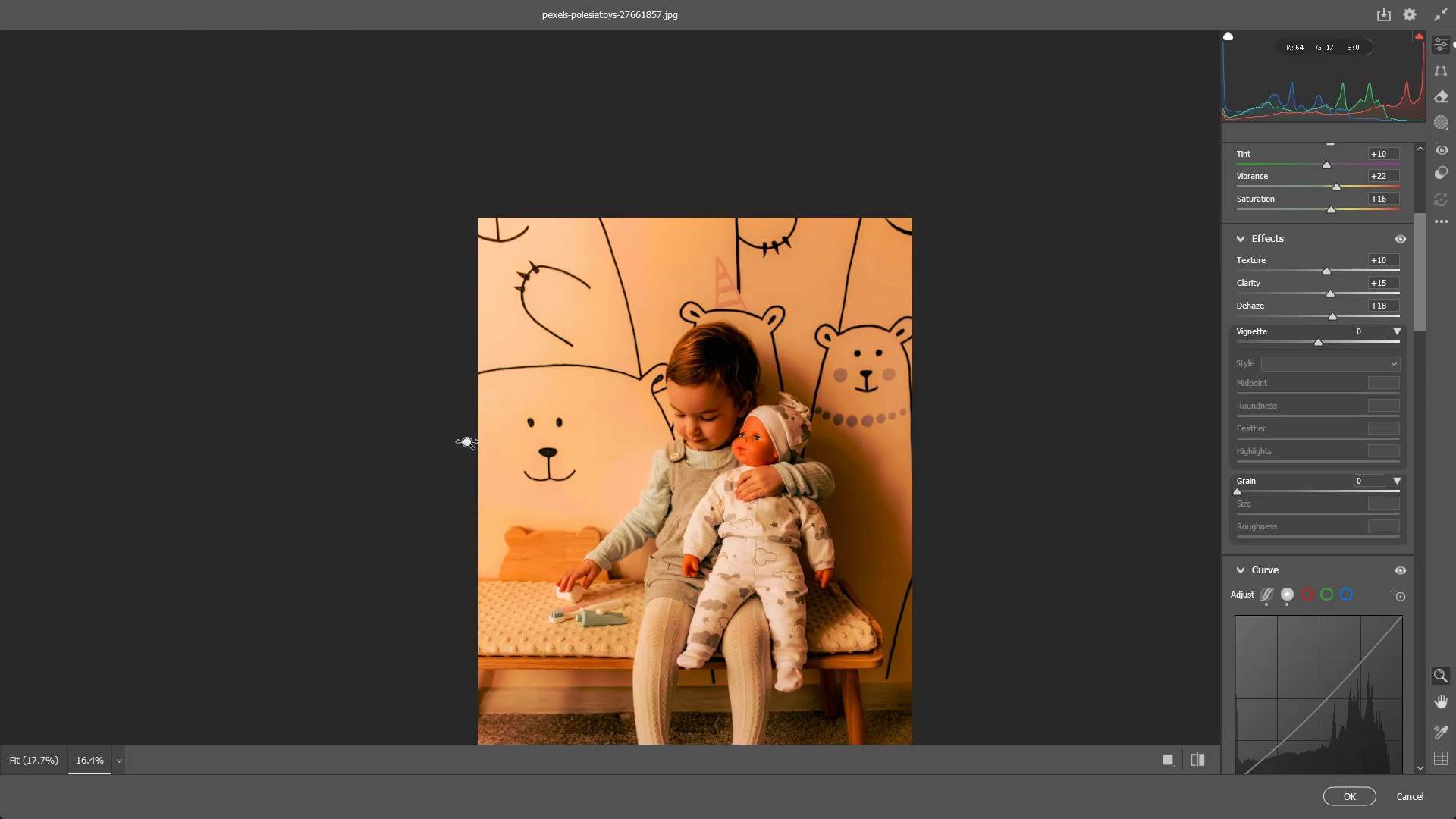 
hold_key(key=Space, duration=0.59)
 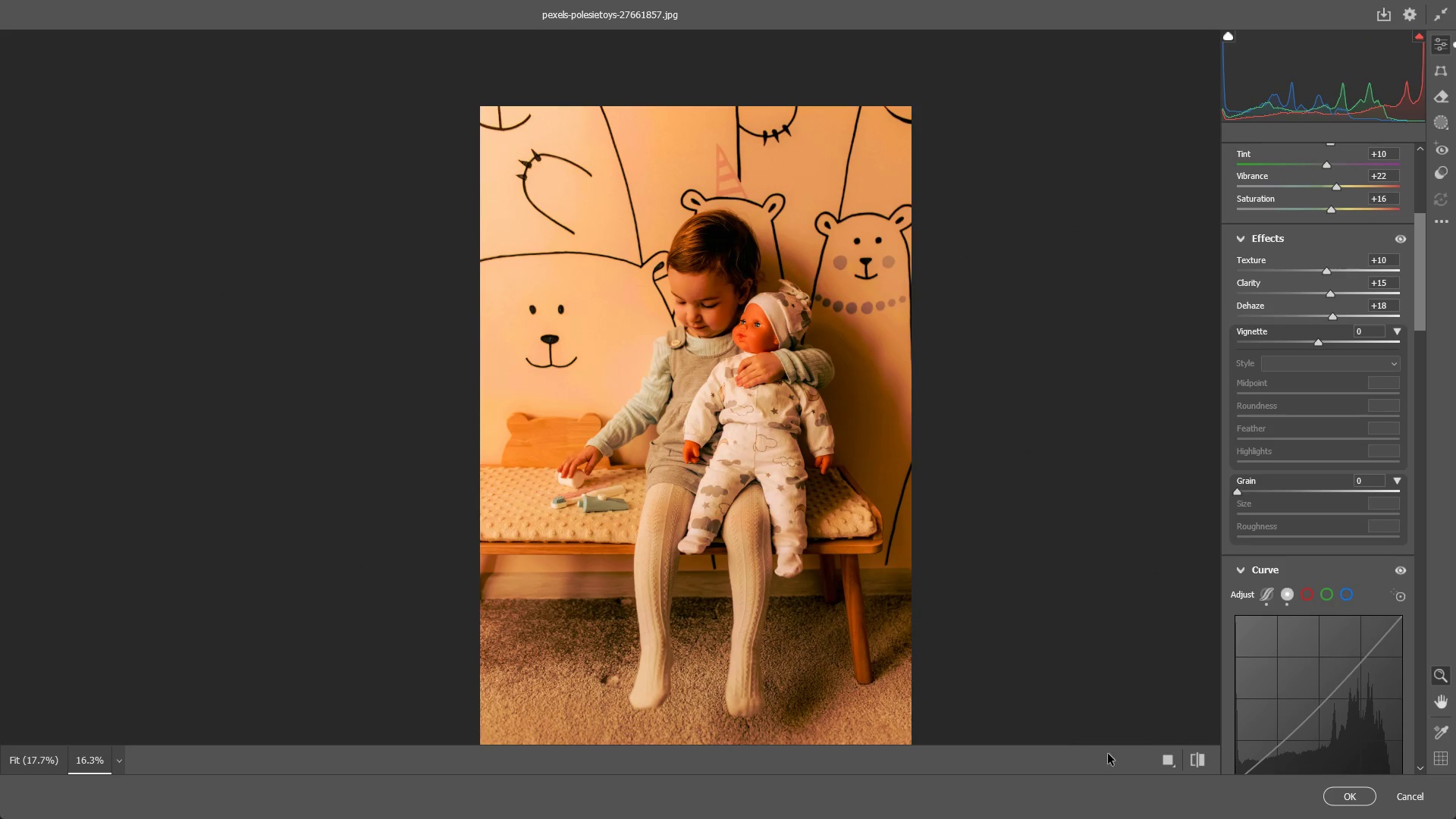 
left_click_drag(start_coordinate=[641, 492], to_coordinate=[642, 380])
 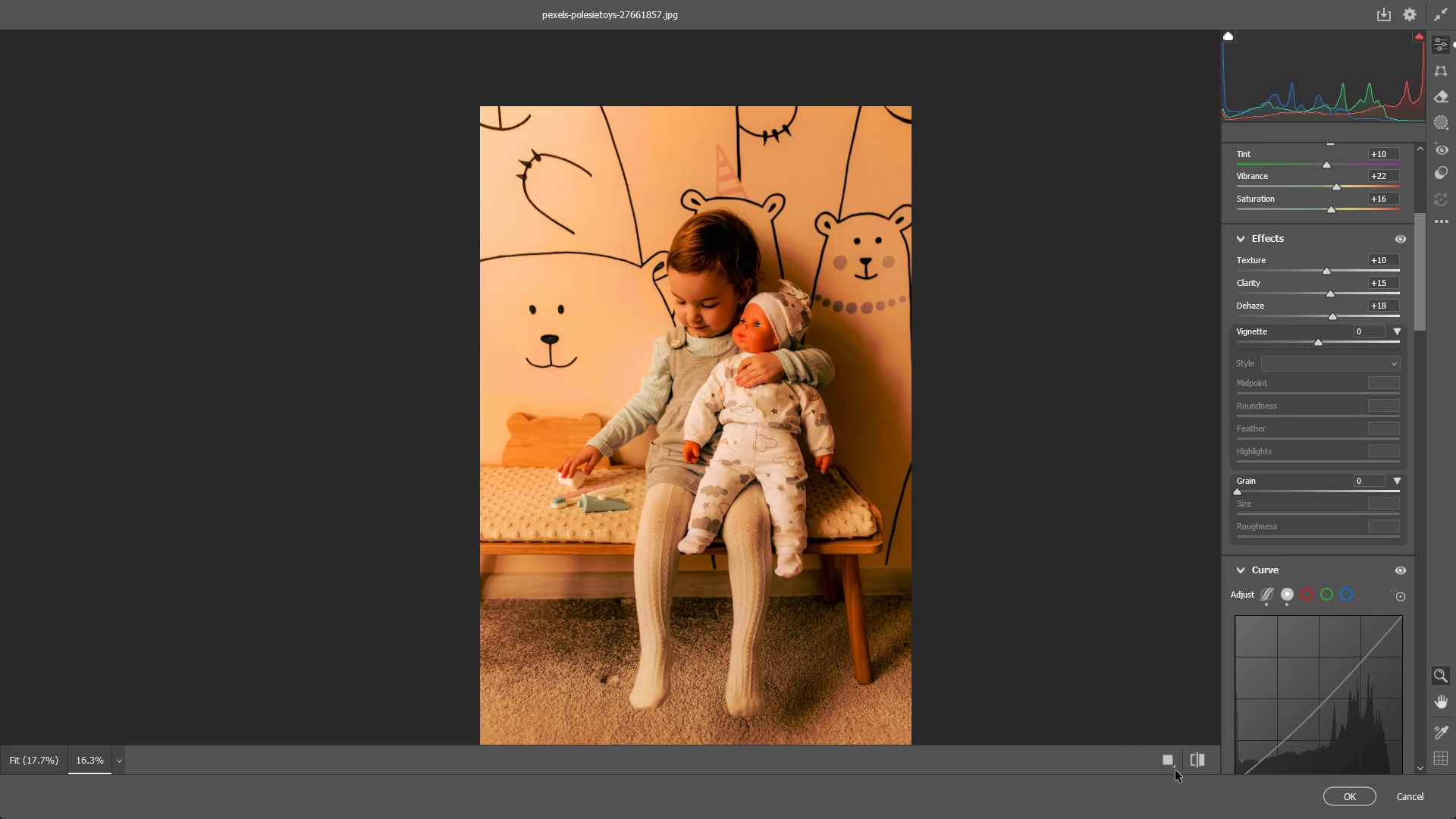 
left_click([1199, 767])
 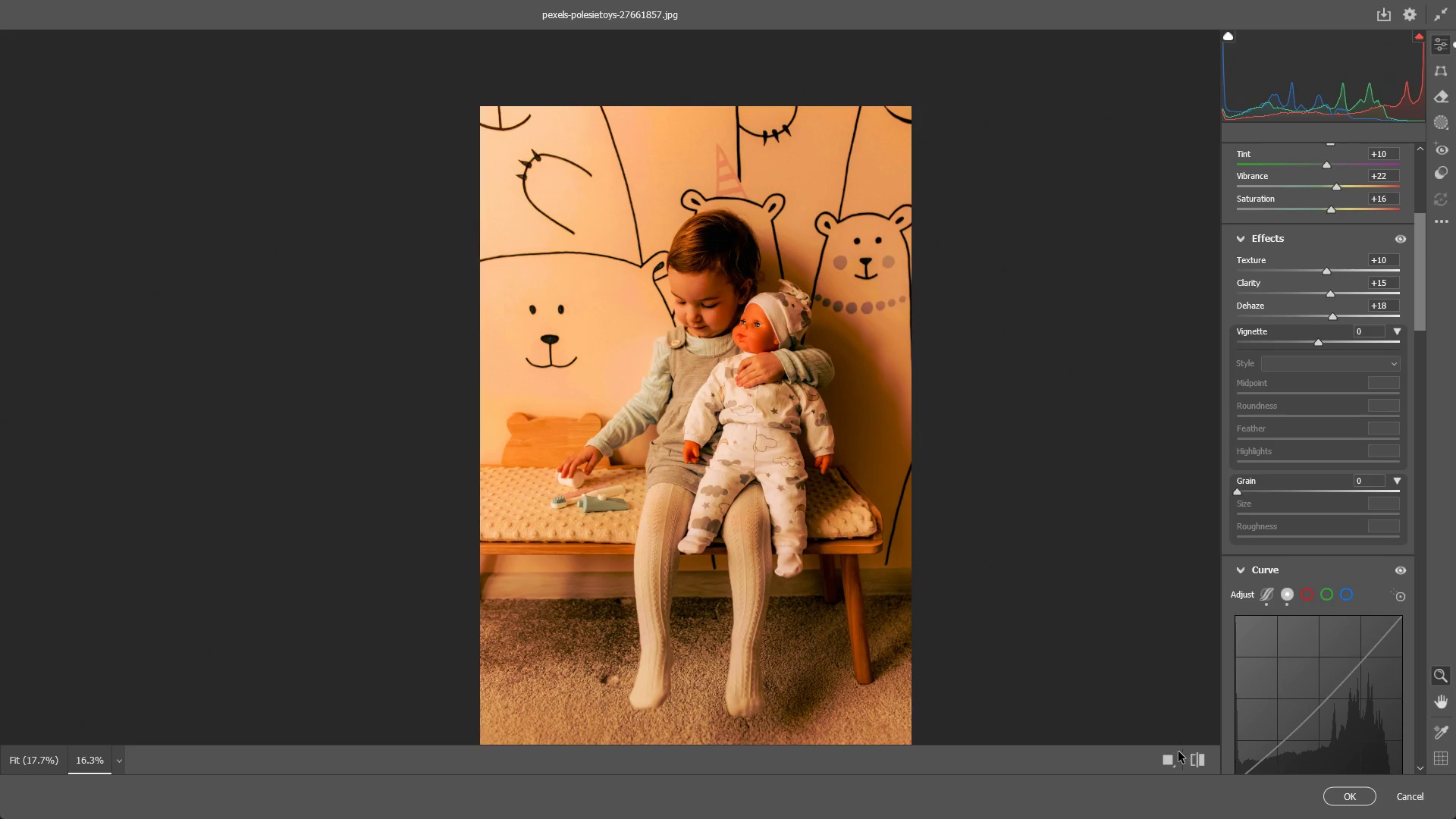 
left_click_drag(start_coordinate=[760, 365], to_coordinate=[728, 371])
 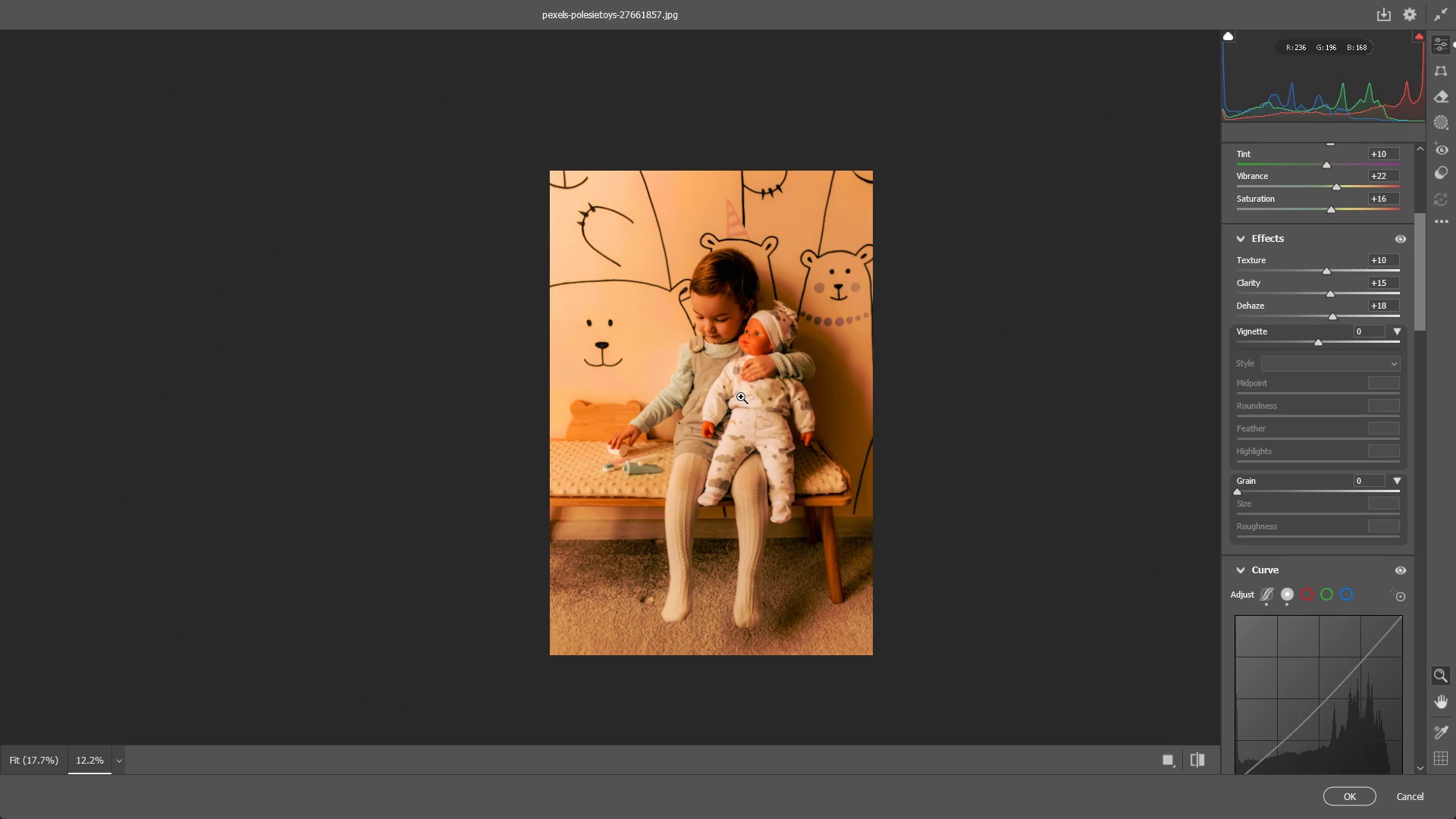 
wait(12.28)
 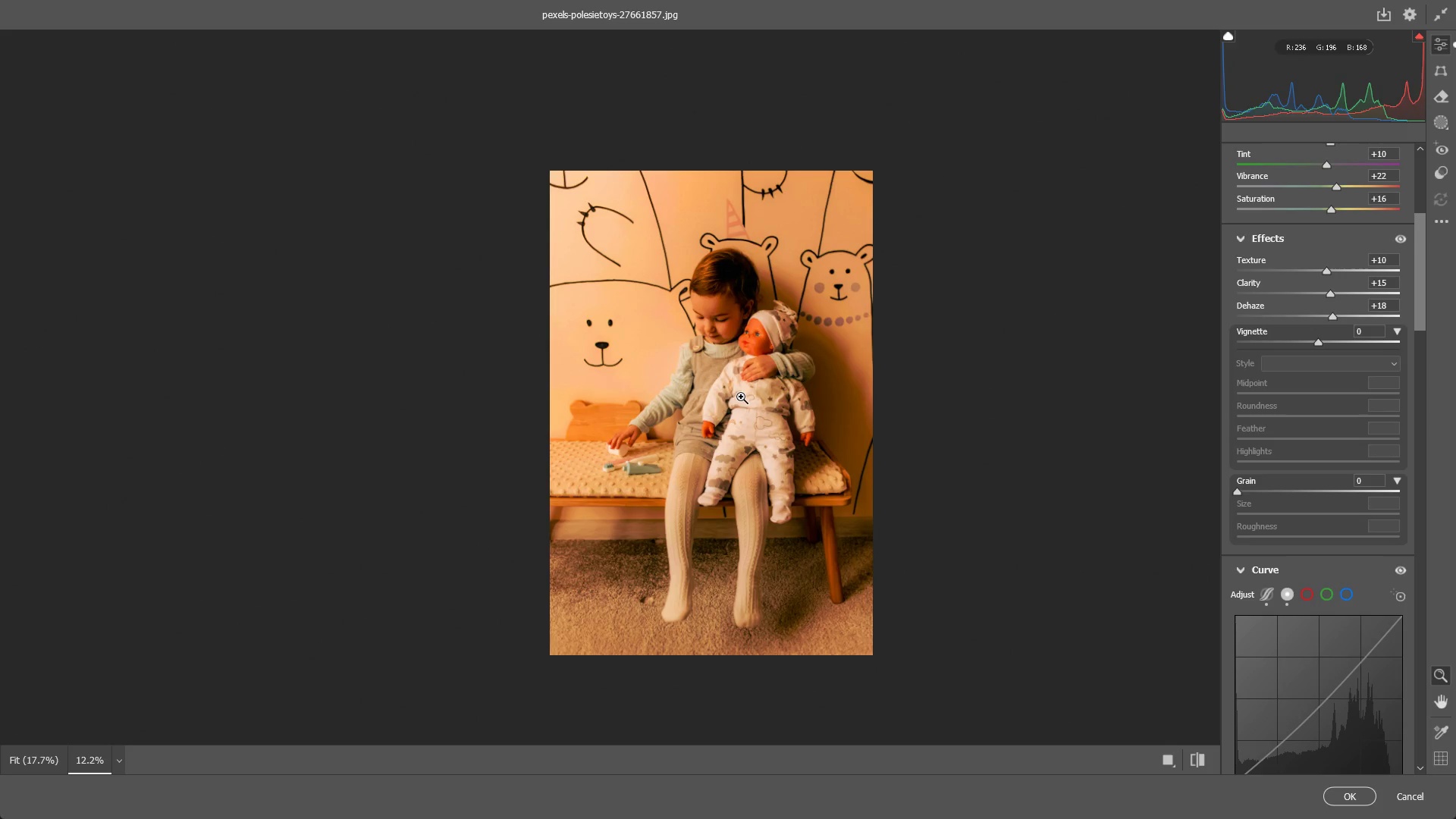 
scroll: coordinate [1342, 267], scroll_direction: up, amount: 1.0
 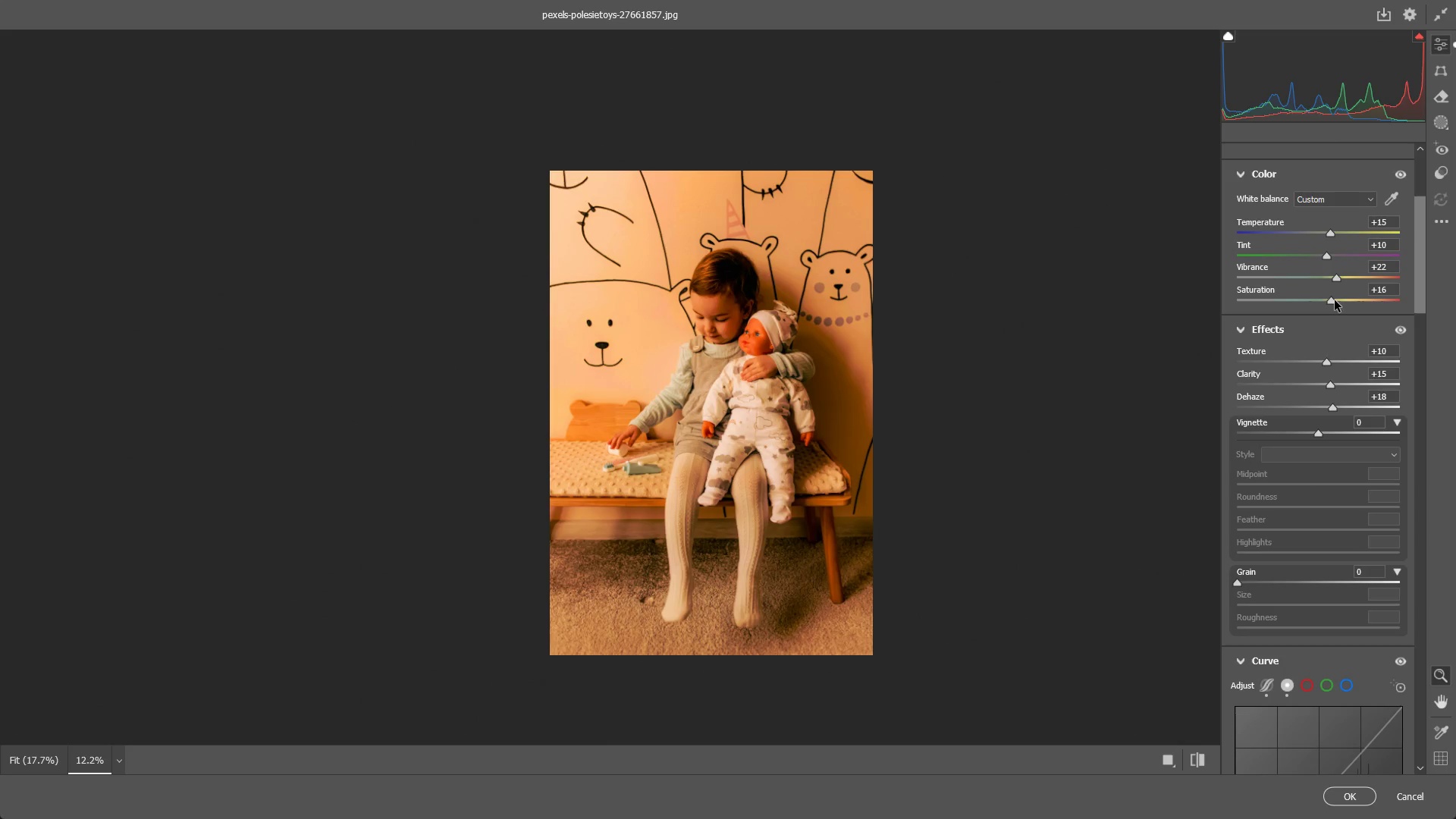 
left_click_drag(start_coordinate=[1335, 303], to_coordinate=[1359, 293])
 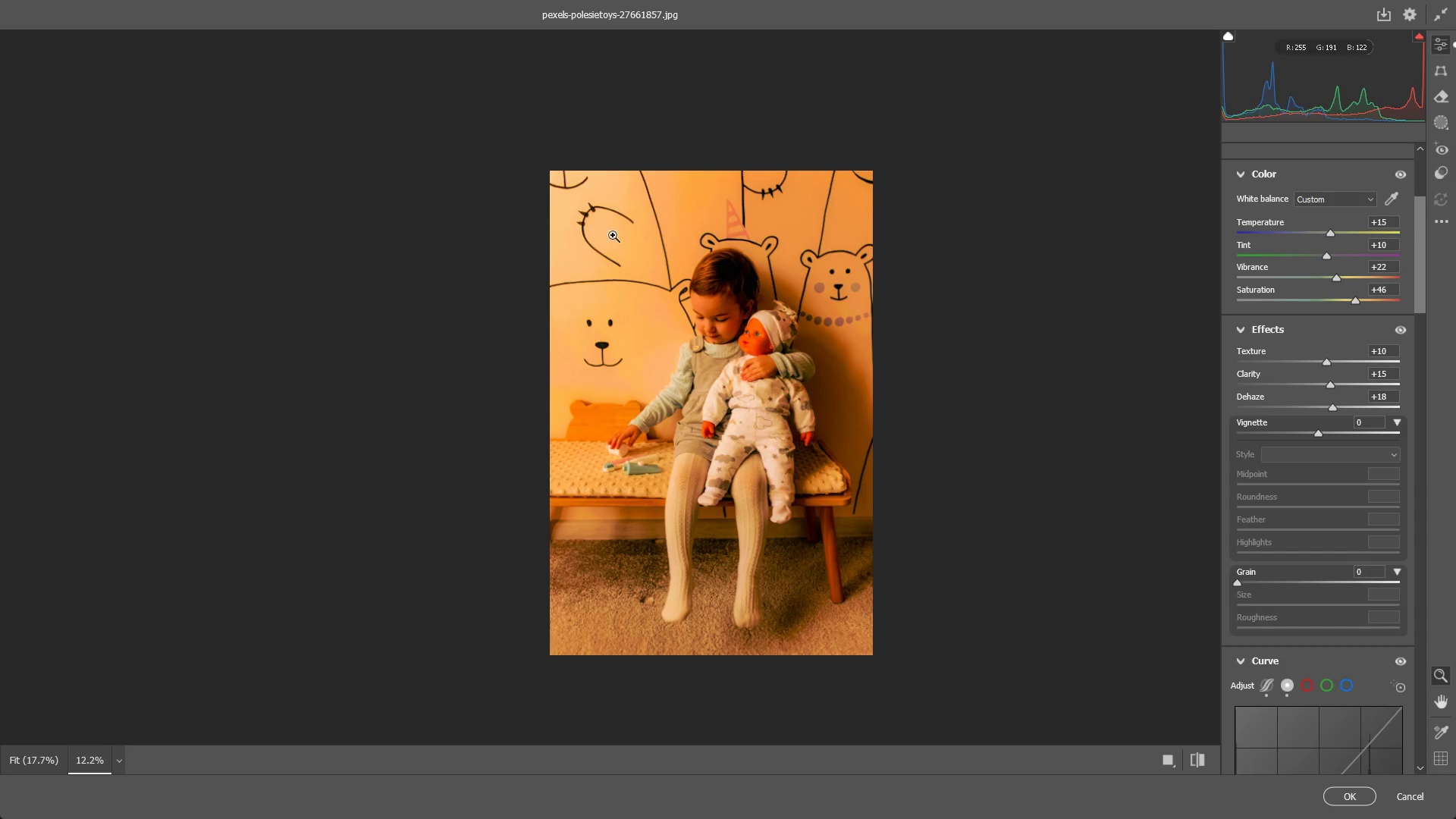 
key(Control+Z)
 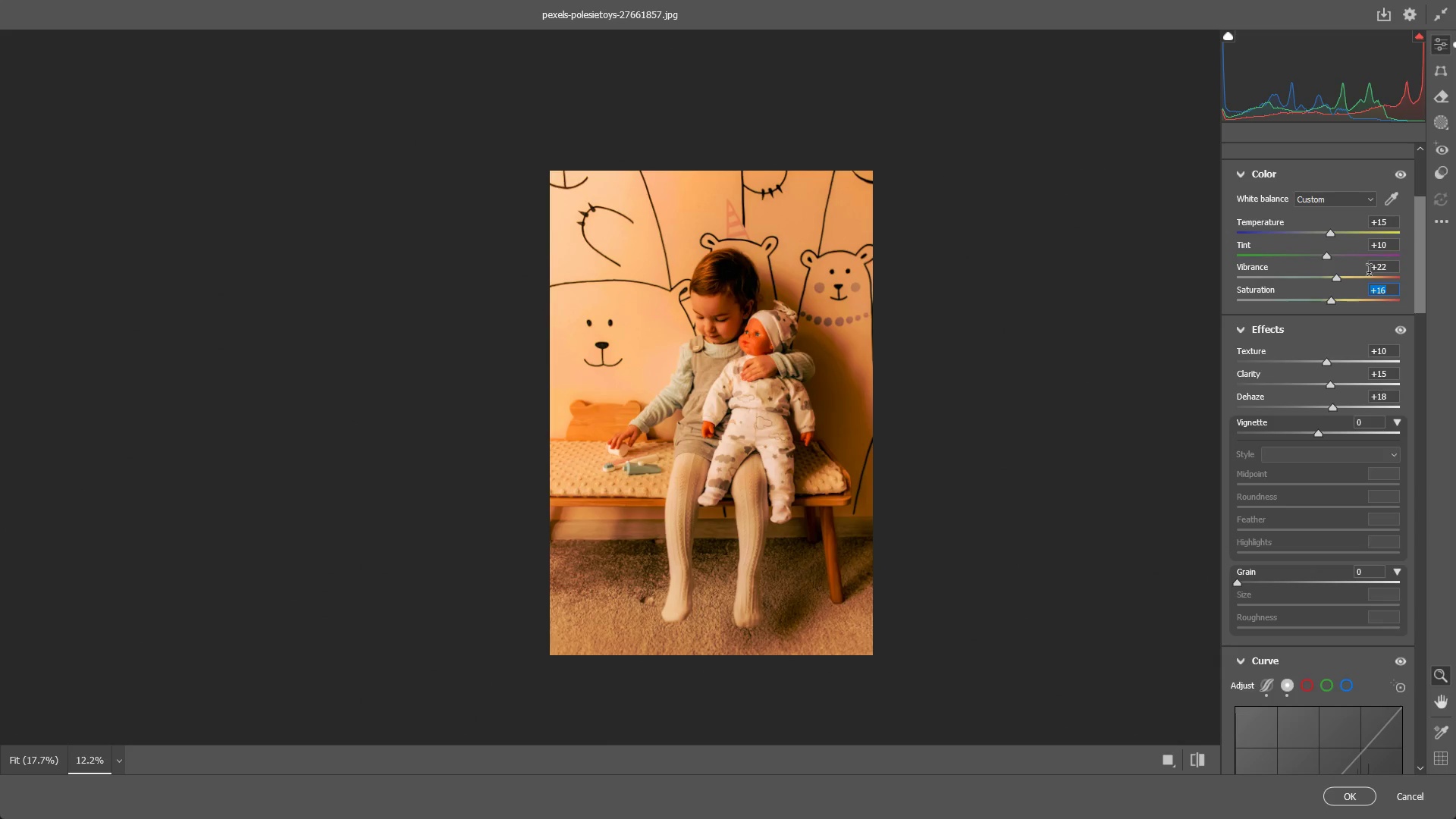 
left_click([1393, 293])
 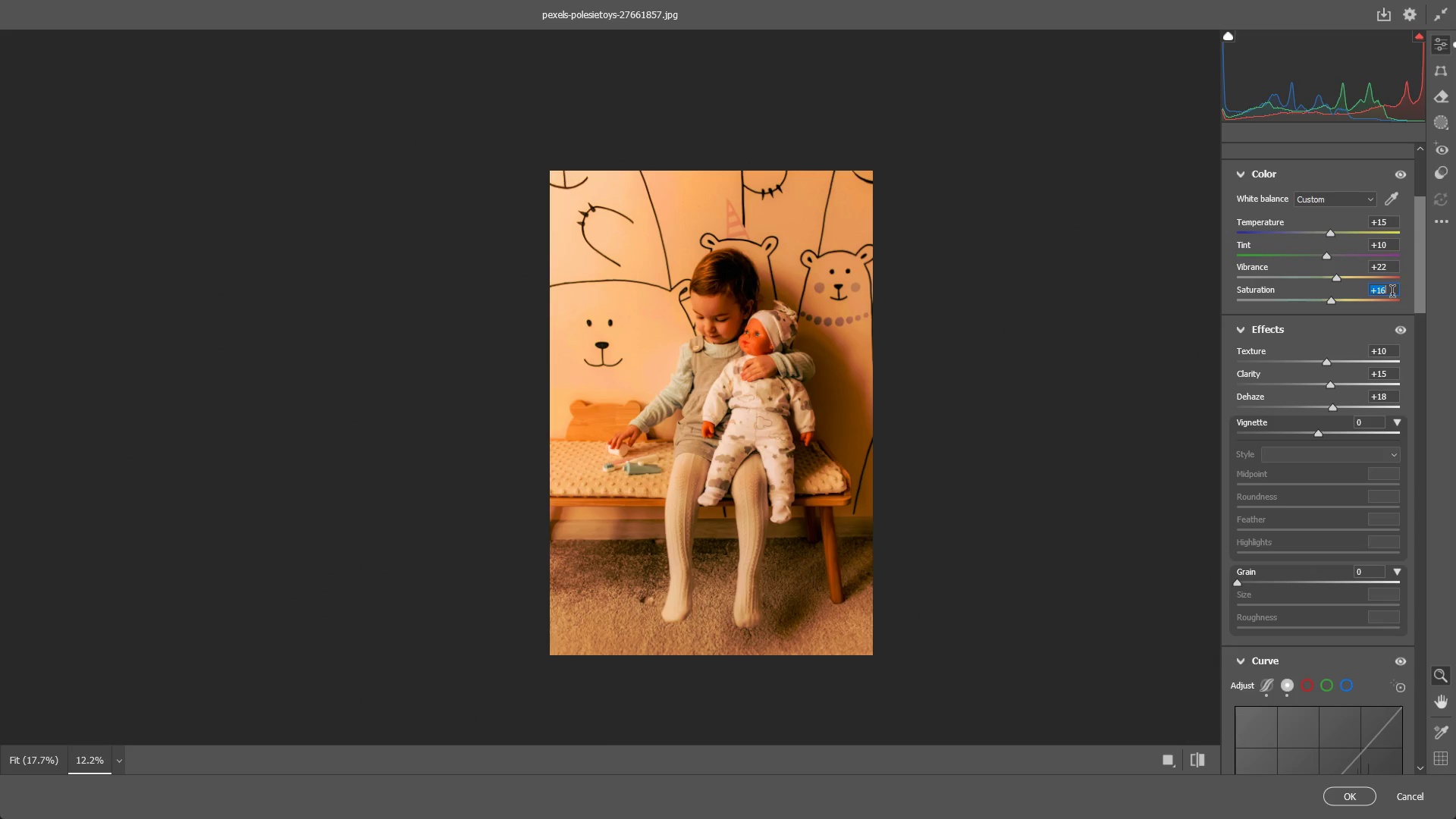 
double_click([1387, 293])
 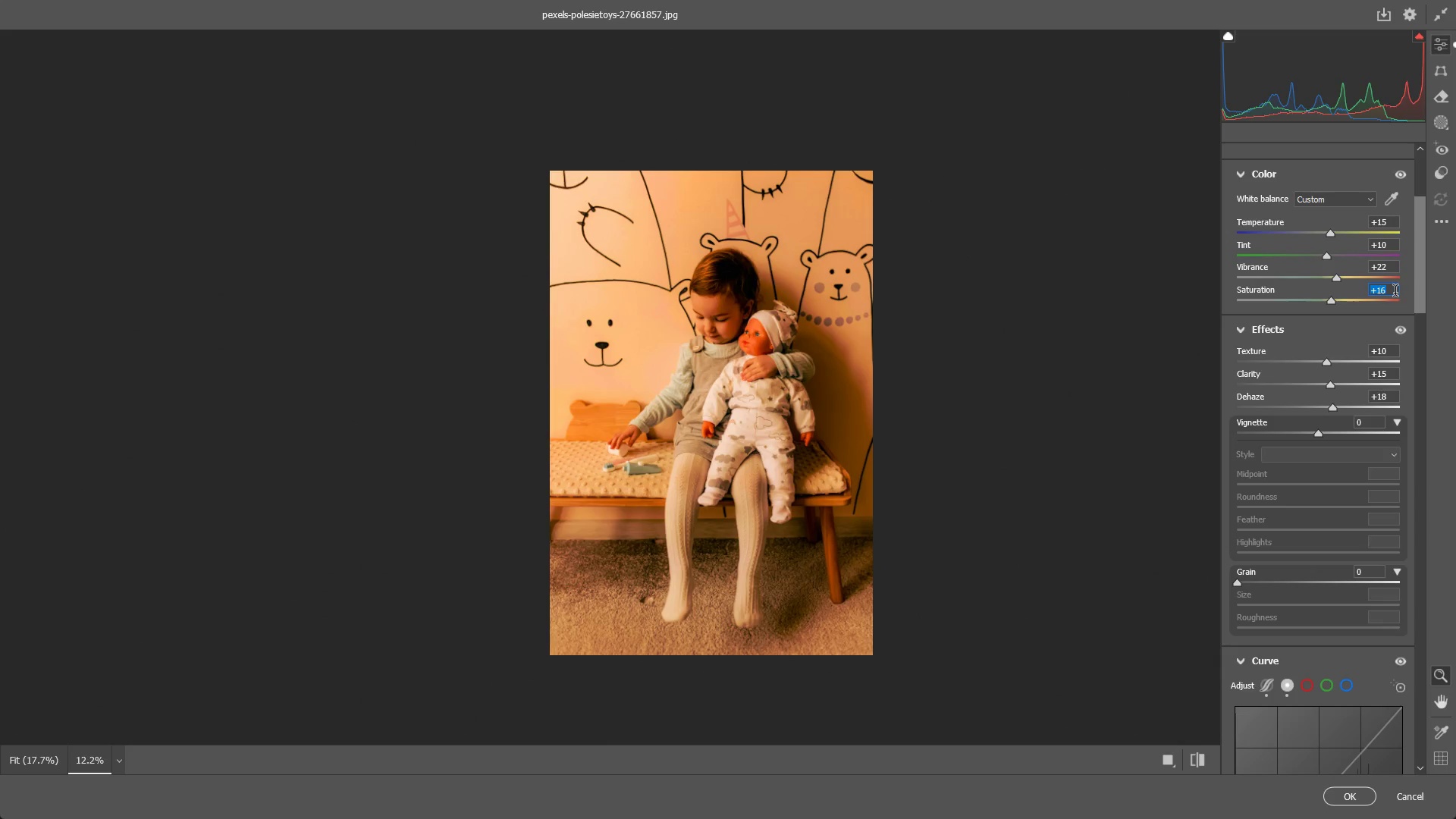 
left_click([1392, 293])
 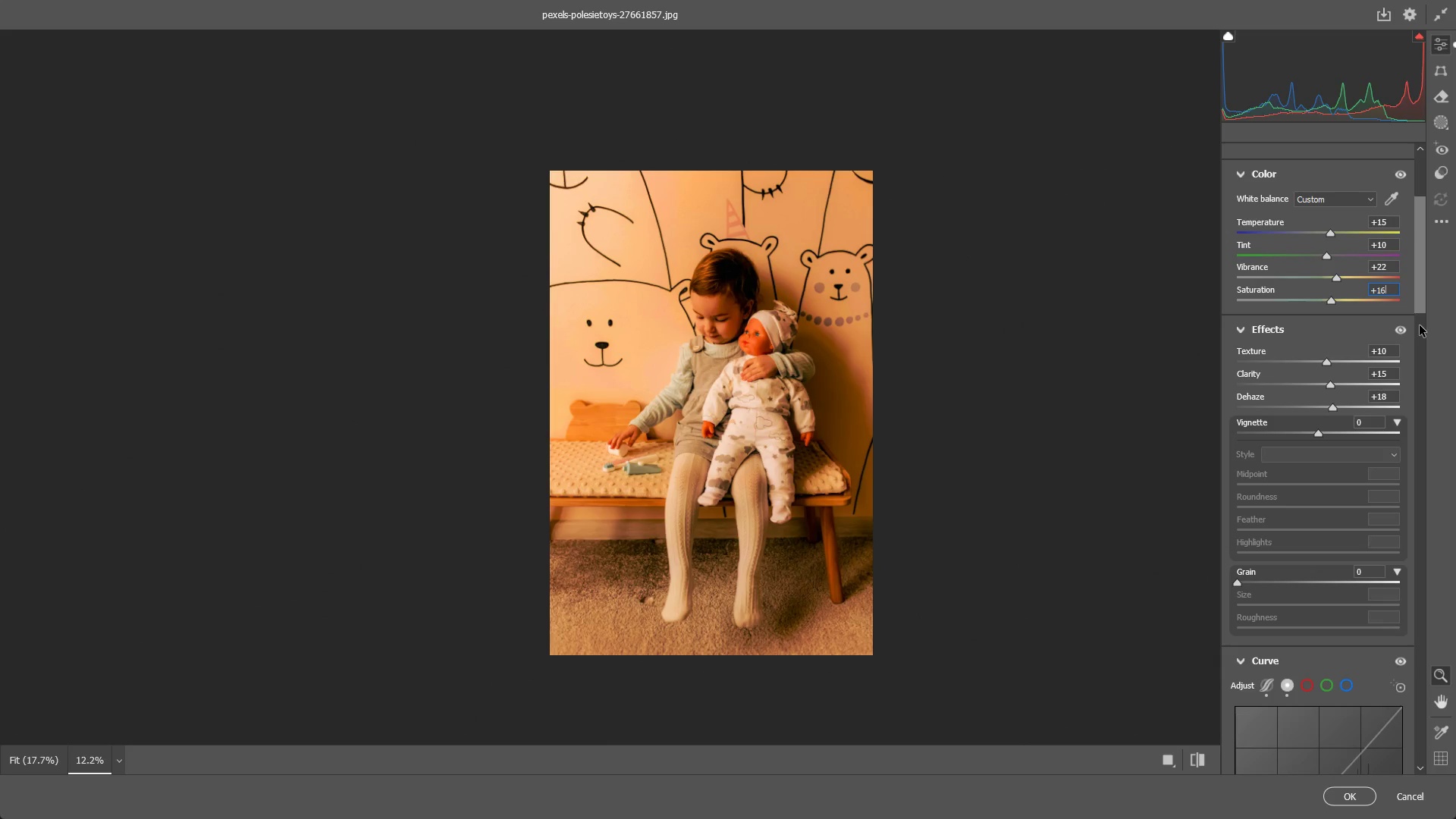 
key(Backspace)
 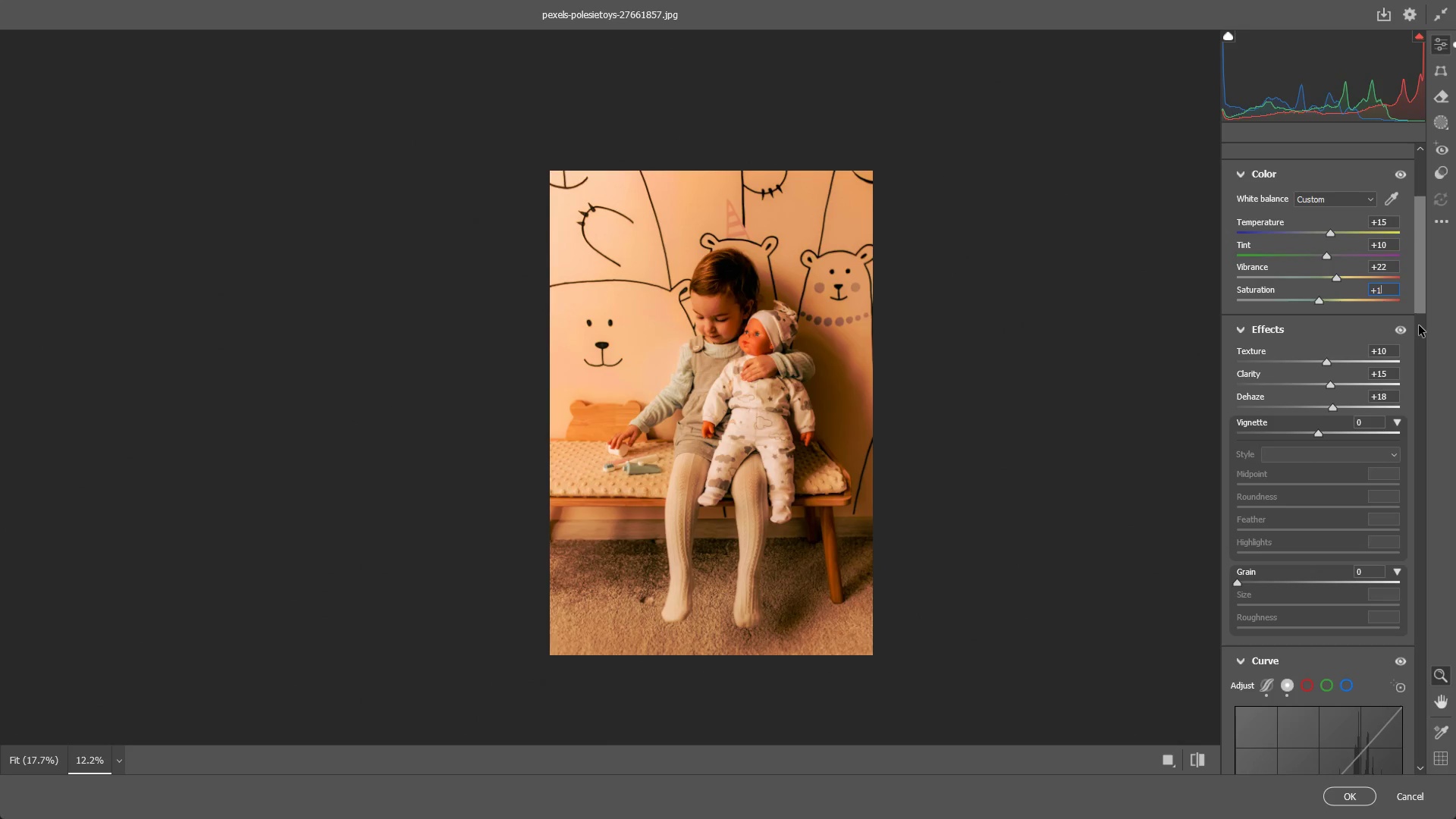 
key(Numpad5)
 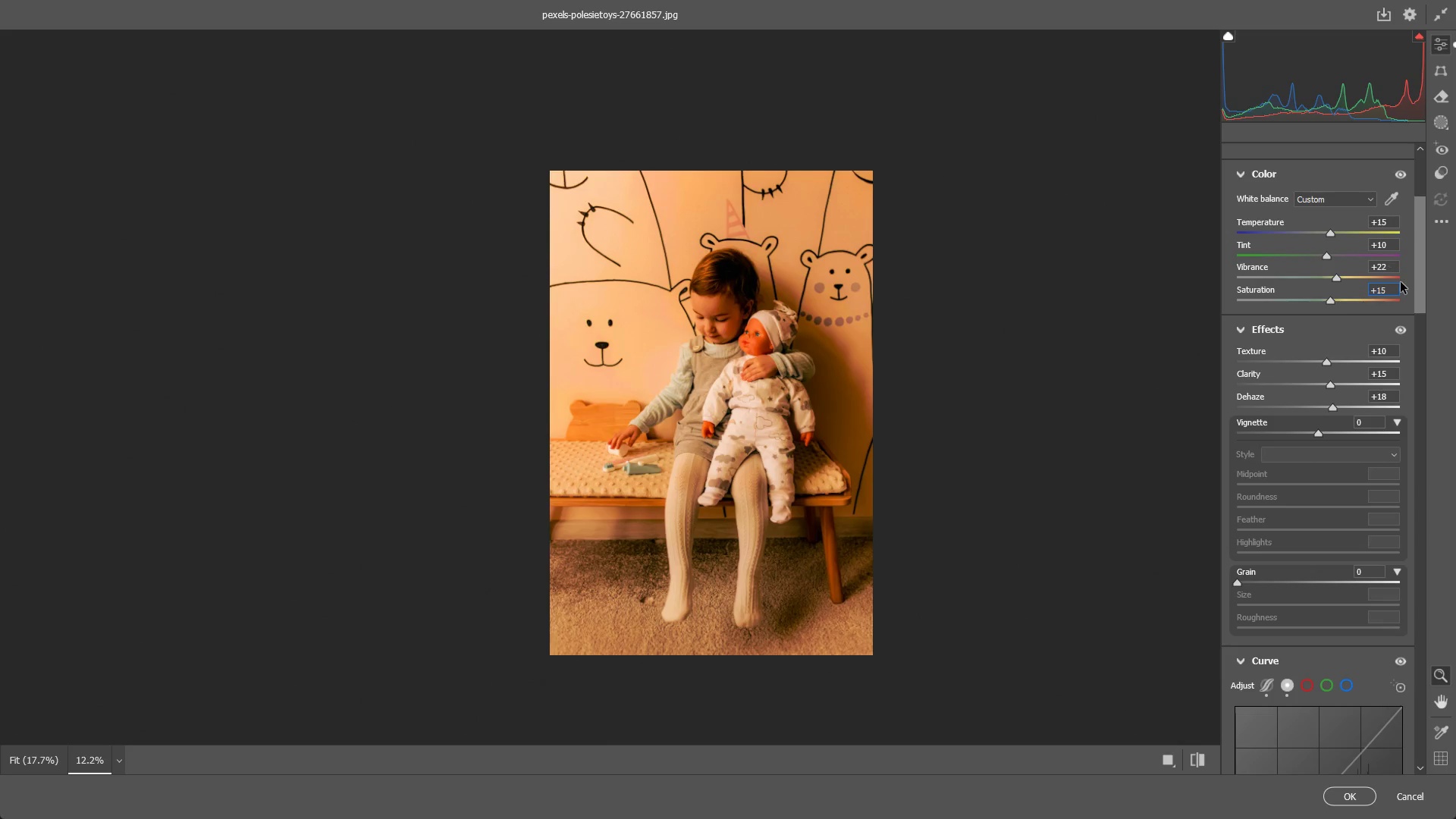 
double_click([1395, 266])
 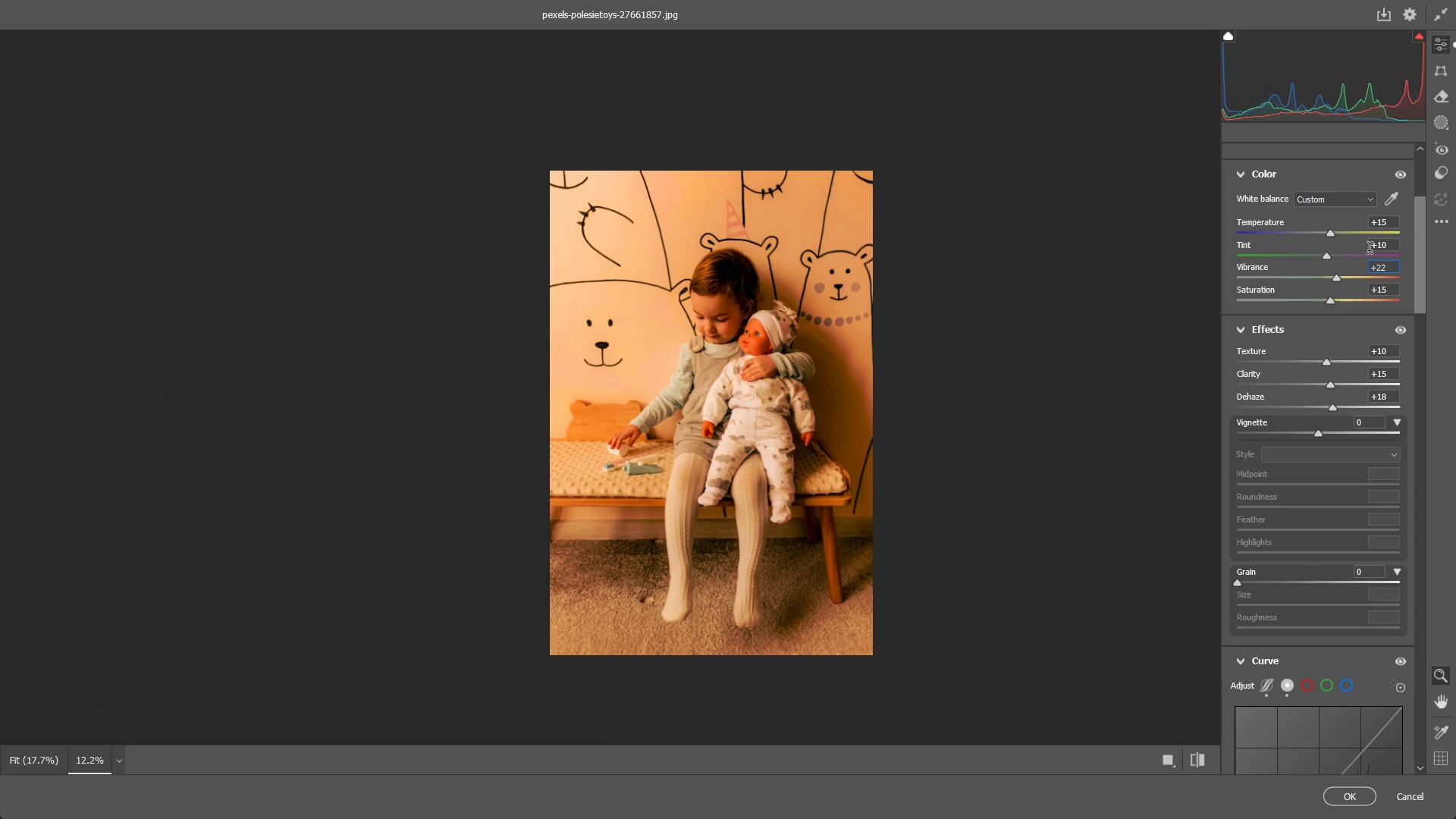 
key(Backspace)
 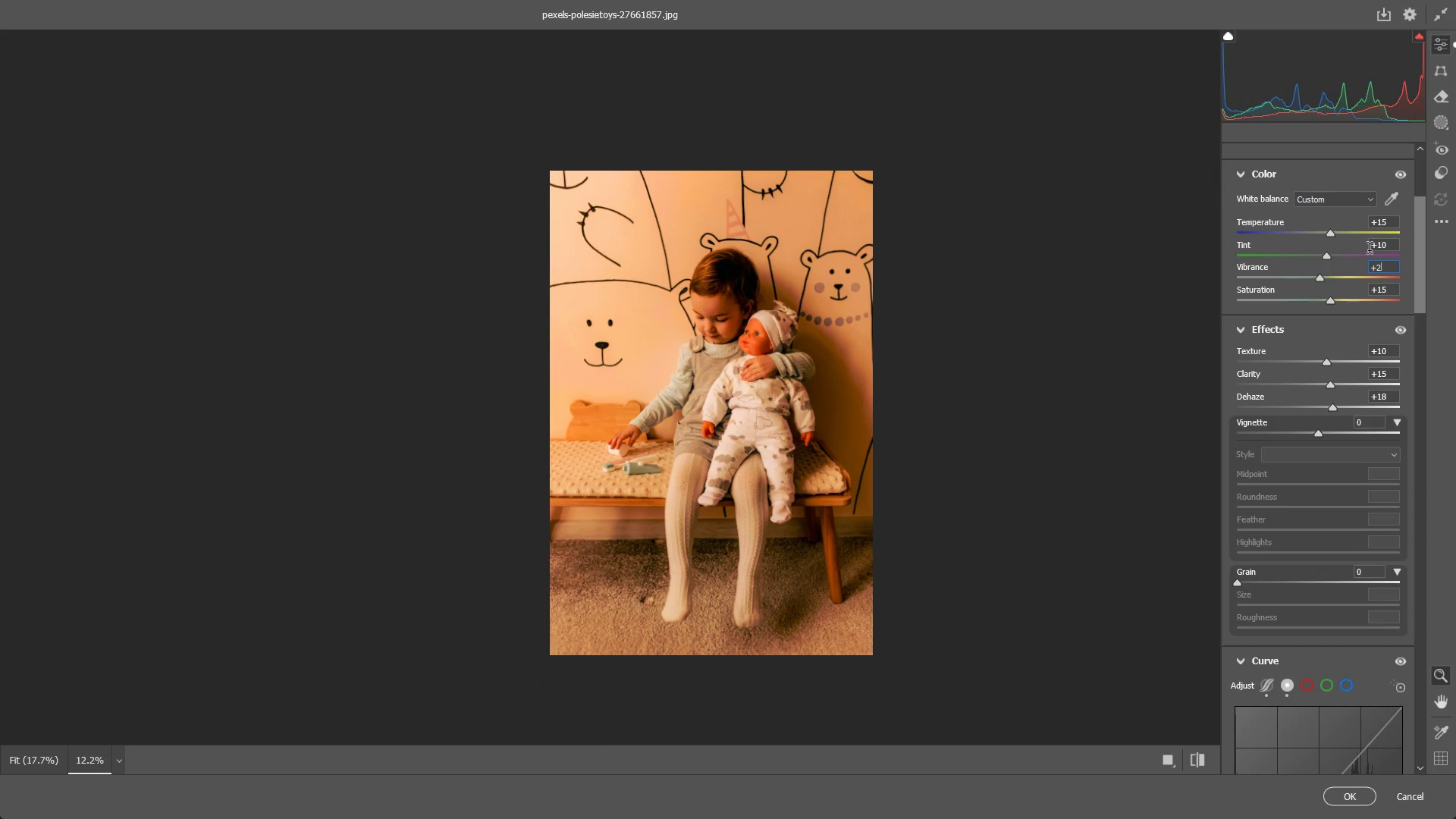 
key(Numpad0)
 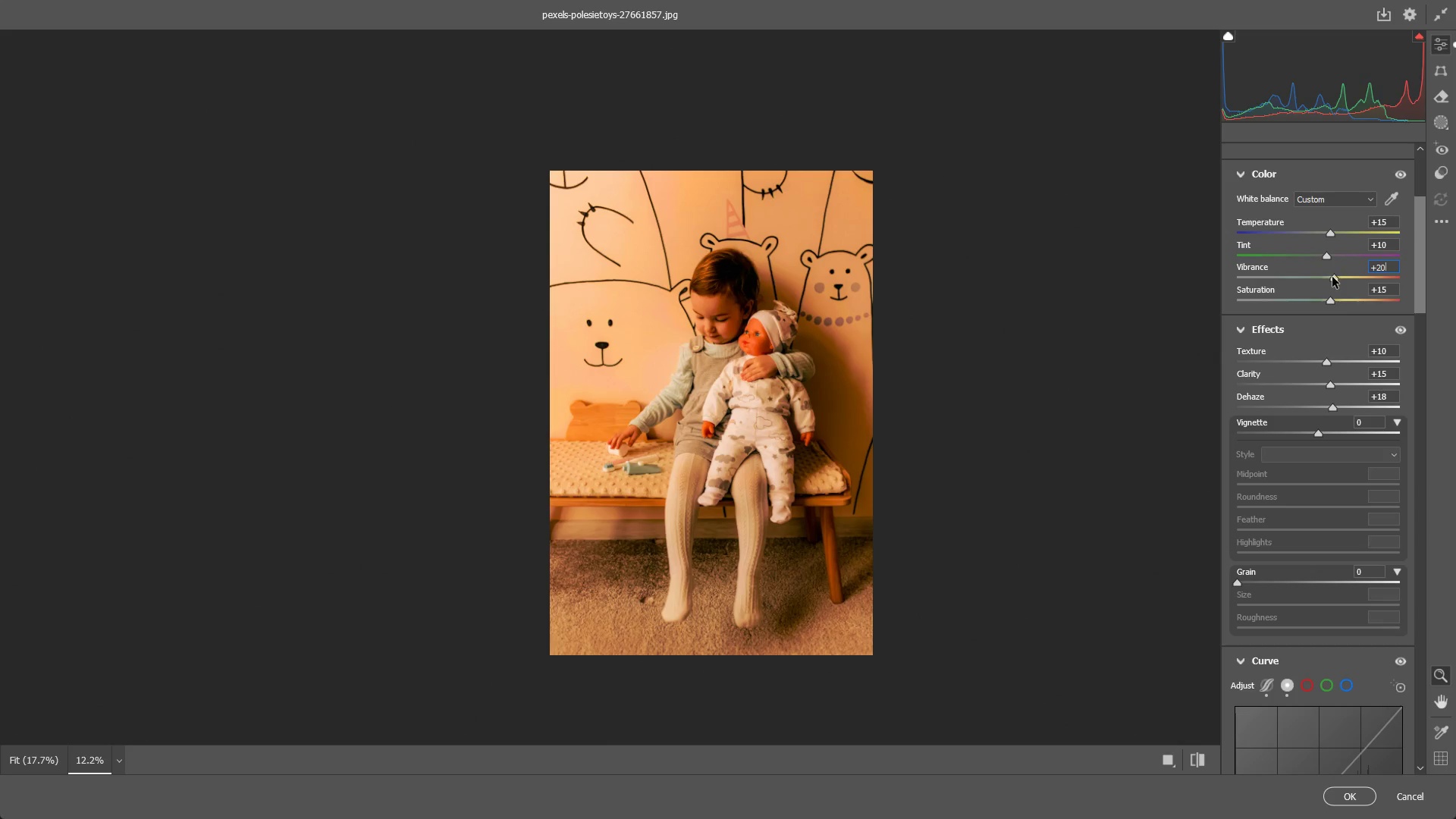 
scroll: coordinate [1332, 278], scroll_direction: up, amount: 1.0
 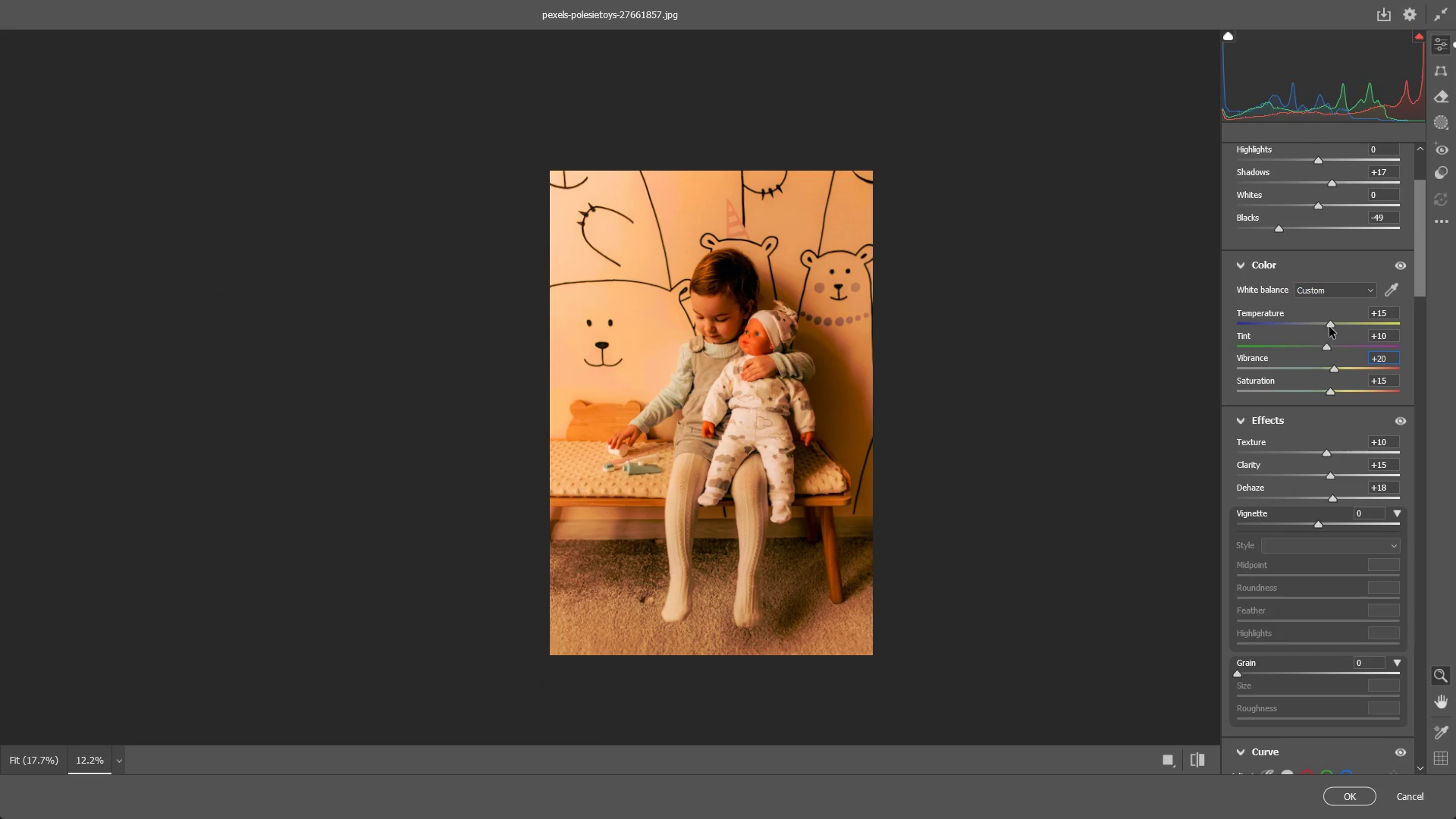 
left_click_drag(start_coordinate=[1329, 326], to_coordinate=[1338, 317])
 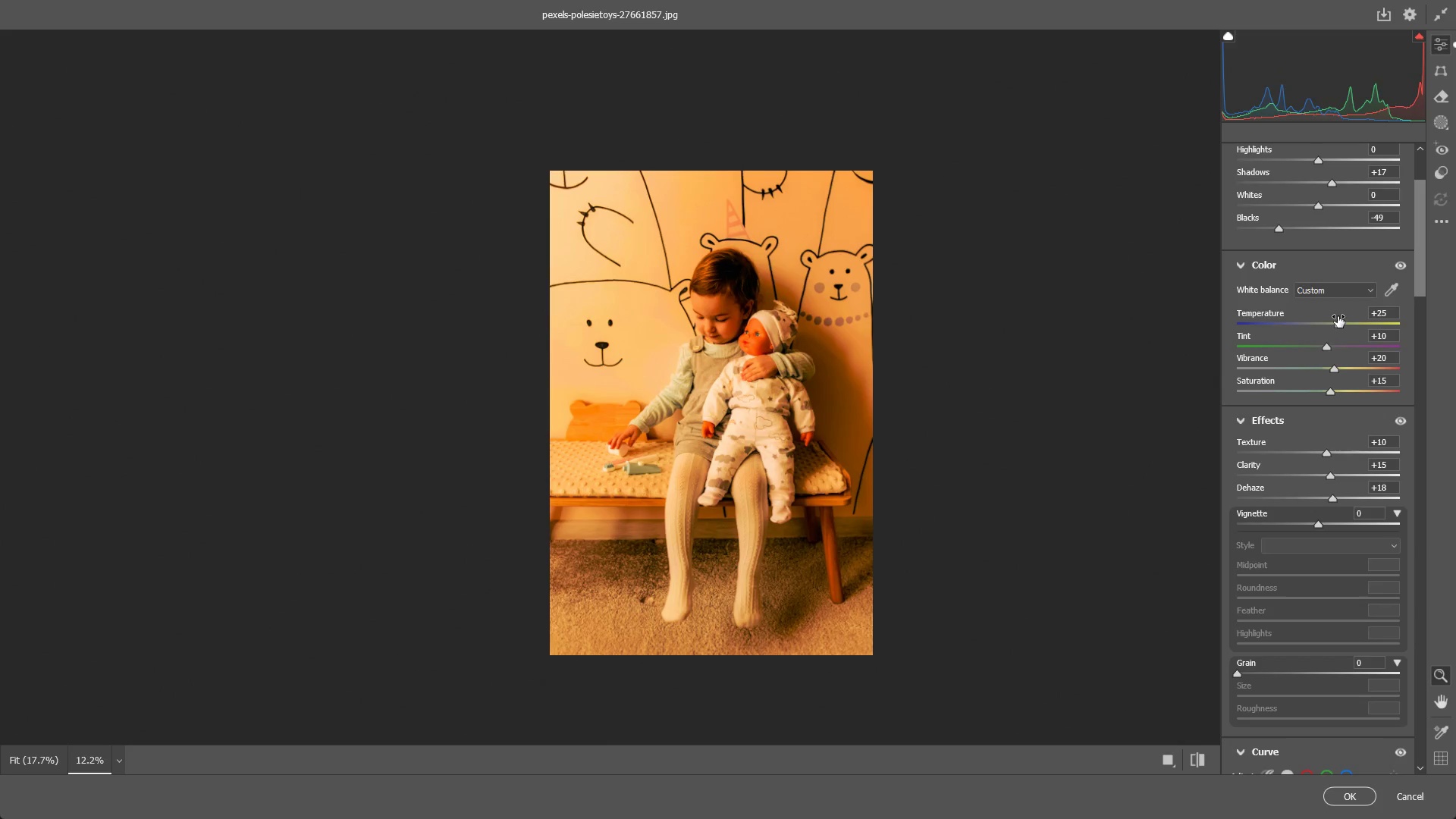 
key(Control+Z)
 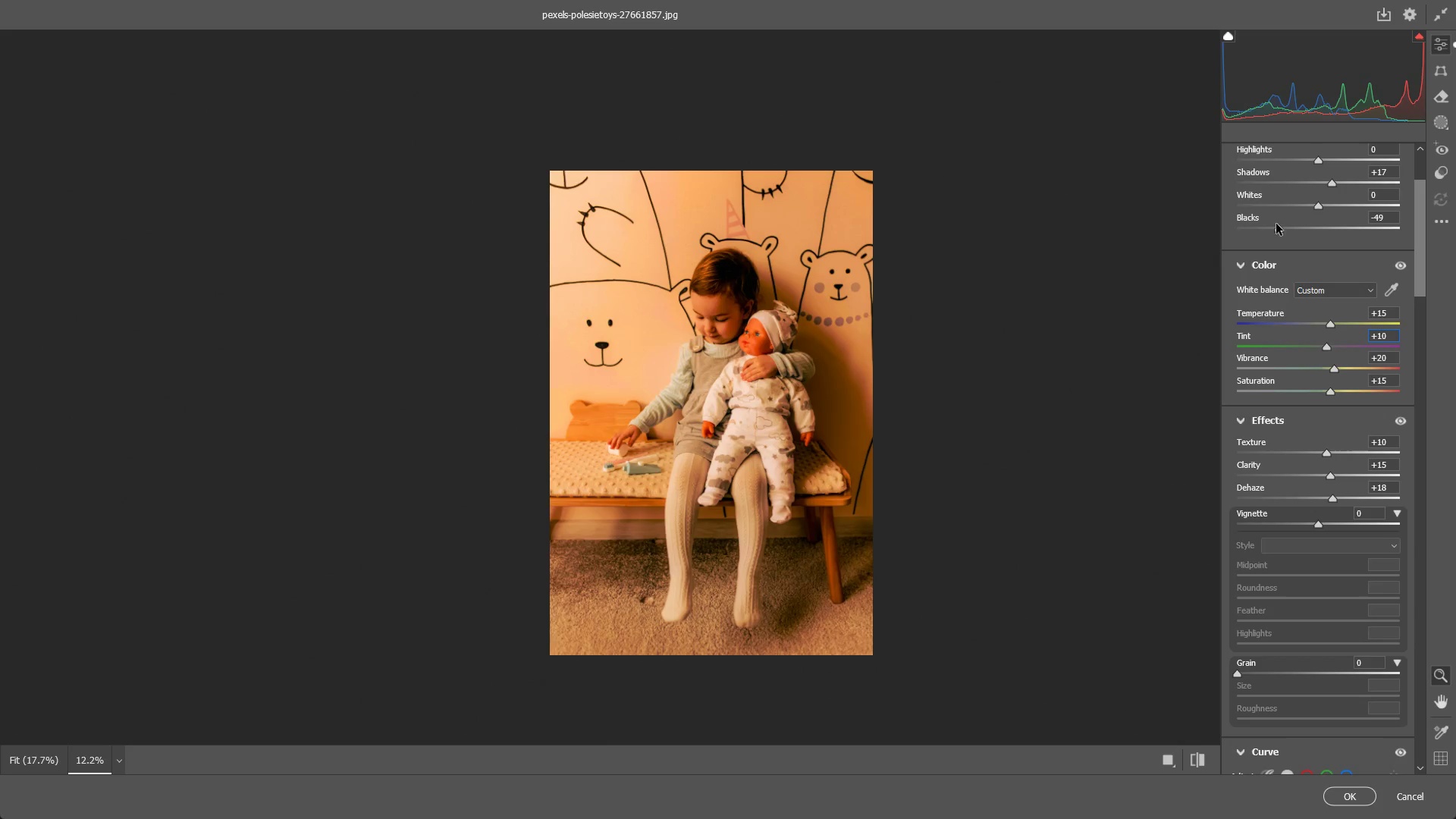 
left_click_drag(start_coordinate=[1279, 231], to_coordinate=[1307, 231])
 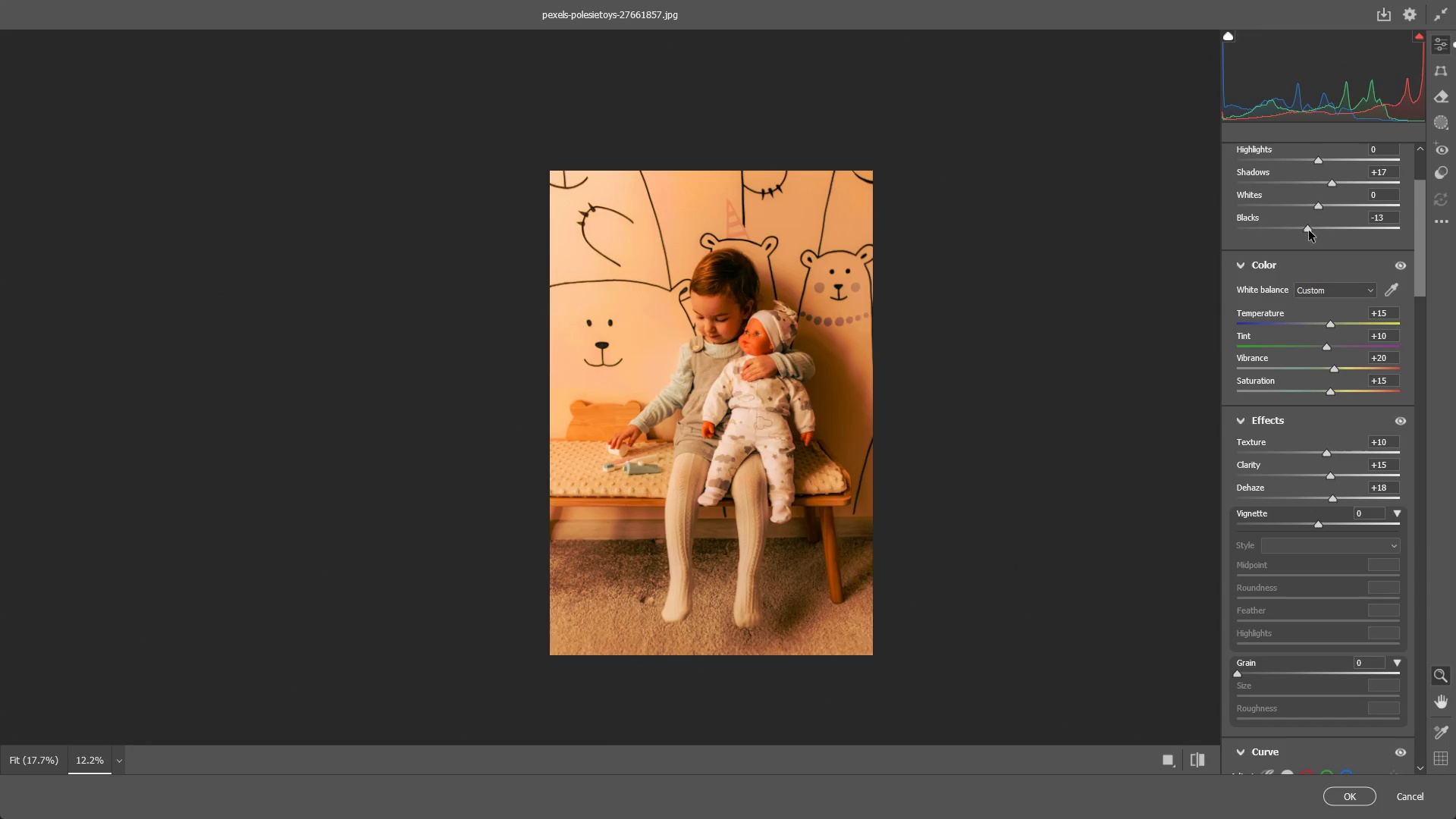 
key(Control+ControlLeft)
 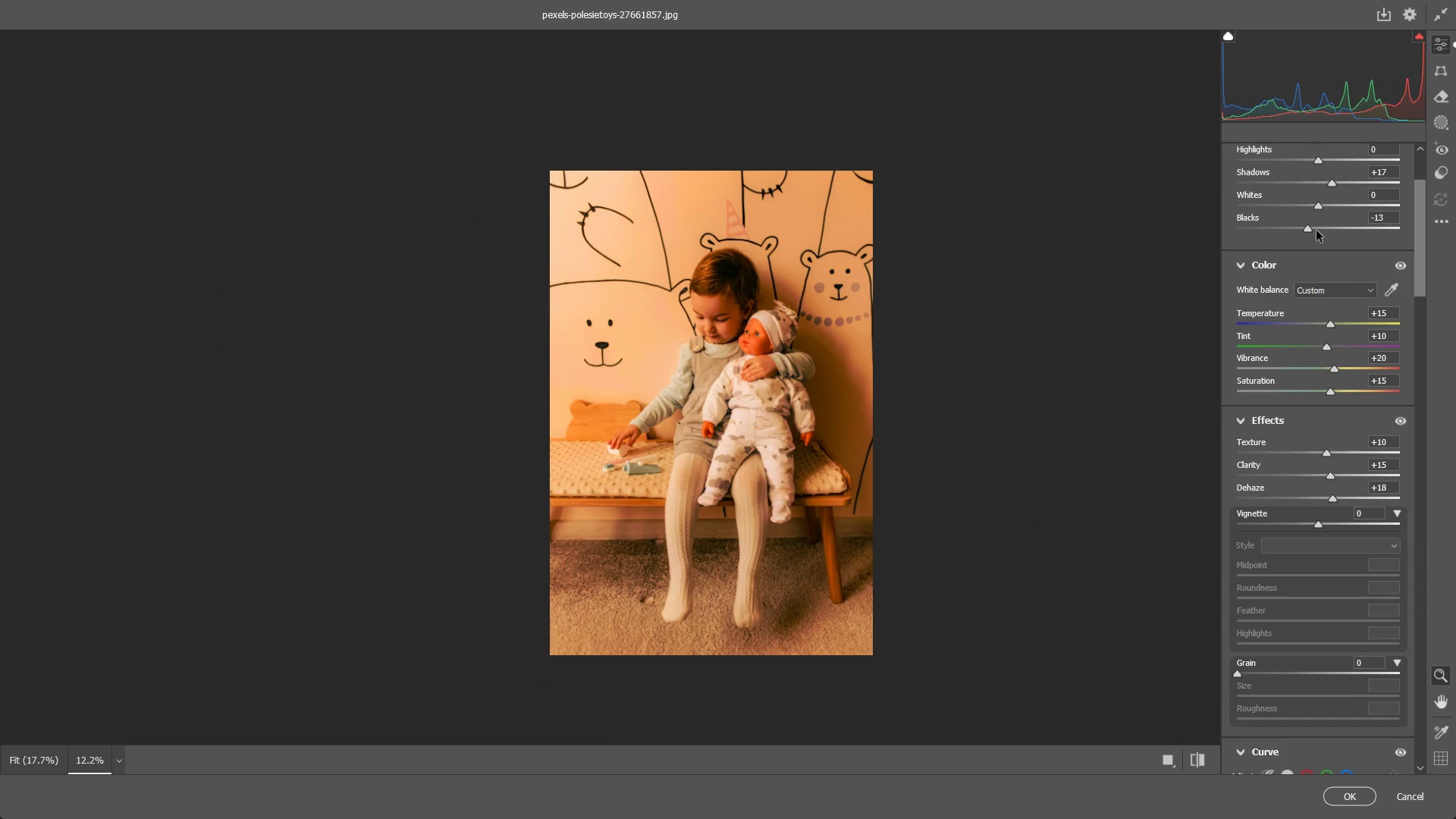 
key(Control+Z)
 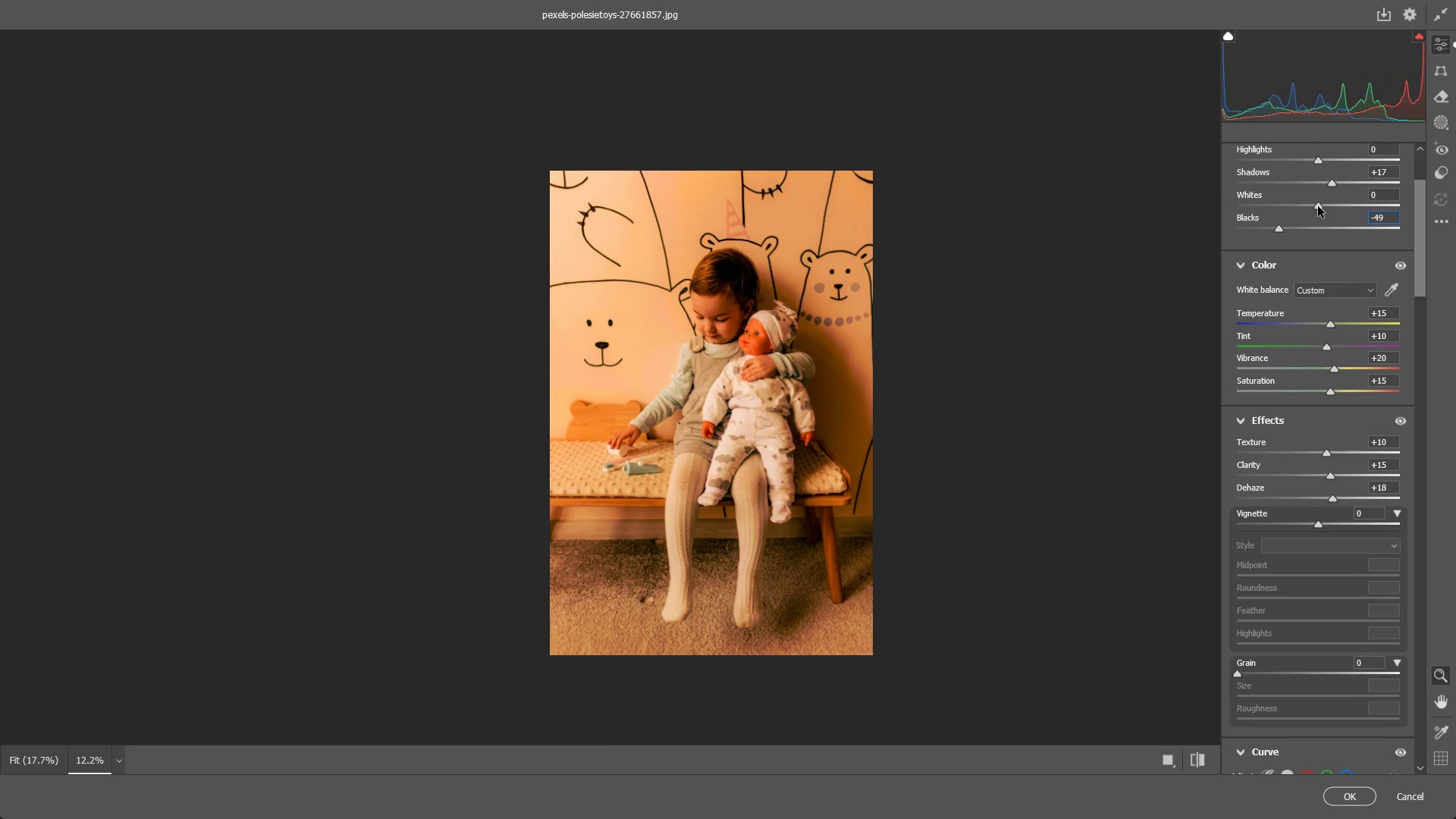 
left_click_drag(start_coordinate=[1318, 206], to_coordinate=[1276, 210])
 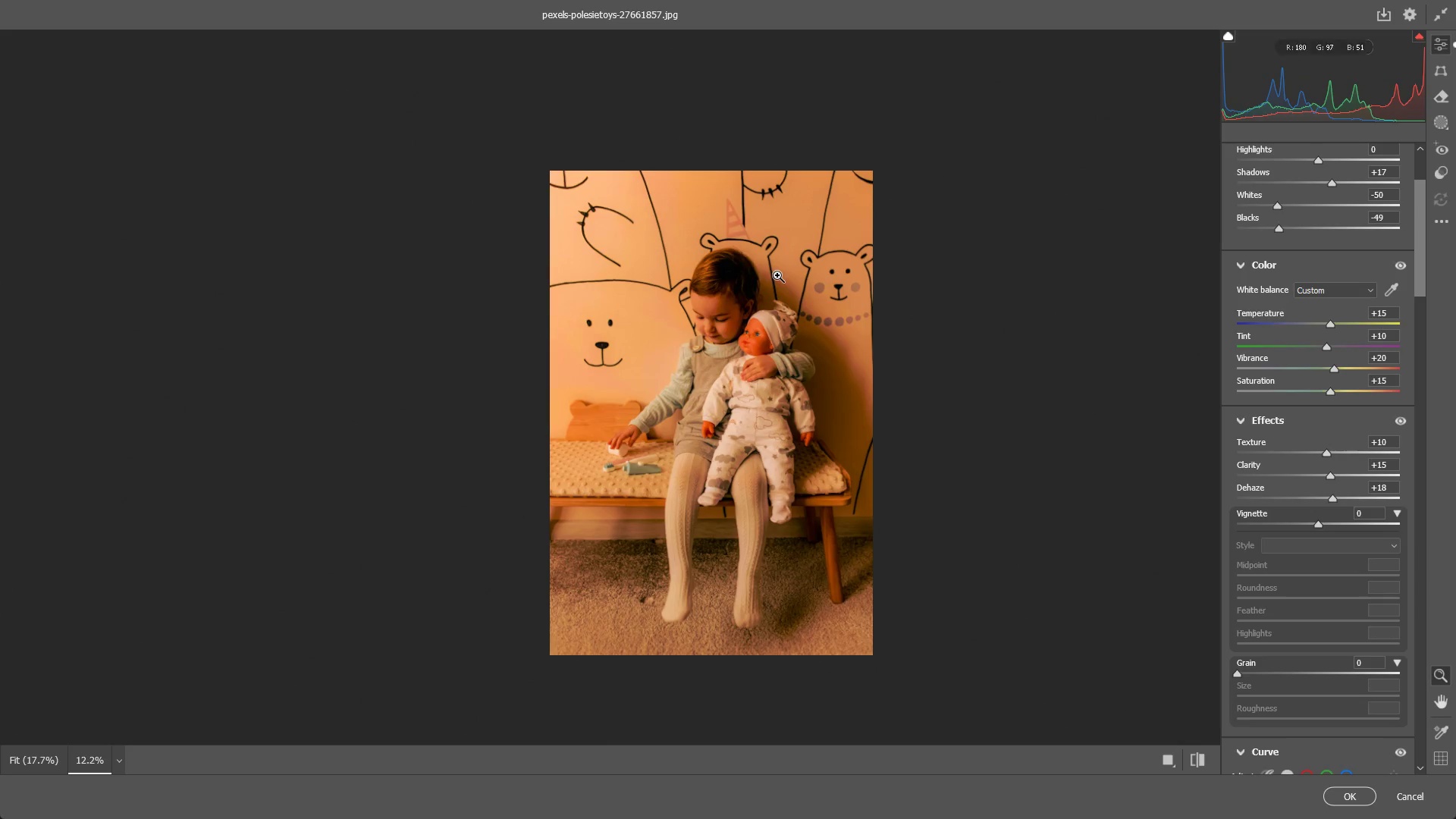 
left_click_drag(start_coordinate=[738, 301], to_coordinate=[883, 283])
 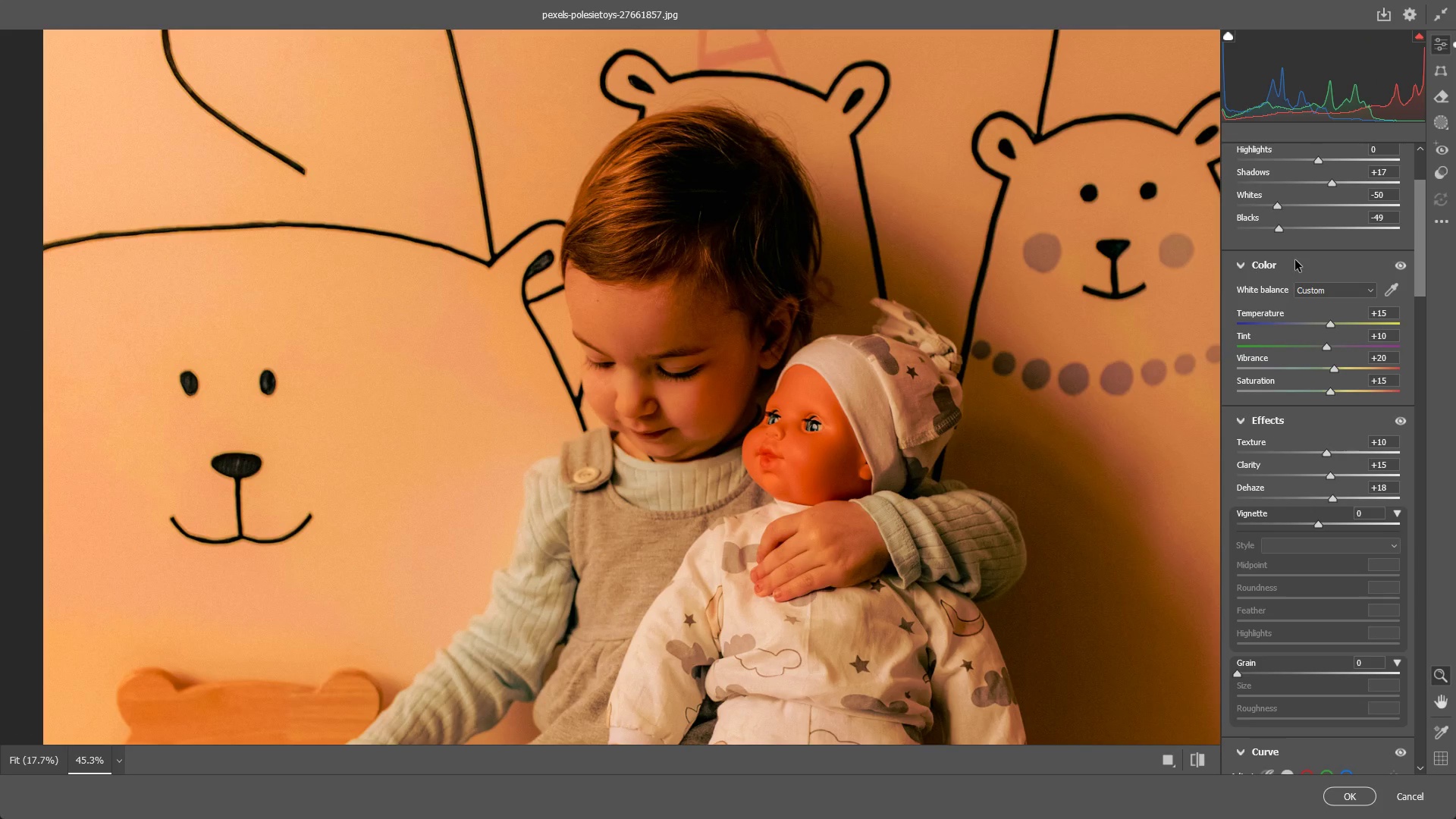 
key(Control+Z)
 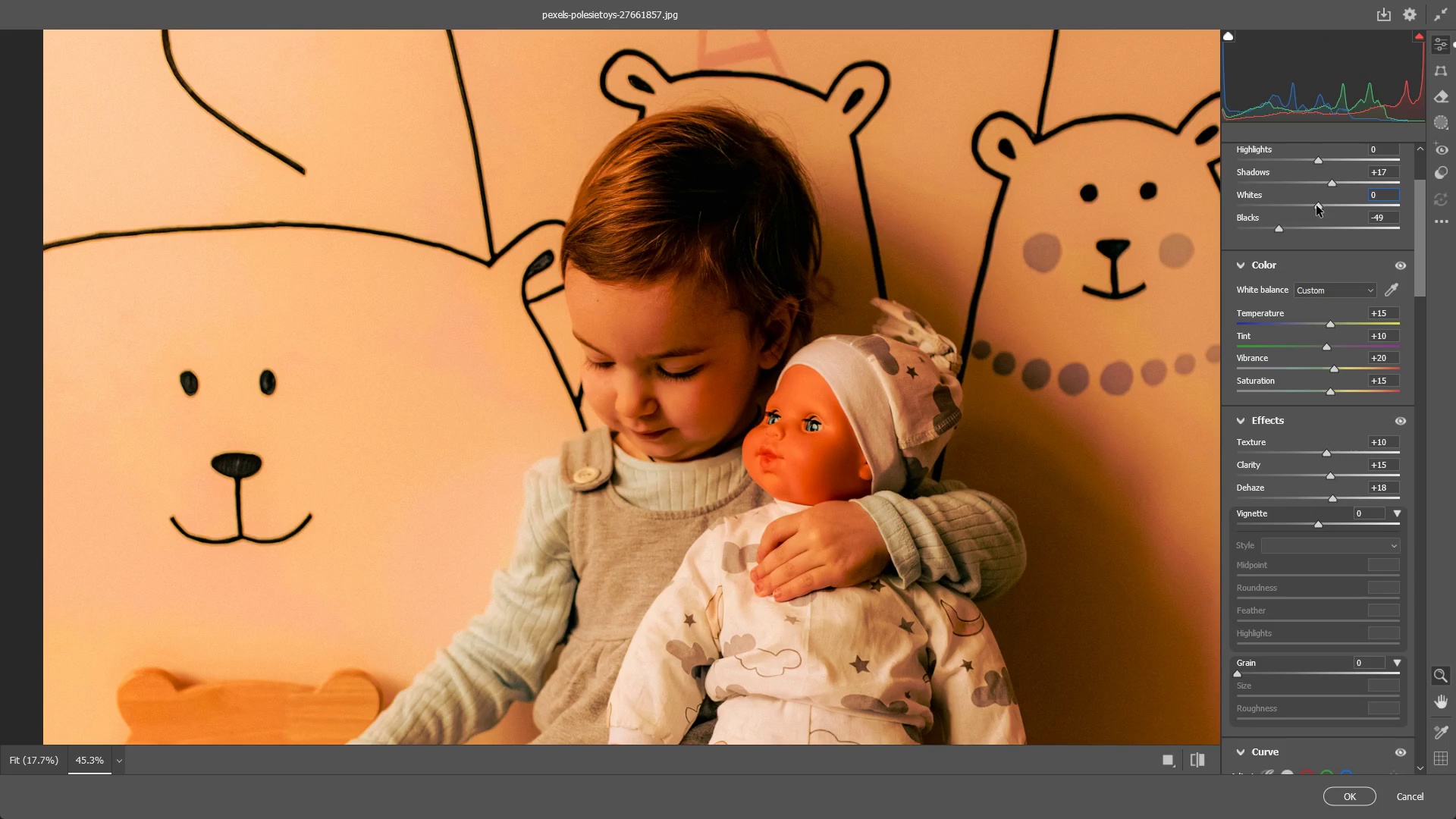 
left_click_drag(start_coordinate=[1319, 206], to_coordinate=[1296, 206])
 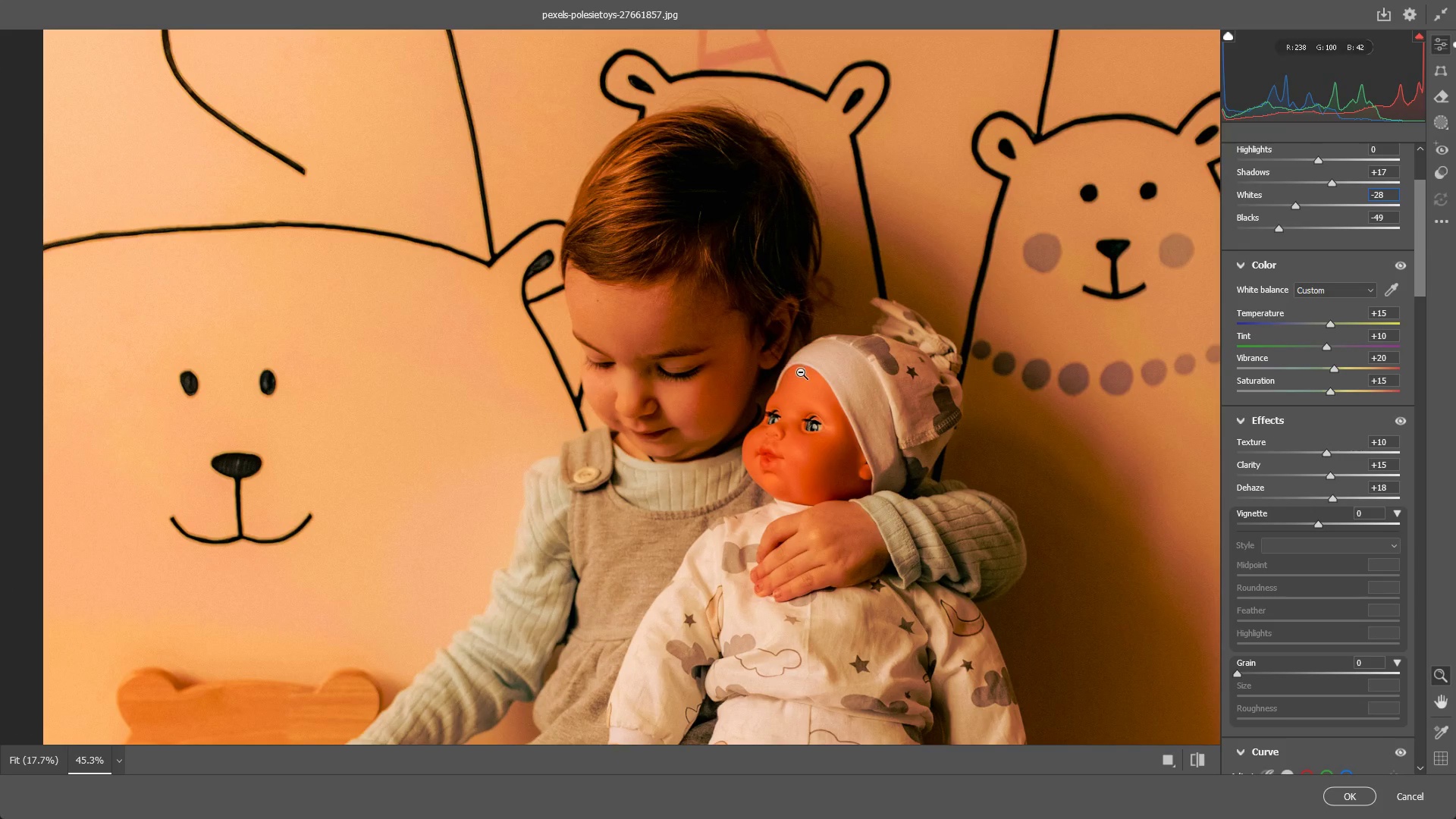 
left_click_drag(start_coordinate=[801, 372], to_coordinate=[734, 383])
 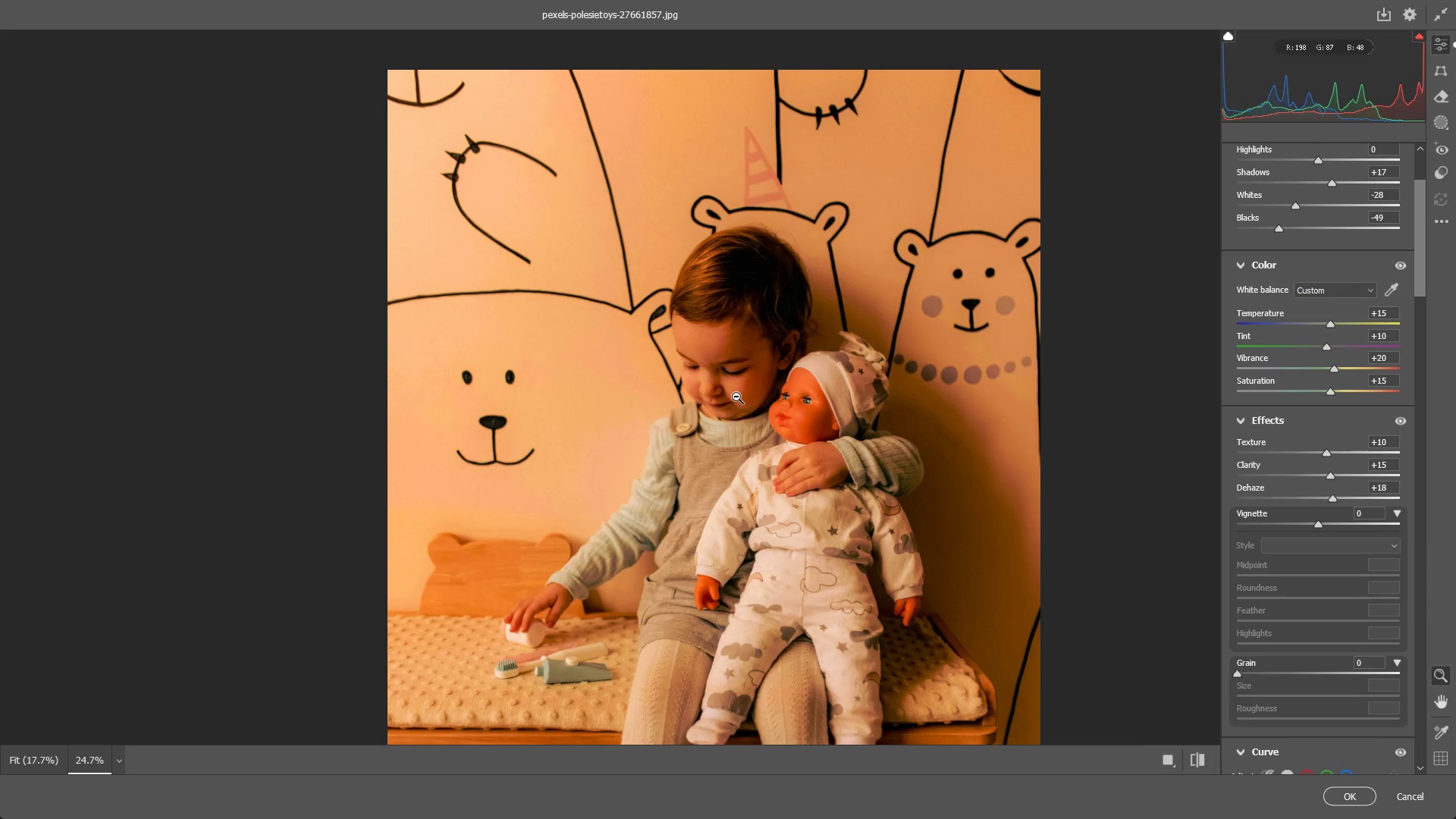 
wait(19.91)
 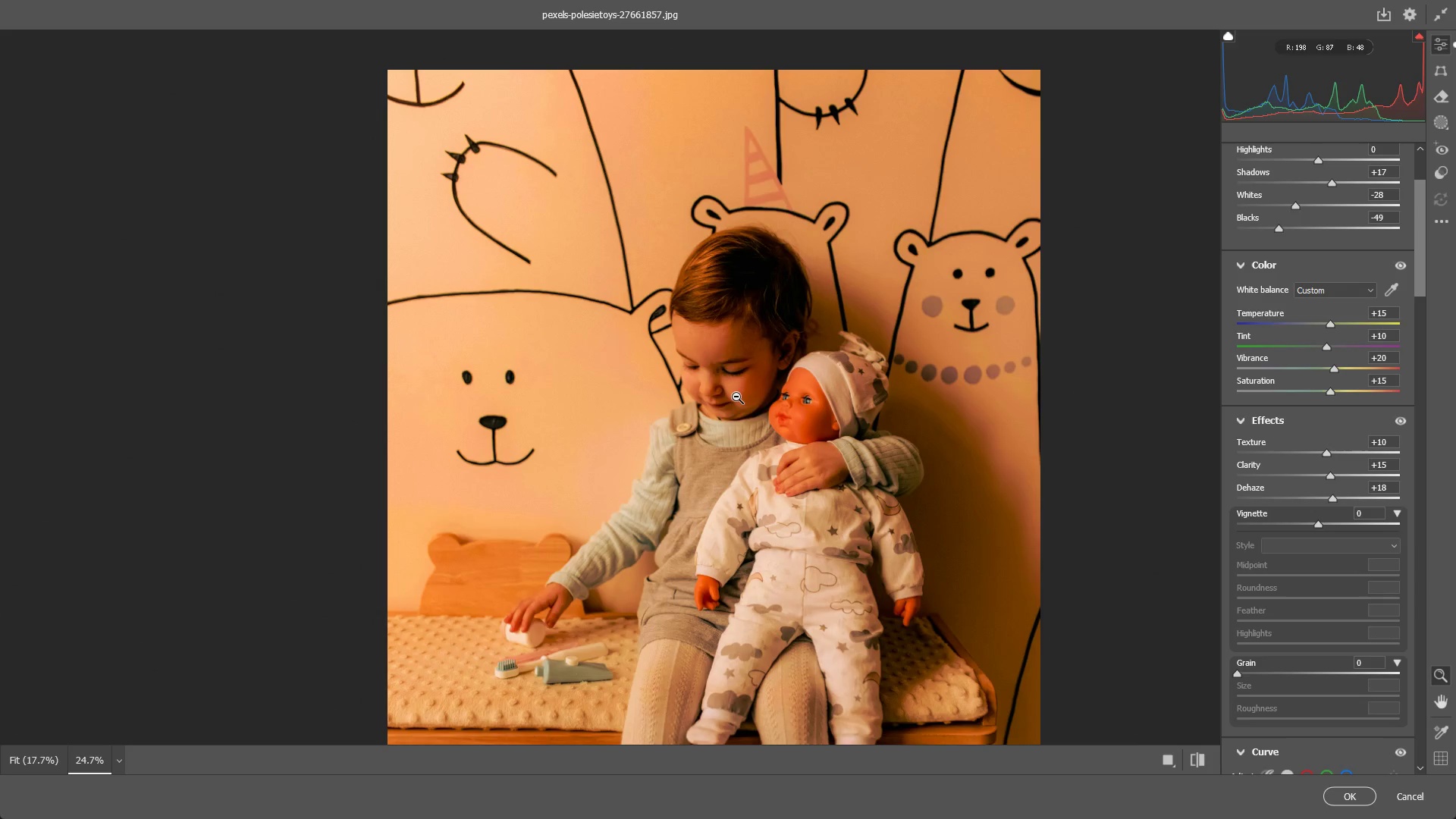 
scroll: coordinate [1334, 306], scroll_direction: up, amount: 6.0
 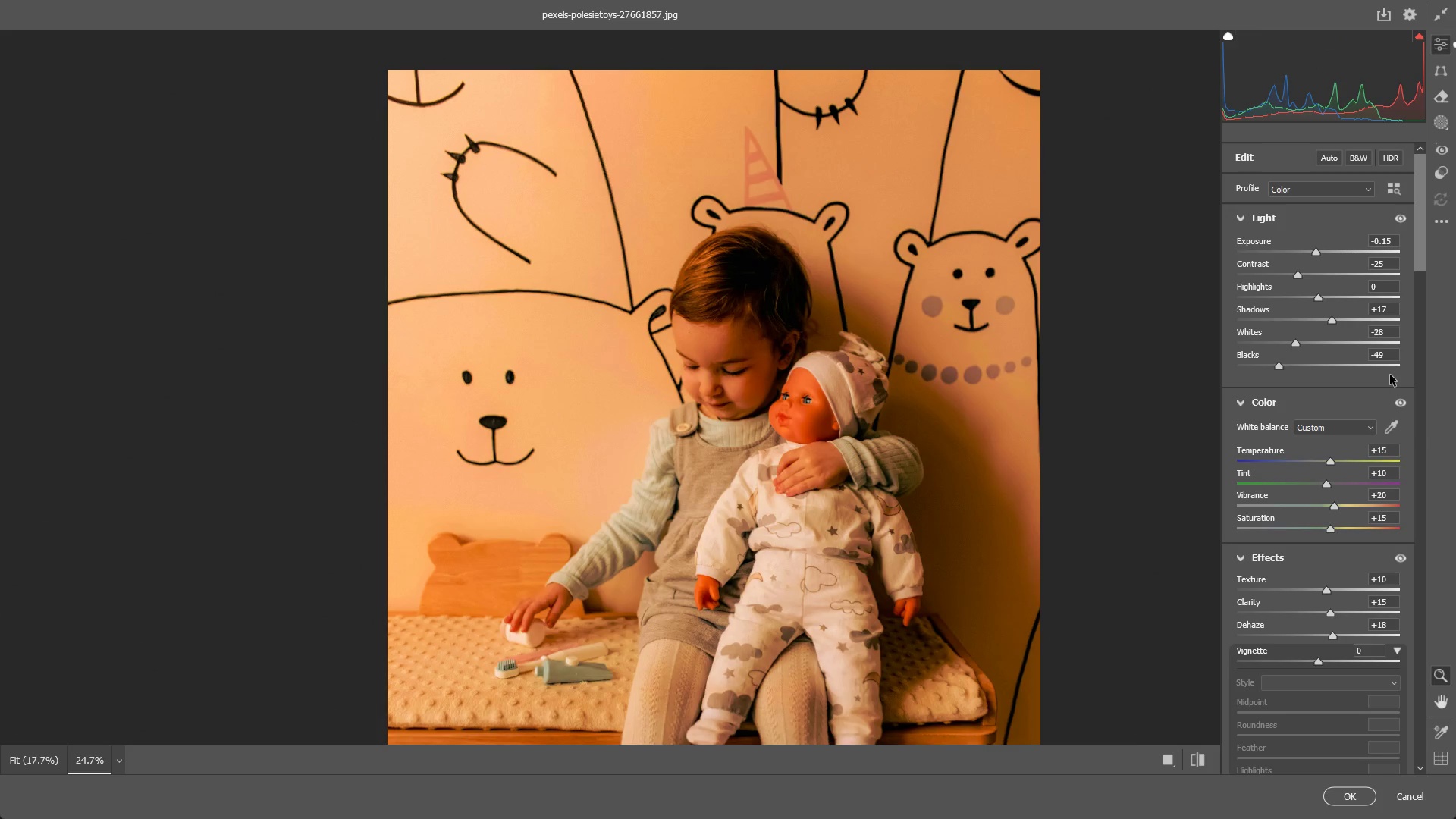 
left_click_drag(start_coordinate=[785, 476], to_coordinate=[783, 471])
 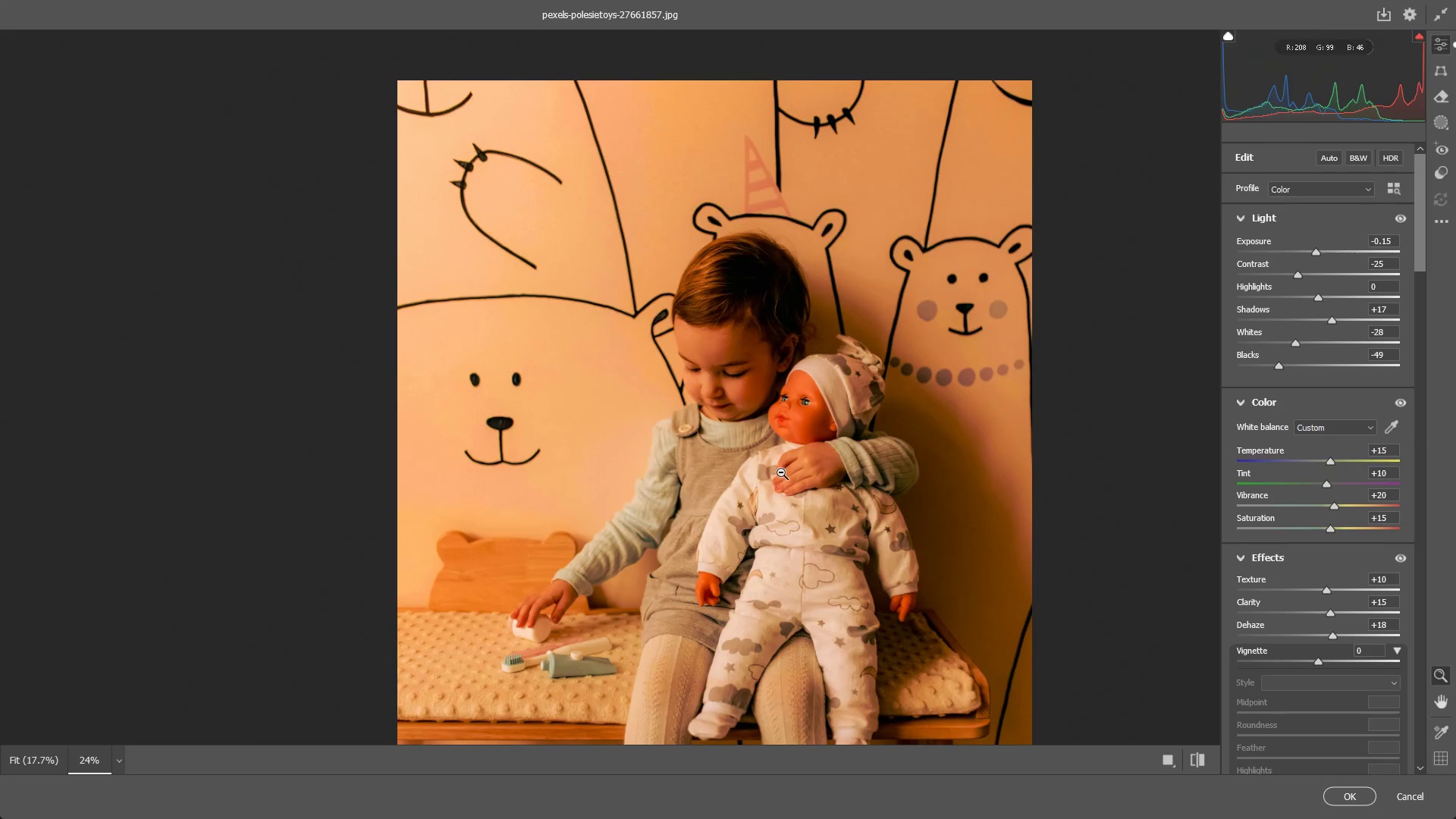 
hold_key(key=Space, duration=0.59)
 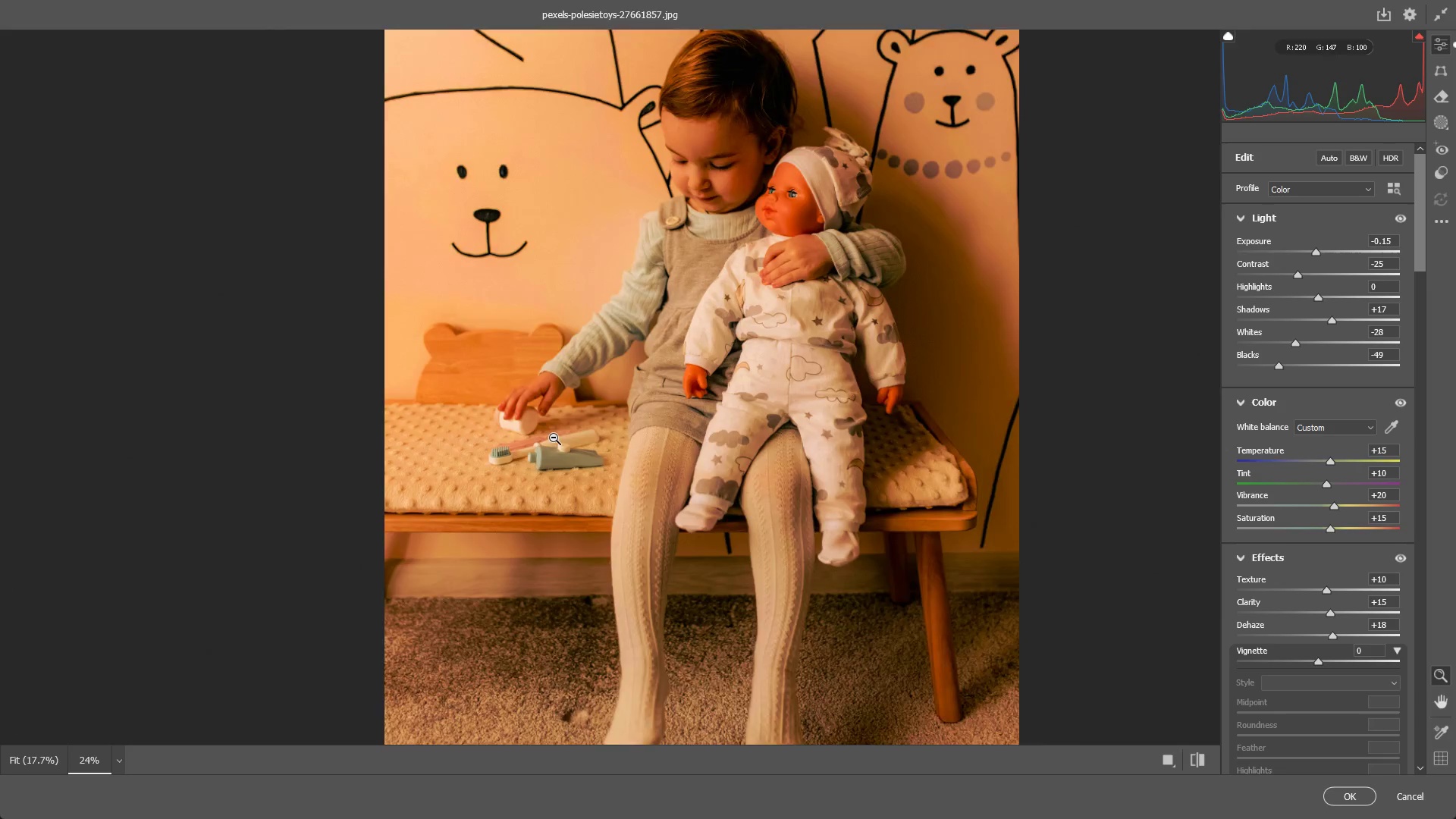 
left_click_drag(start_coordinate=[792, 531], to_coordinate=[779, 323])
 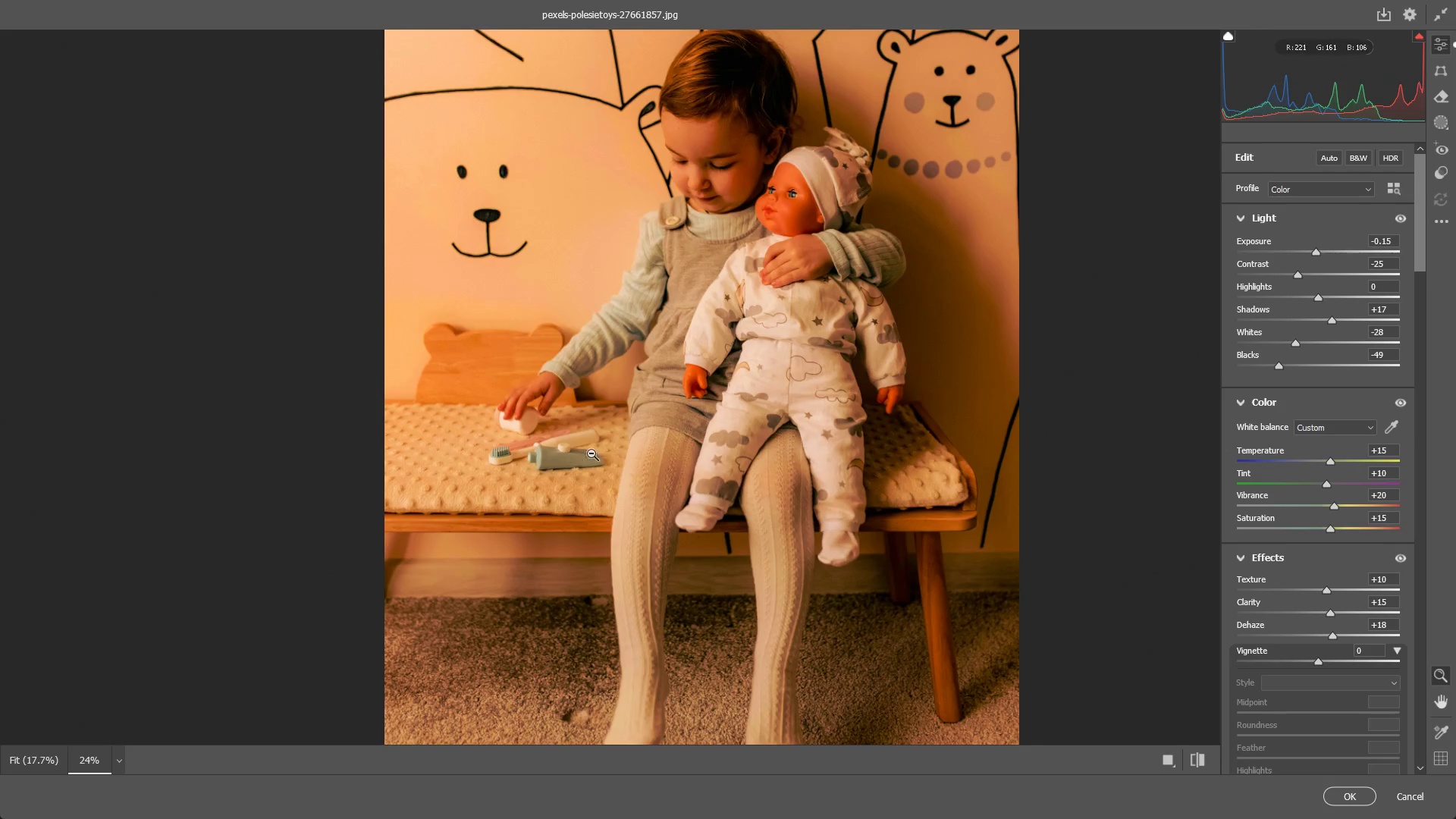 
left_click_drag(start_coordinate=[554, 438], to_coordinate=[635, 438])
 